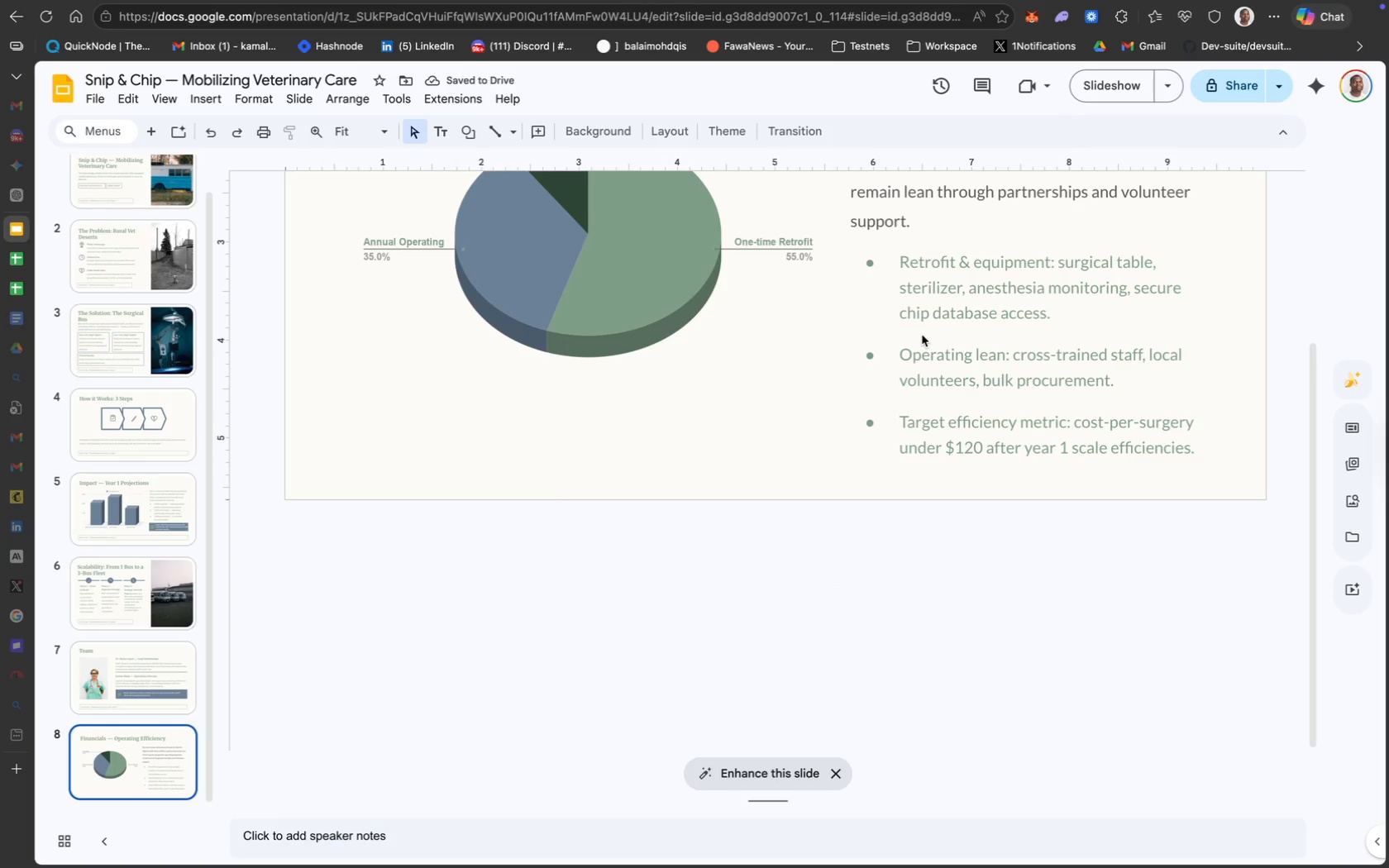 
scroll: coordinate [922, 335], scroll_direction: up, amount: 7.0
 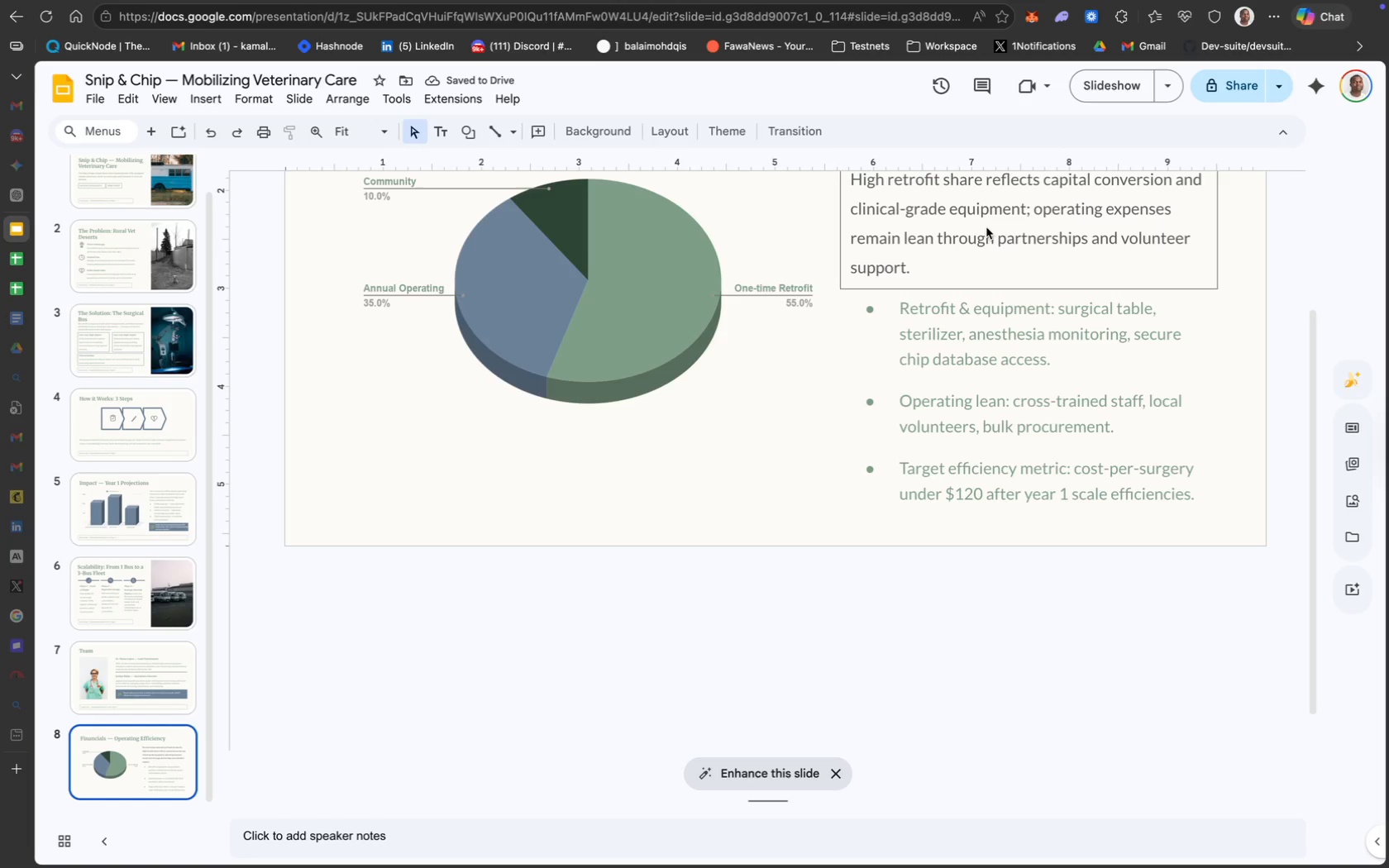 
left_click([986, 226])
 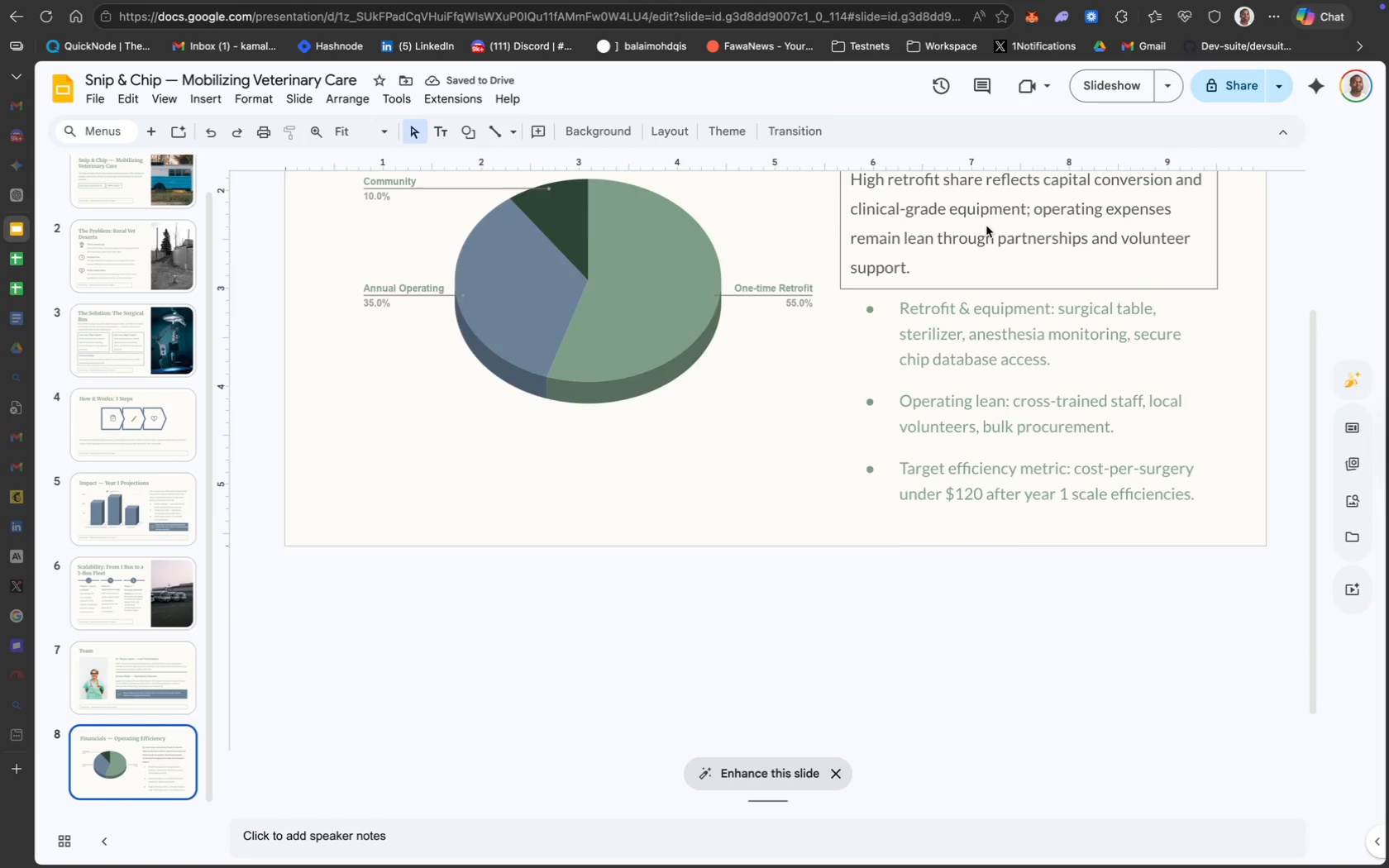 
mouse_move([969, 241])
 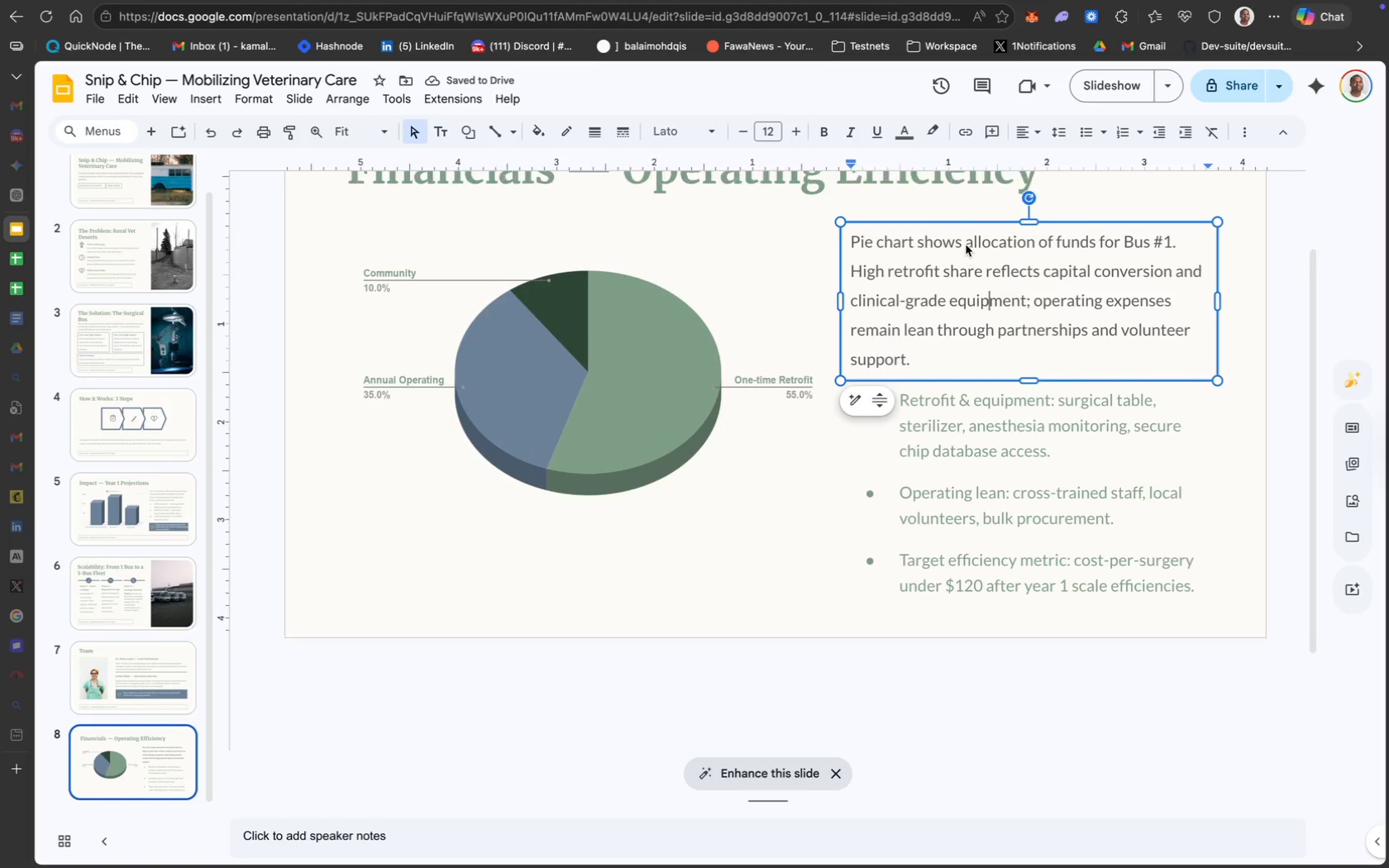 
scroll: coordinate [966, 245], scroll_direction: up, amount: 4.0
 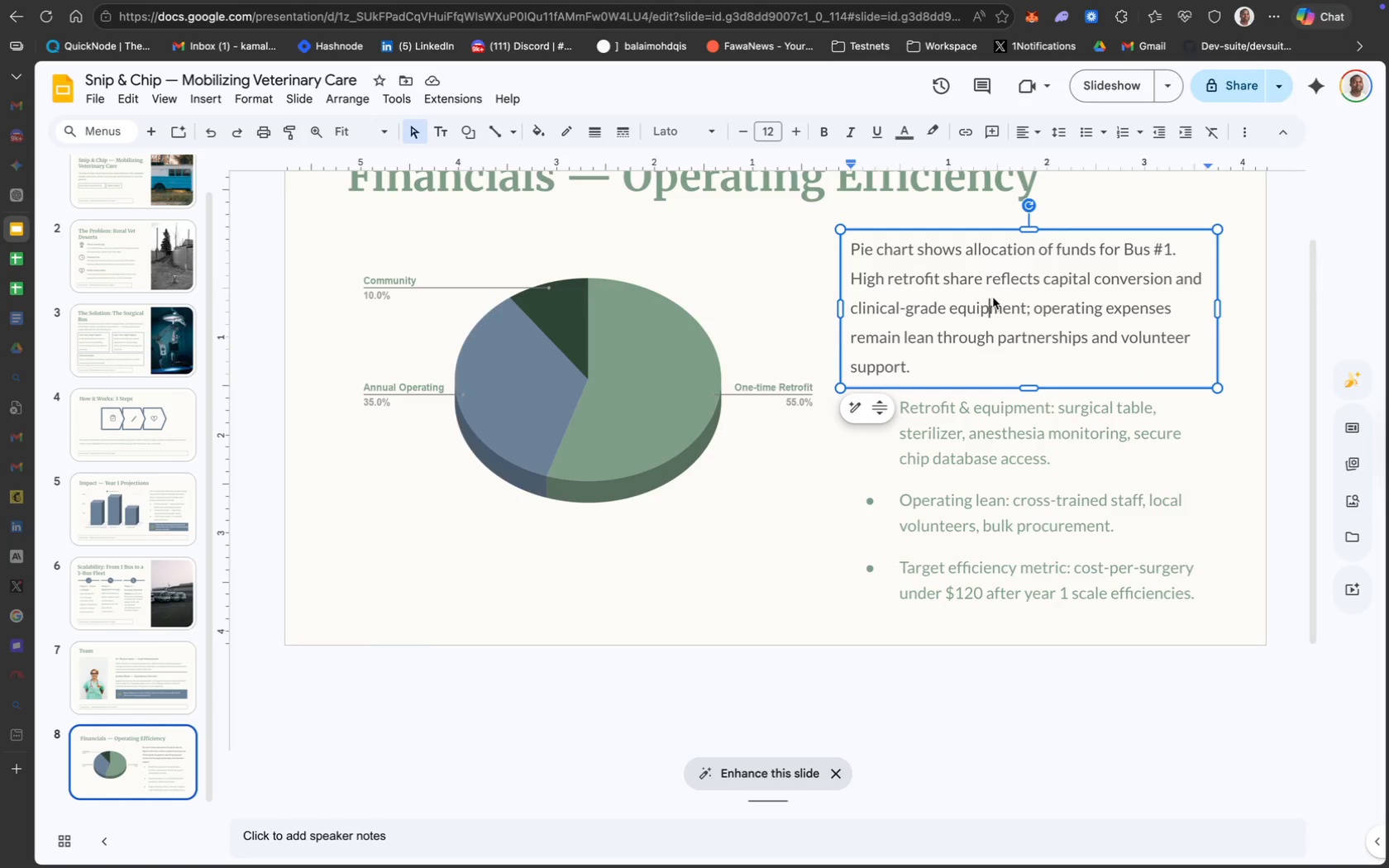 
key(Meta+A)
 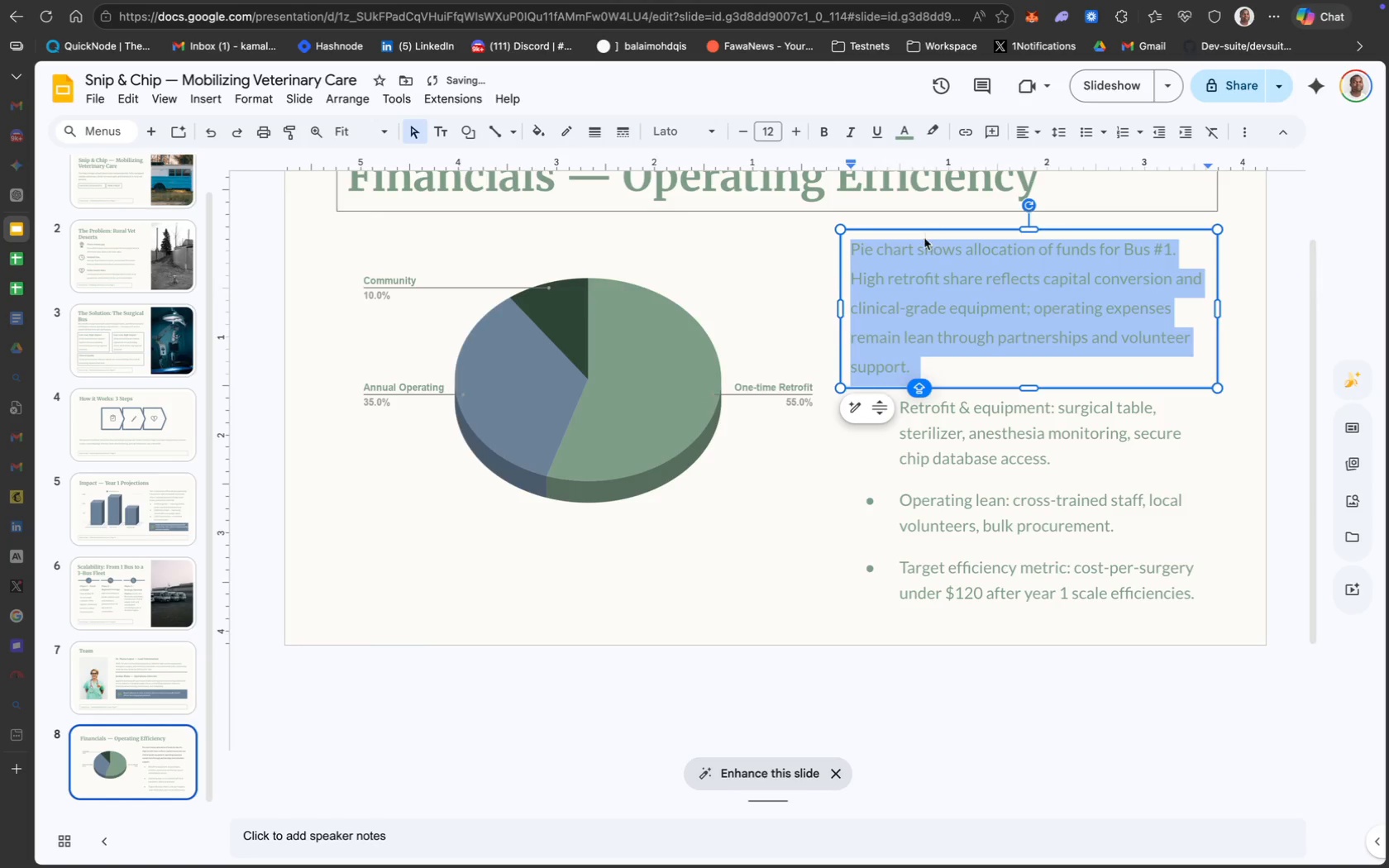 
wait(6.16)
 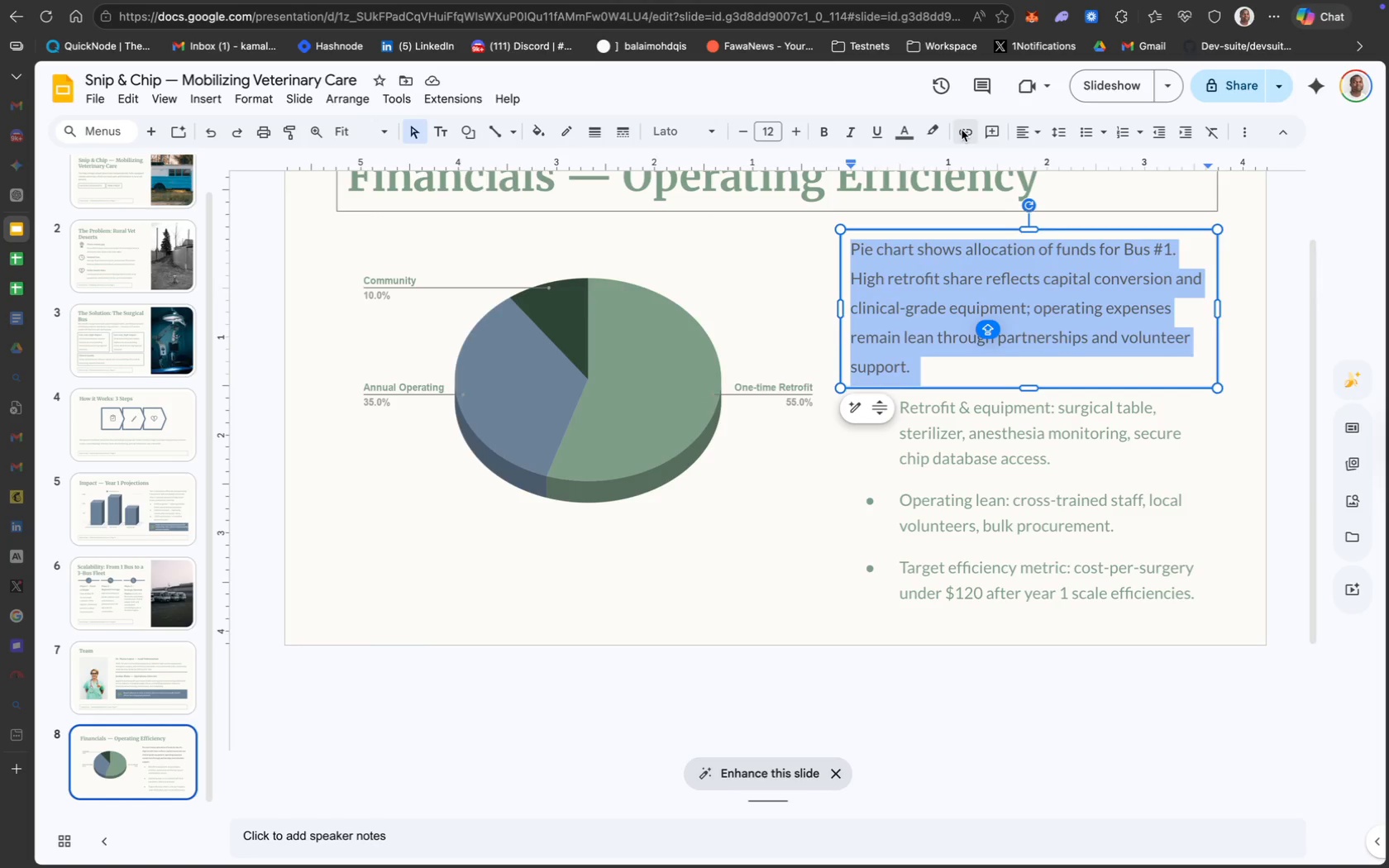 
left_click([747, 576])
 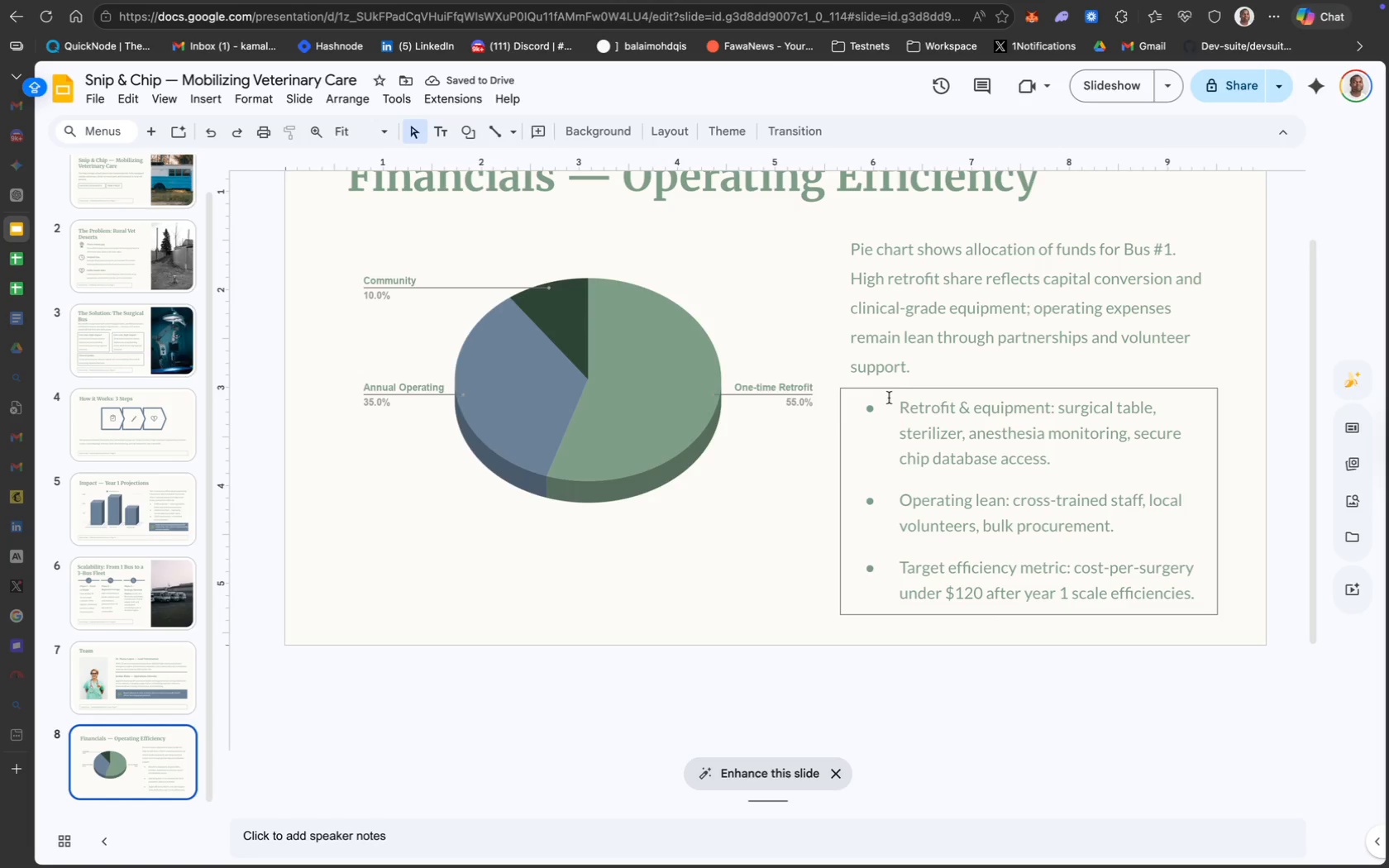 
left_click([905, 393])
 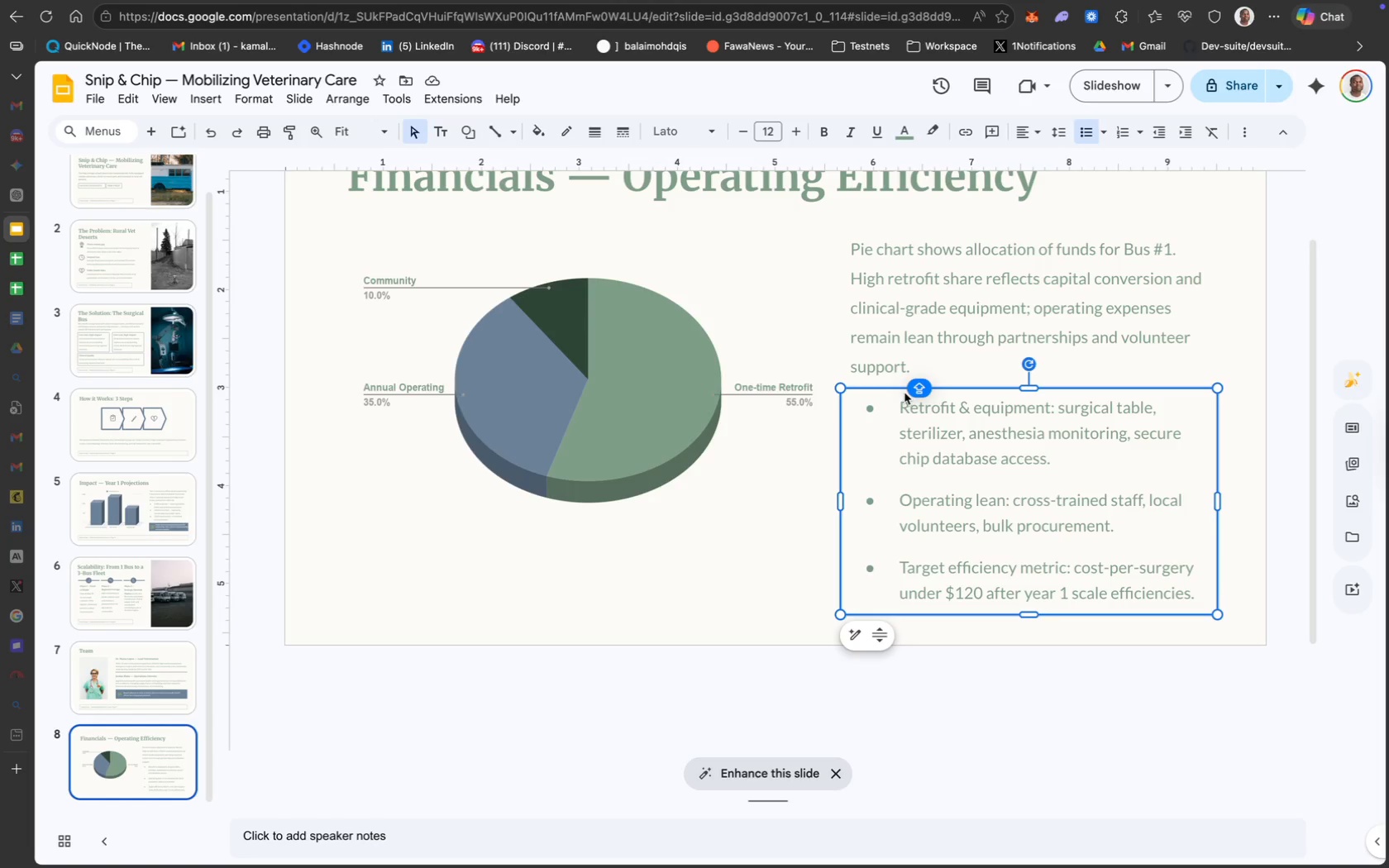 
key(ArrowLeft)
 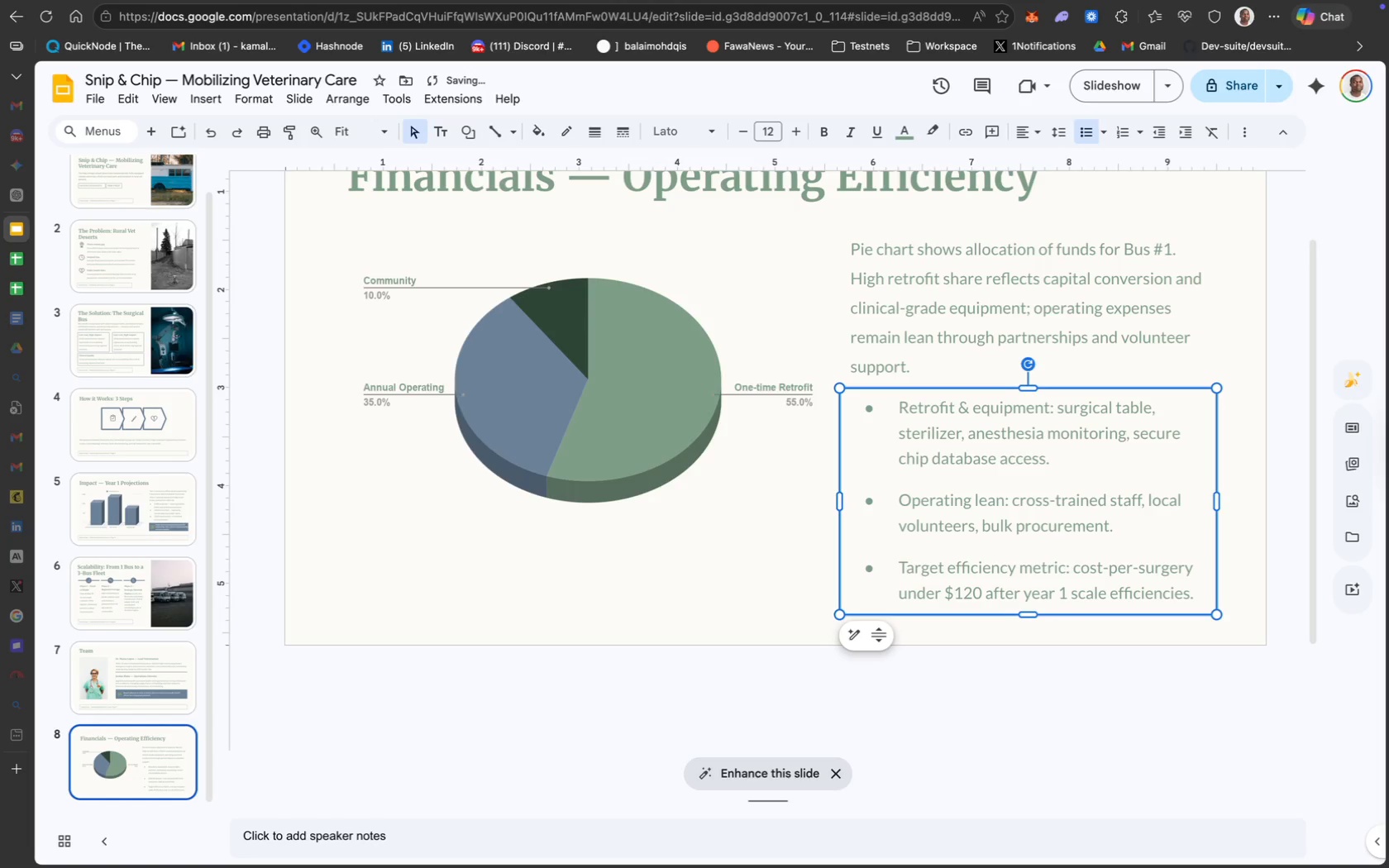 
key(ArrowLeft)
 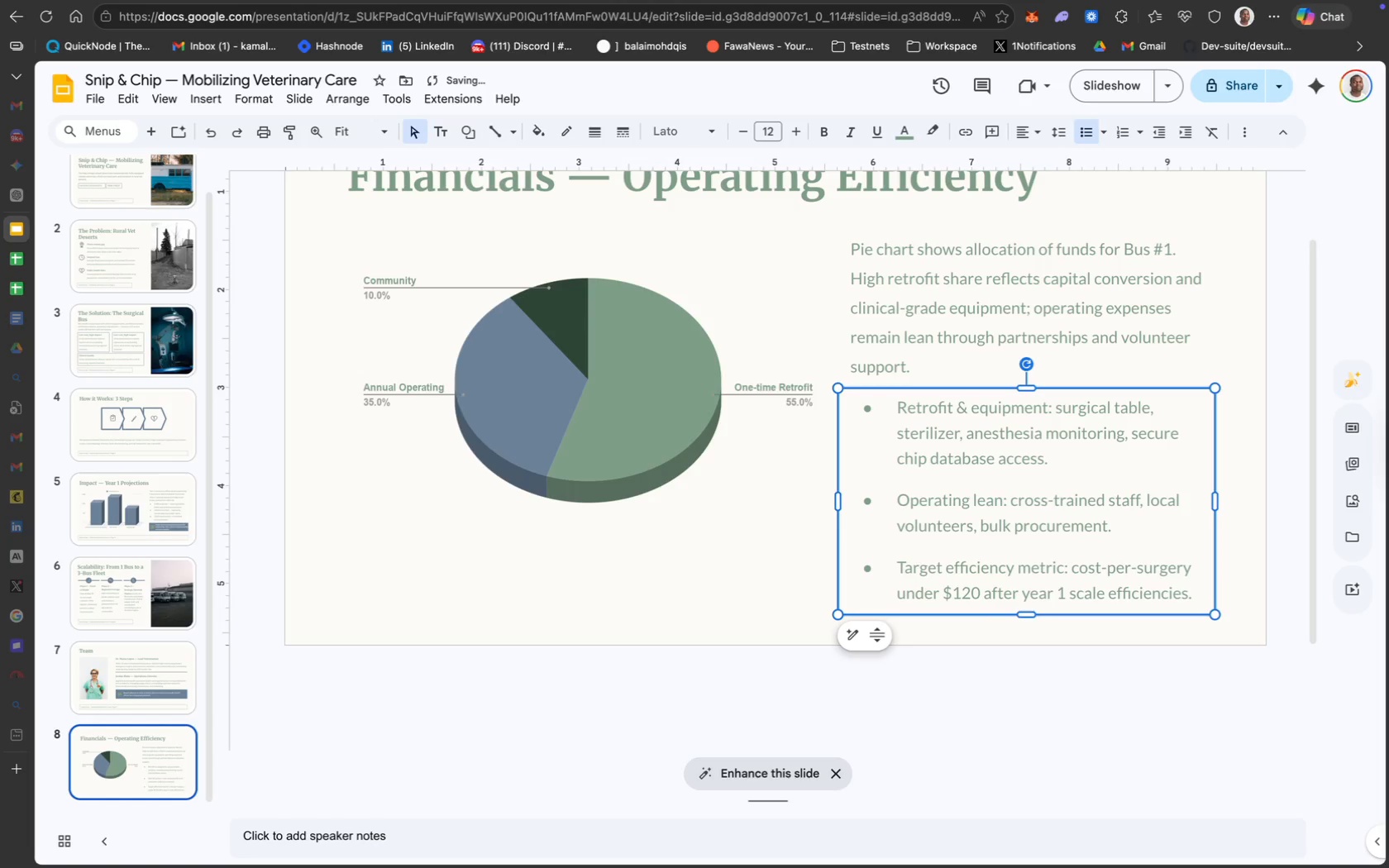 
key(ArrowLeft)
 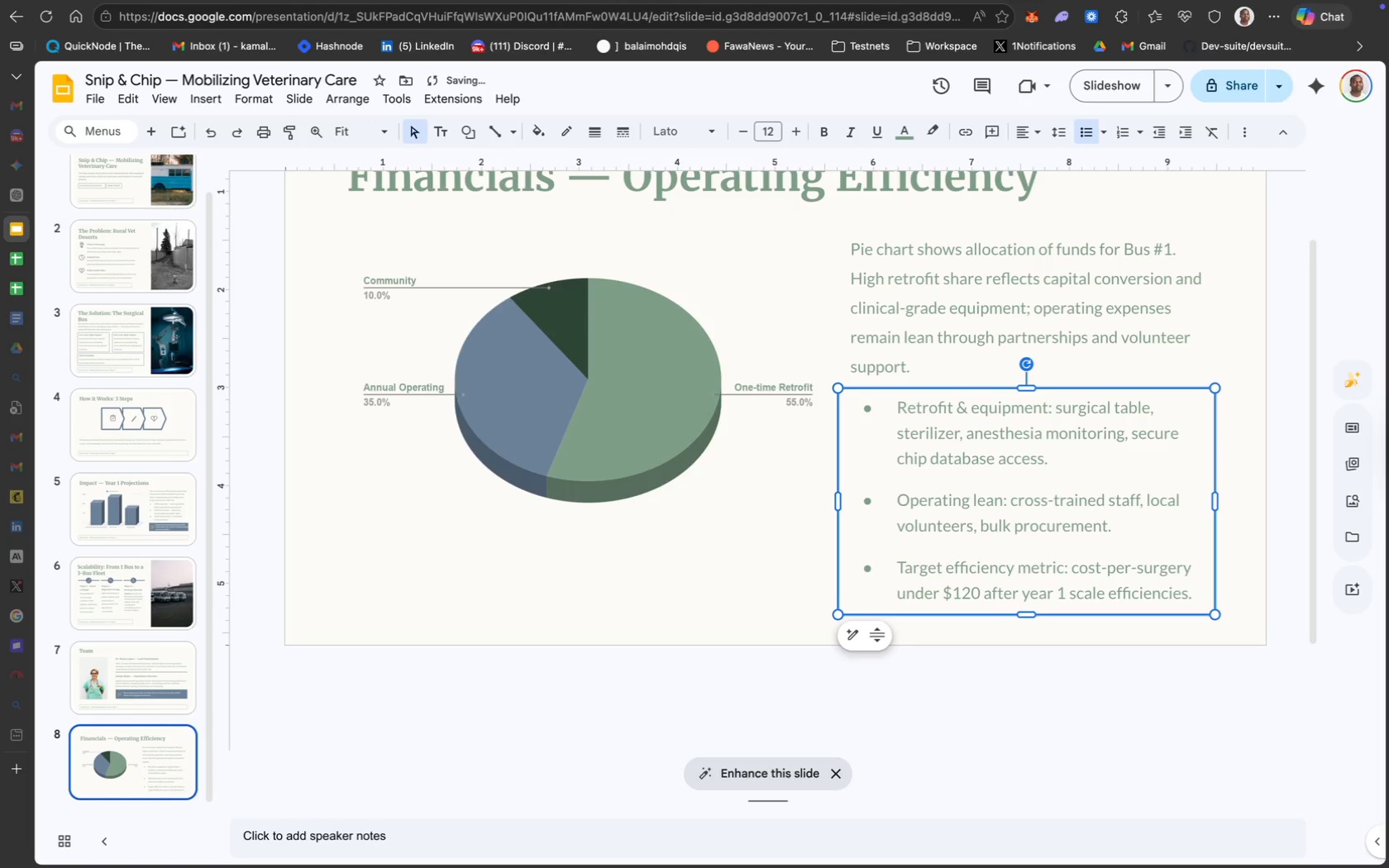 
key(ArrowLeft)
 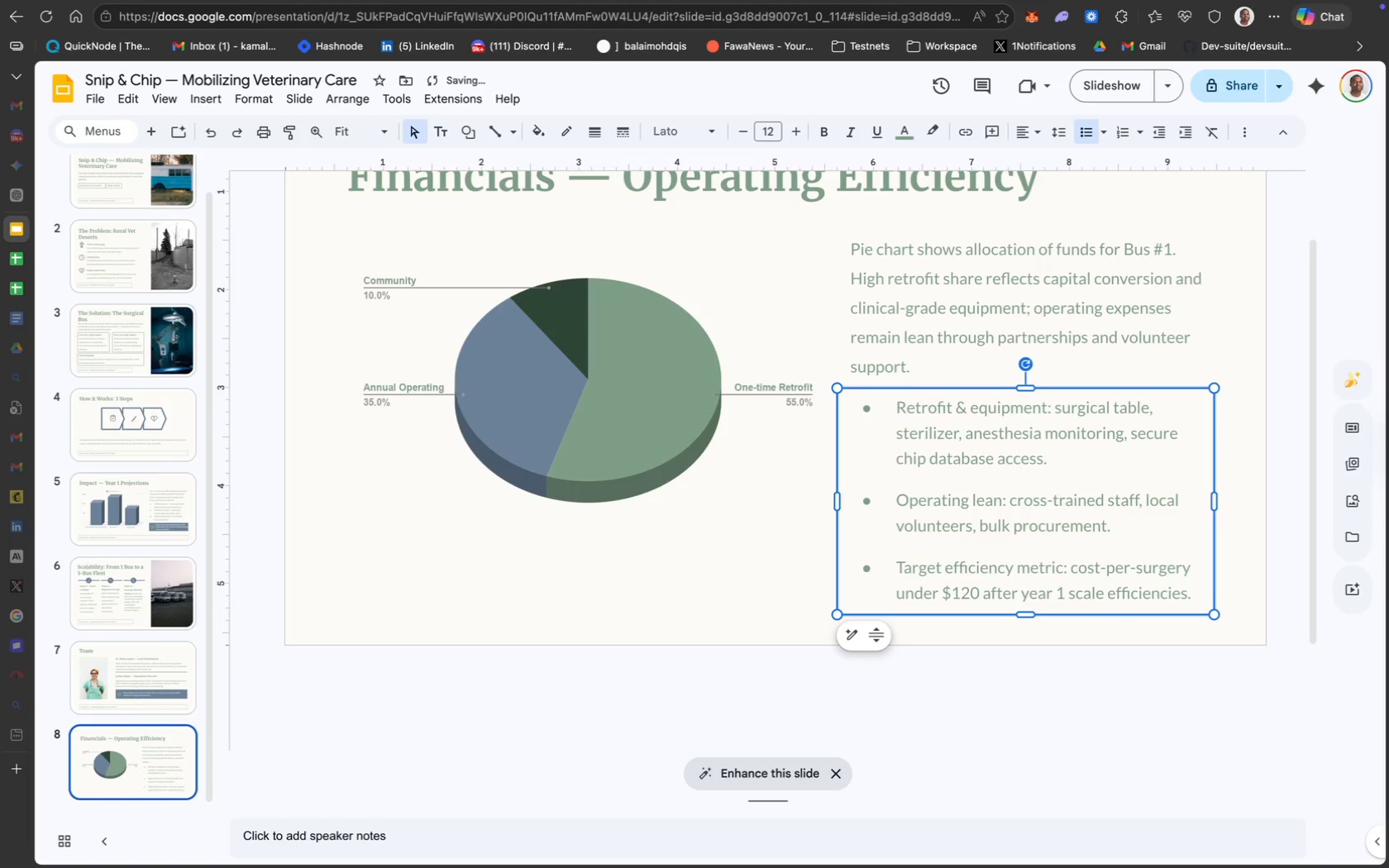 
hold_key(key=ArrowLeft, duration=0.32)
 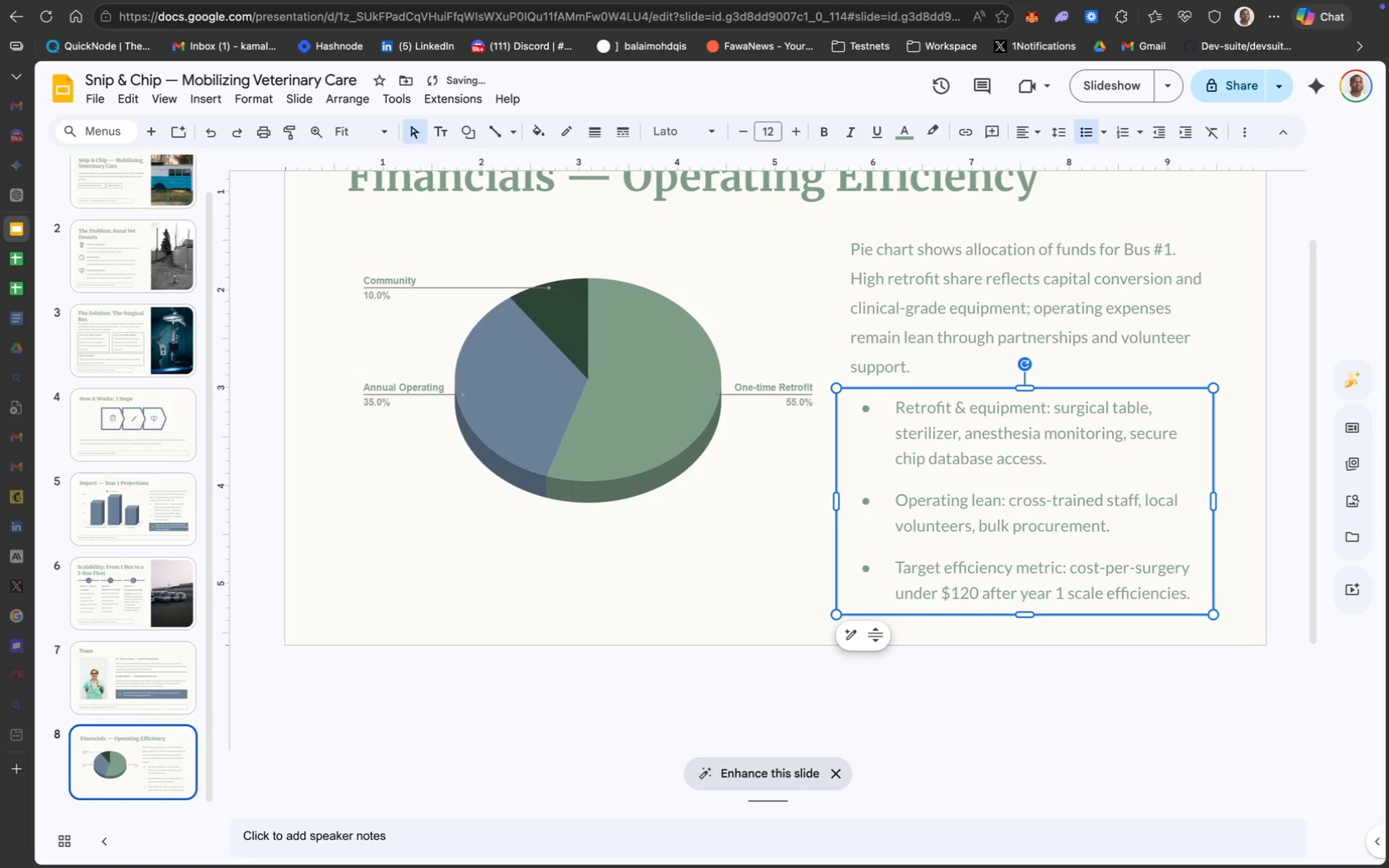 
key(ArrowLeft)
 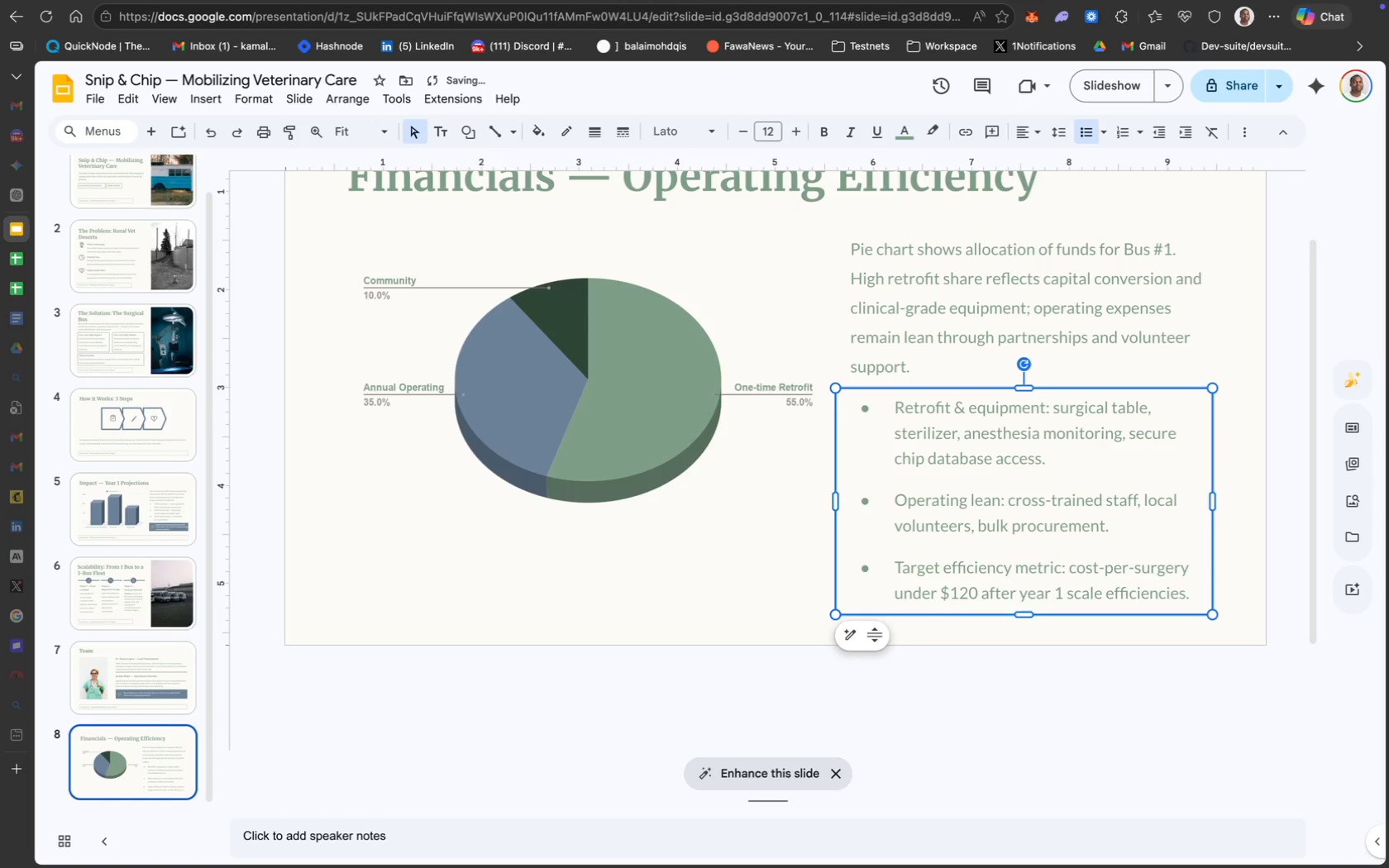 
key(ArrowLeft)
 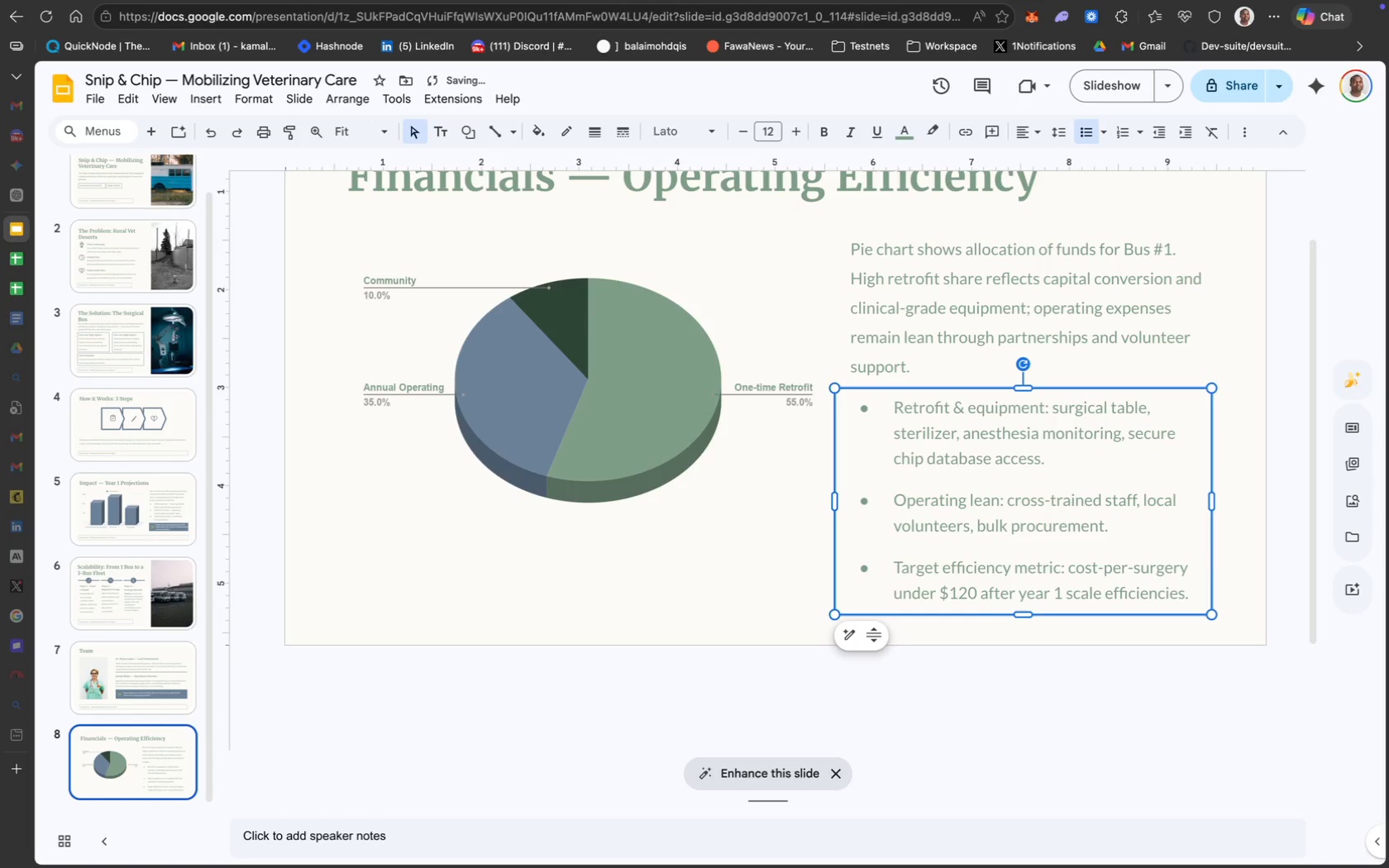 
key(ArrowLeft)
 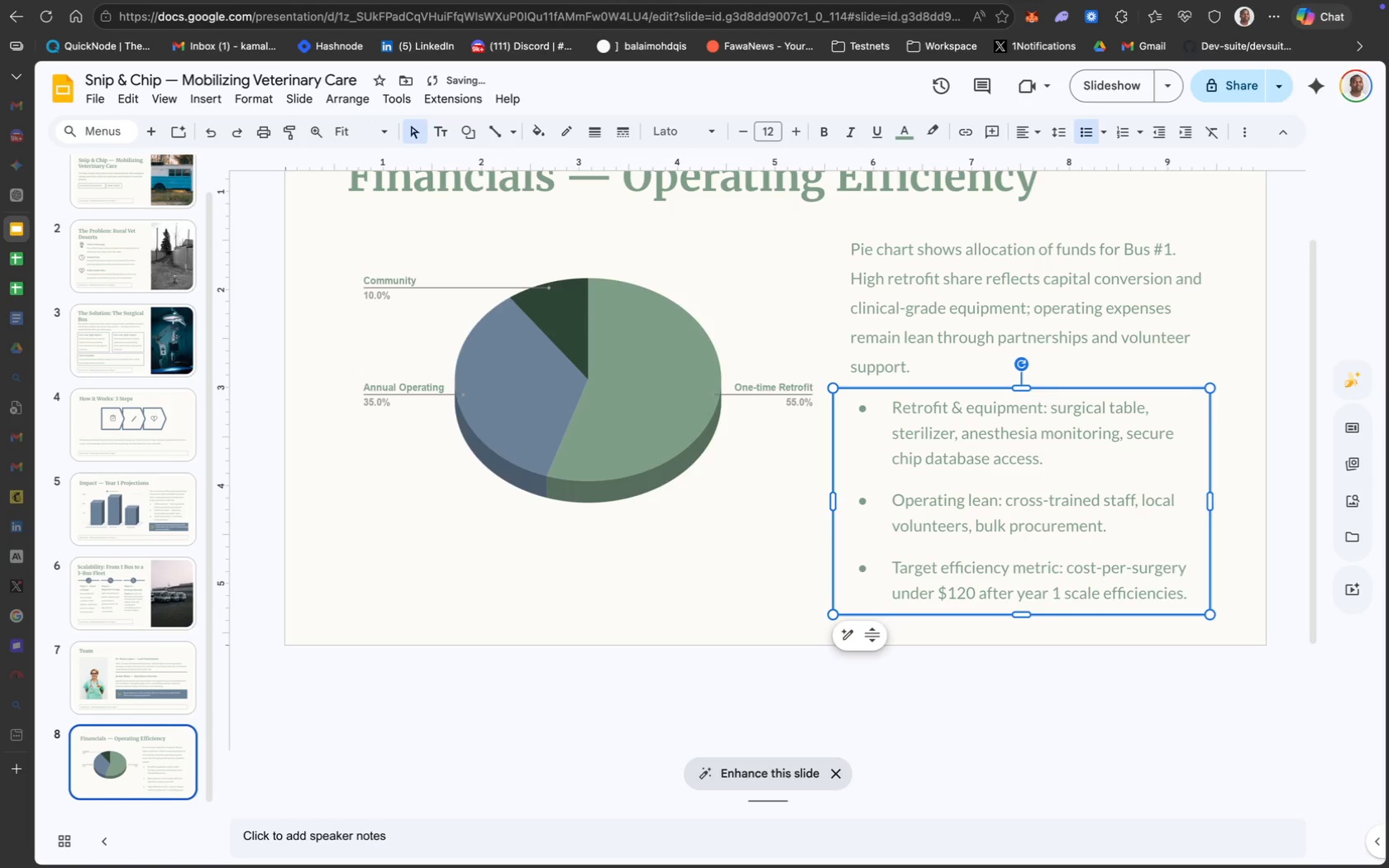 
key(ArrowLeft)
 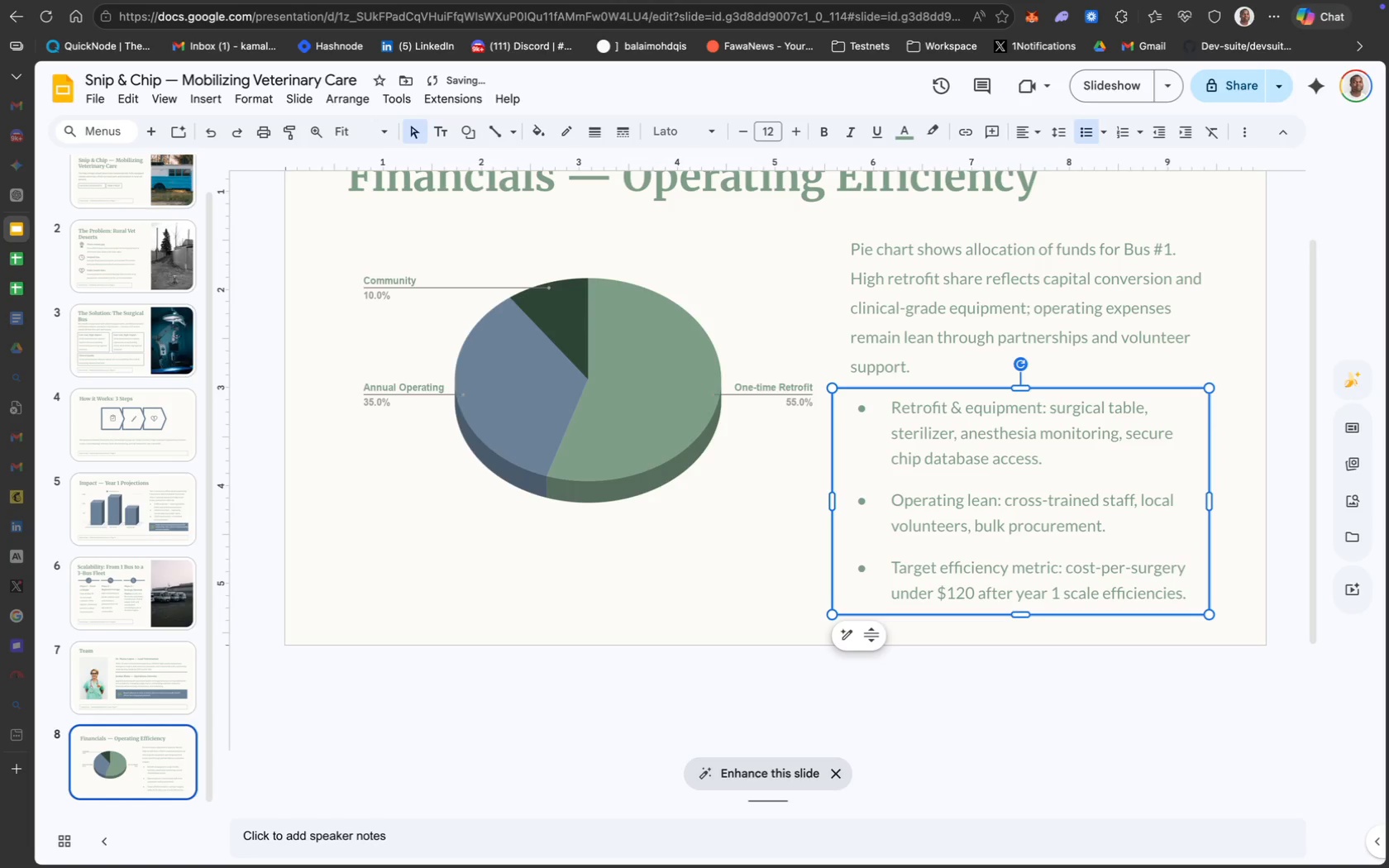 
key(ArrowLeft)
 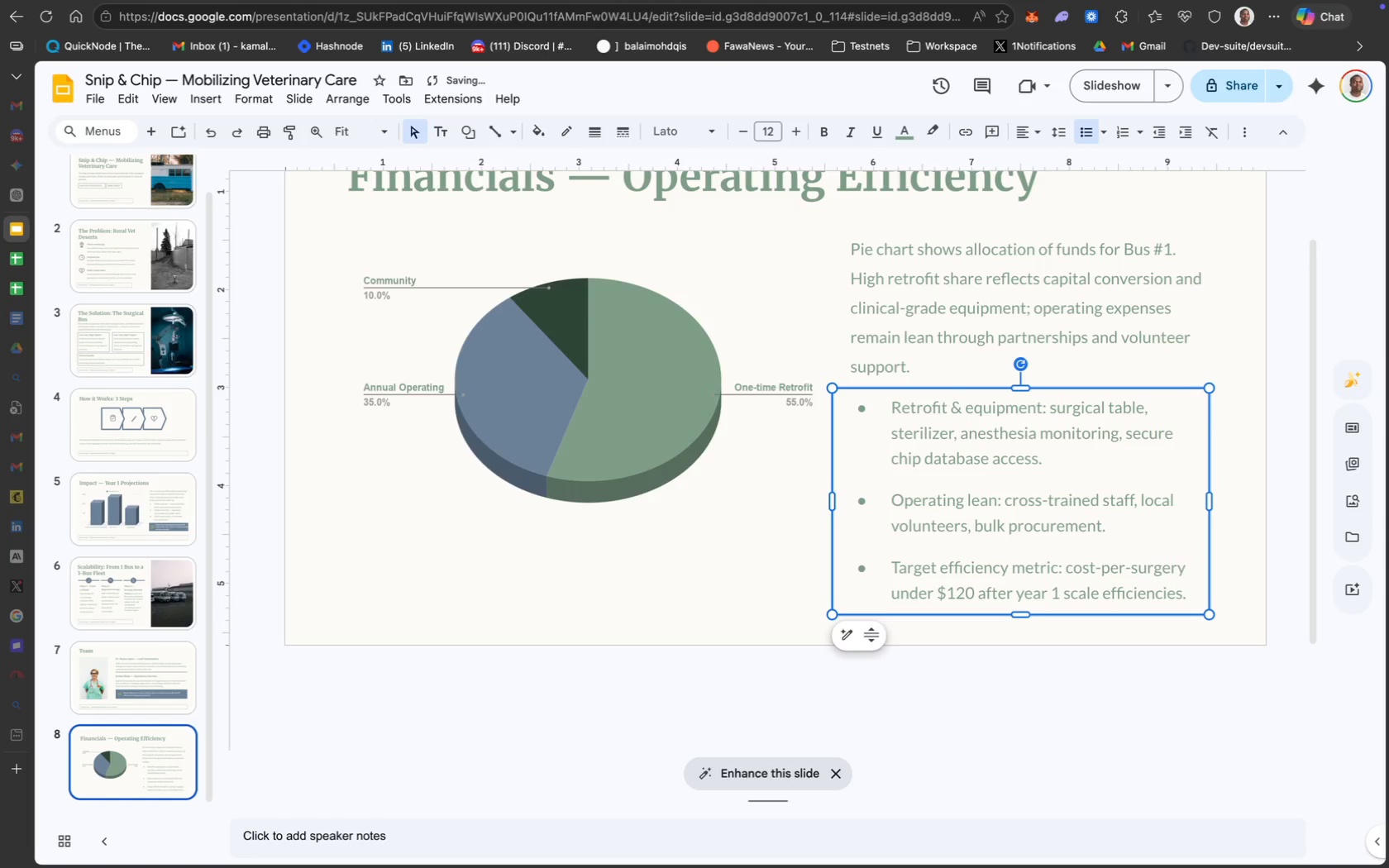 
key(ArrowLeft)
 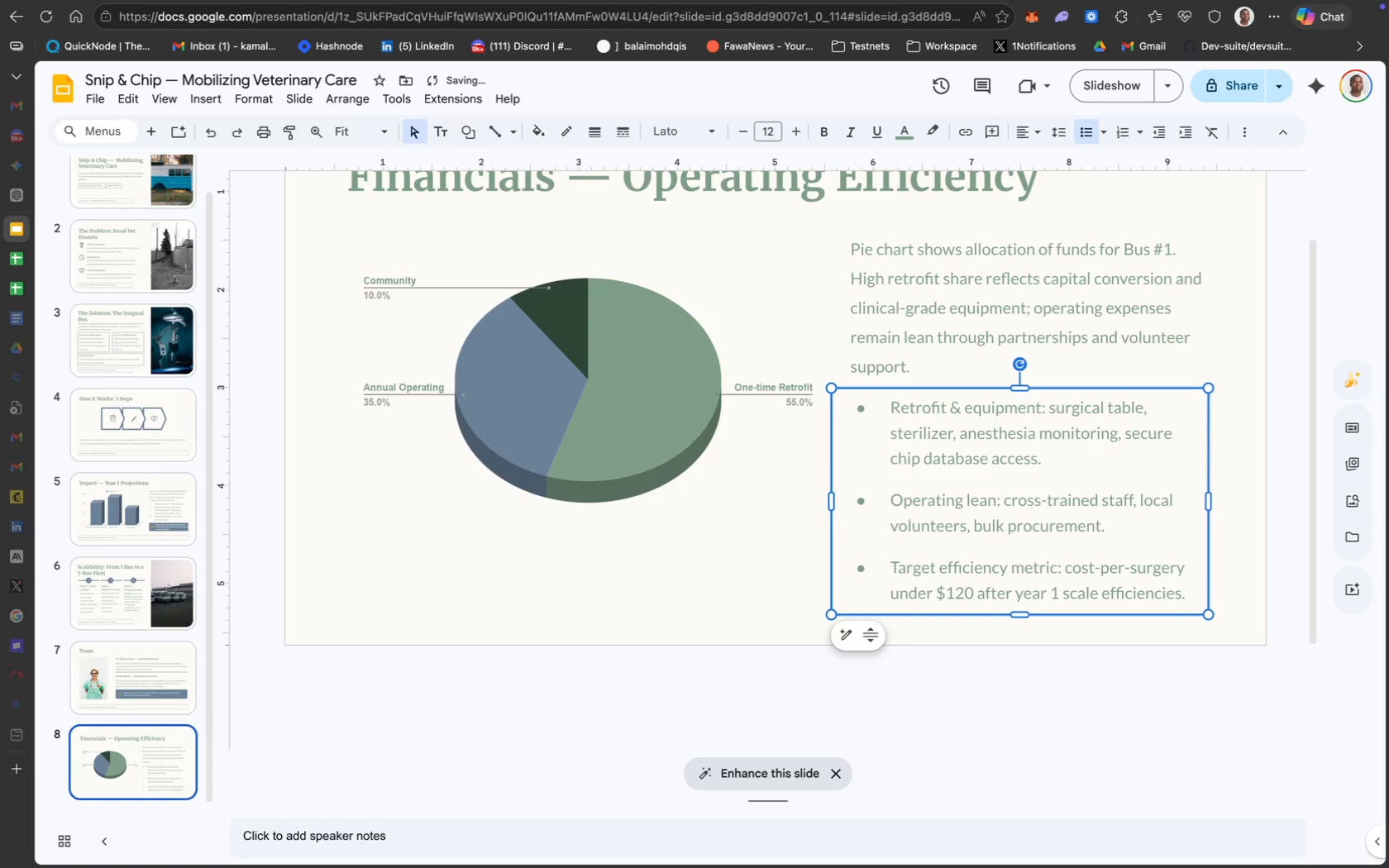 
key(ArrowLeft)
 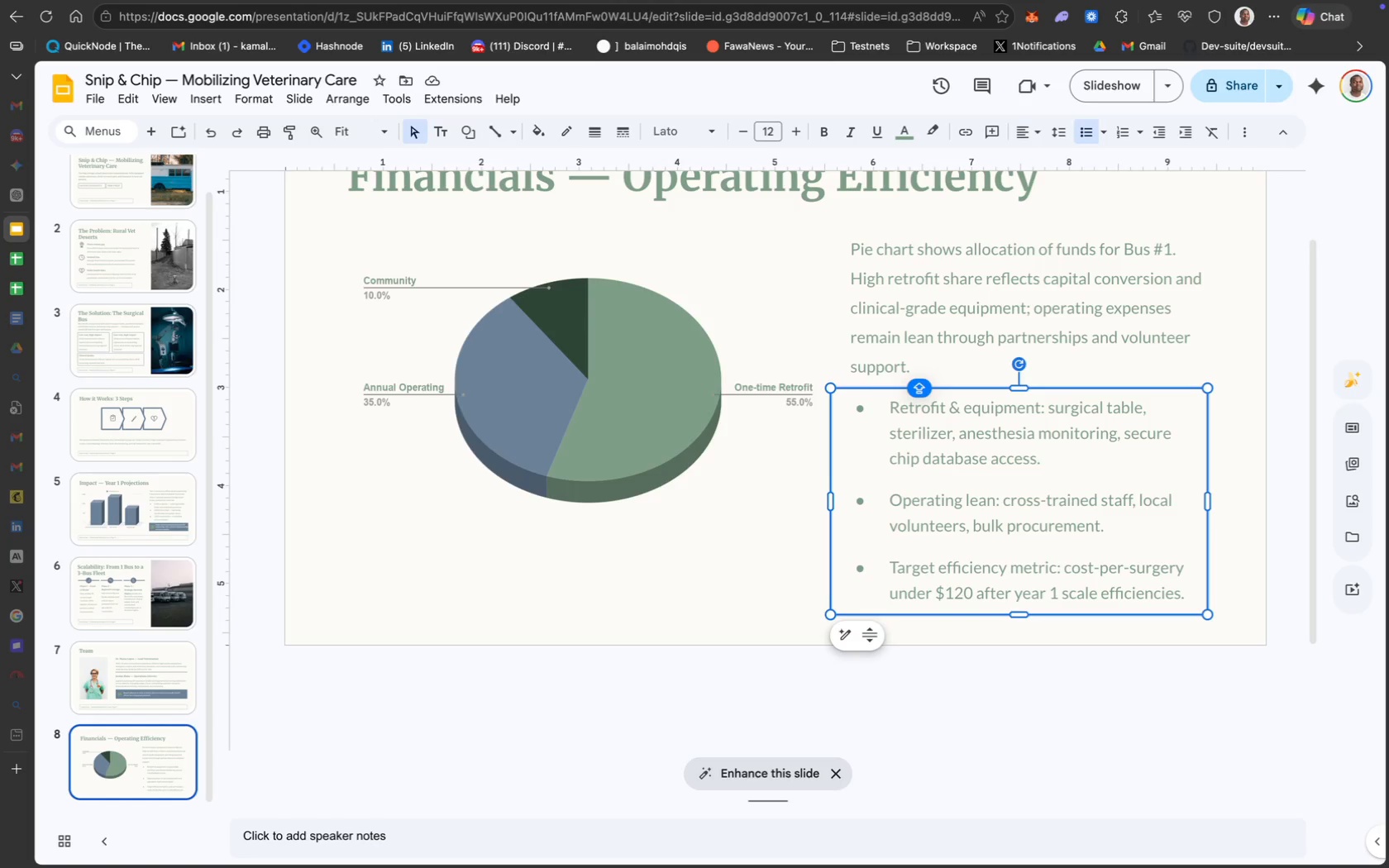 
wait(24.1)
 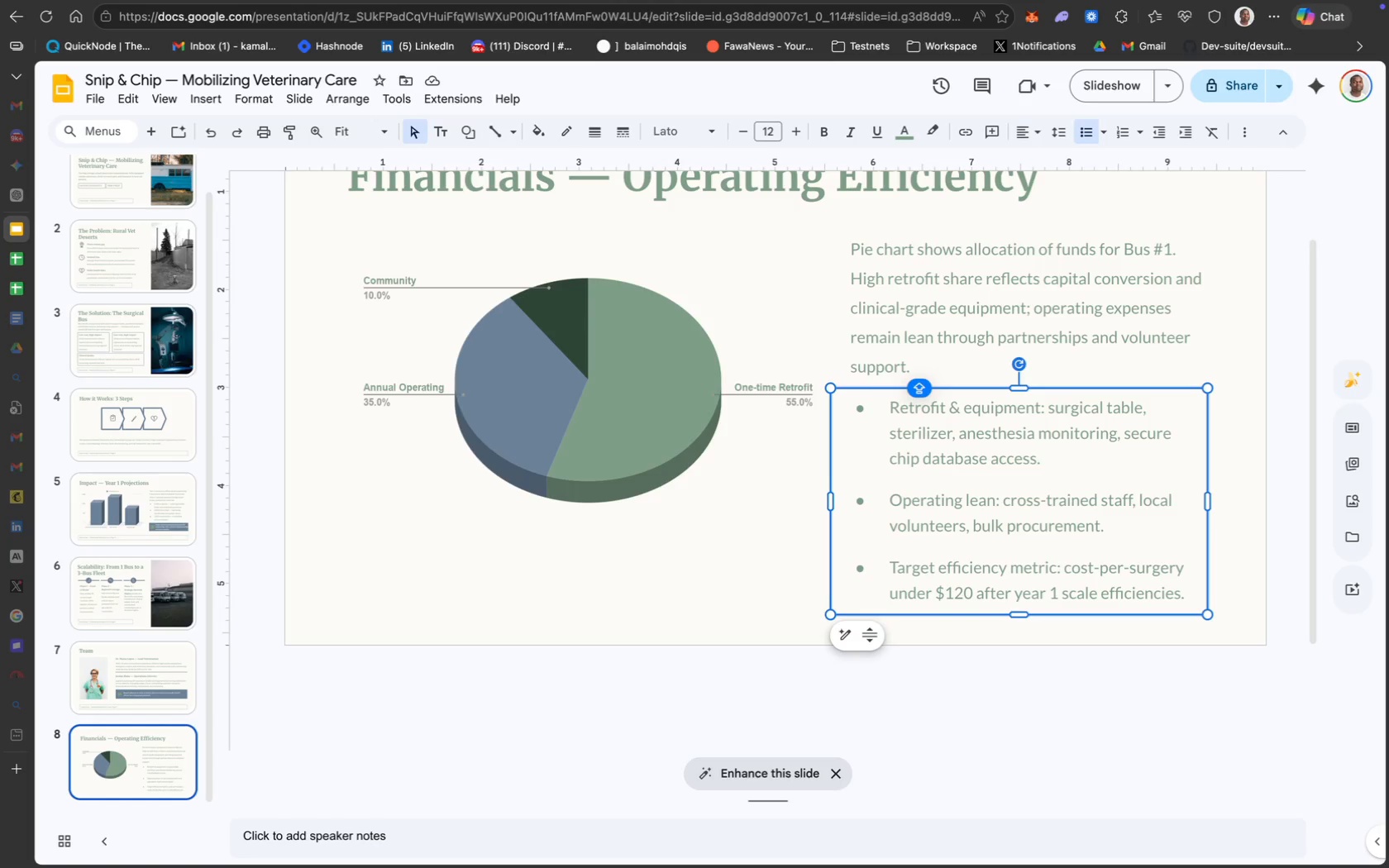 
scroll: coordinate [877, 531], scroll_direction: up, amount: 31.0
 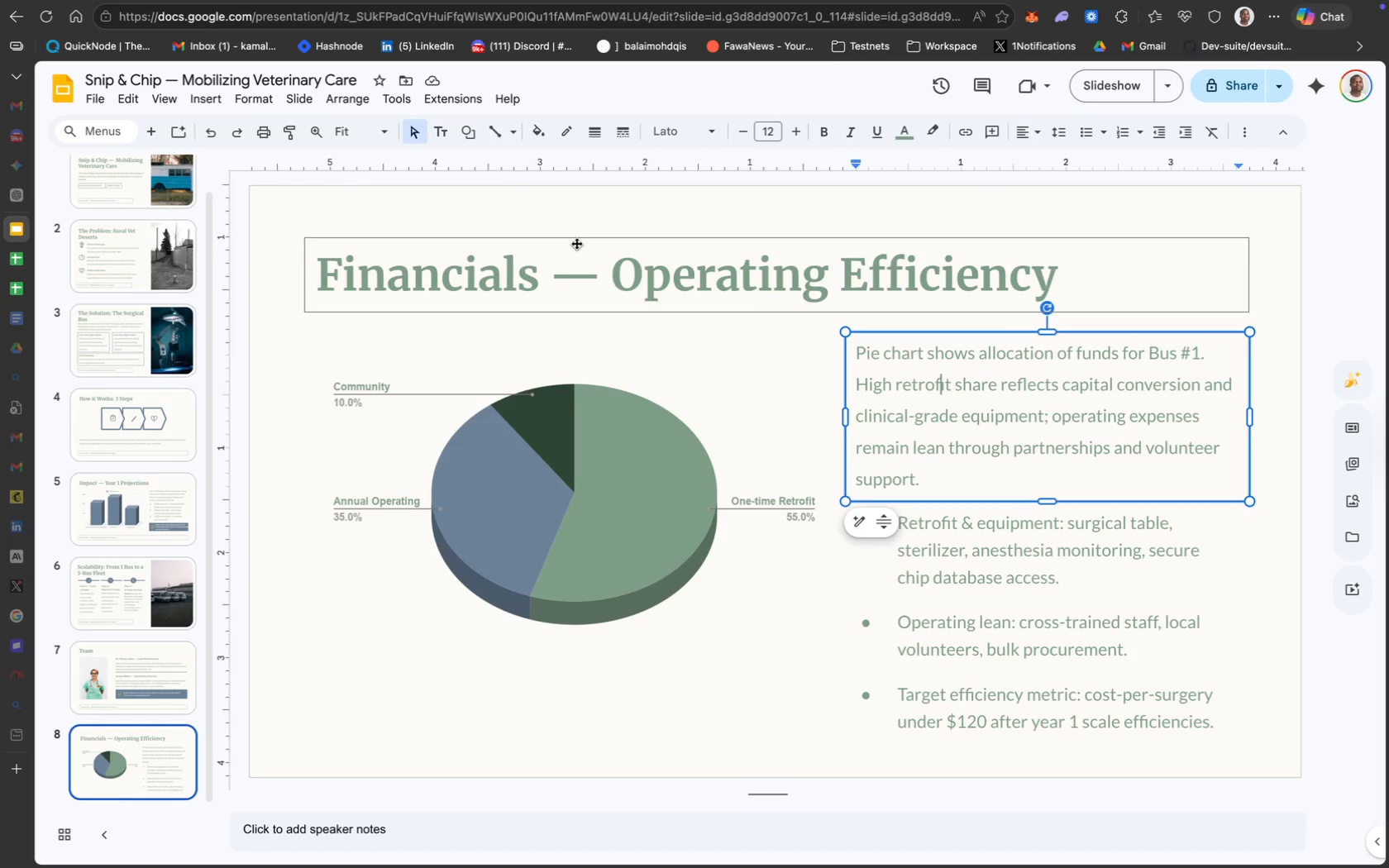 
key(ArrowUp)
 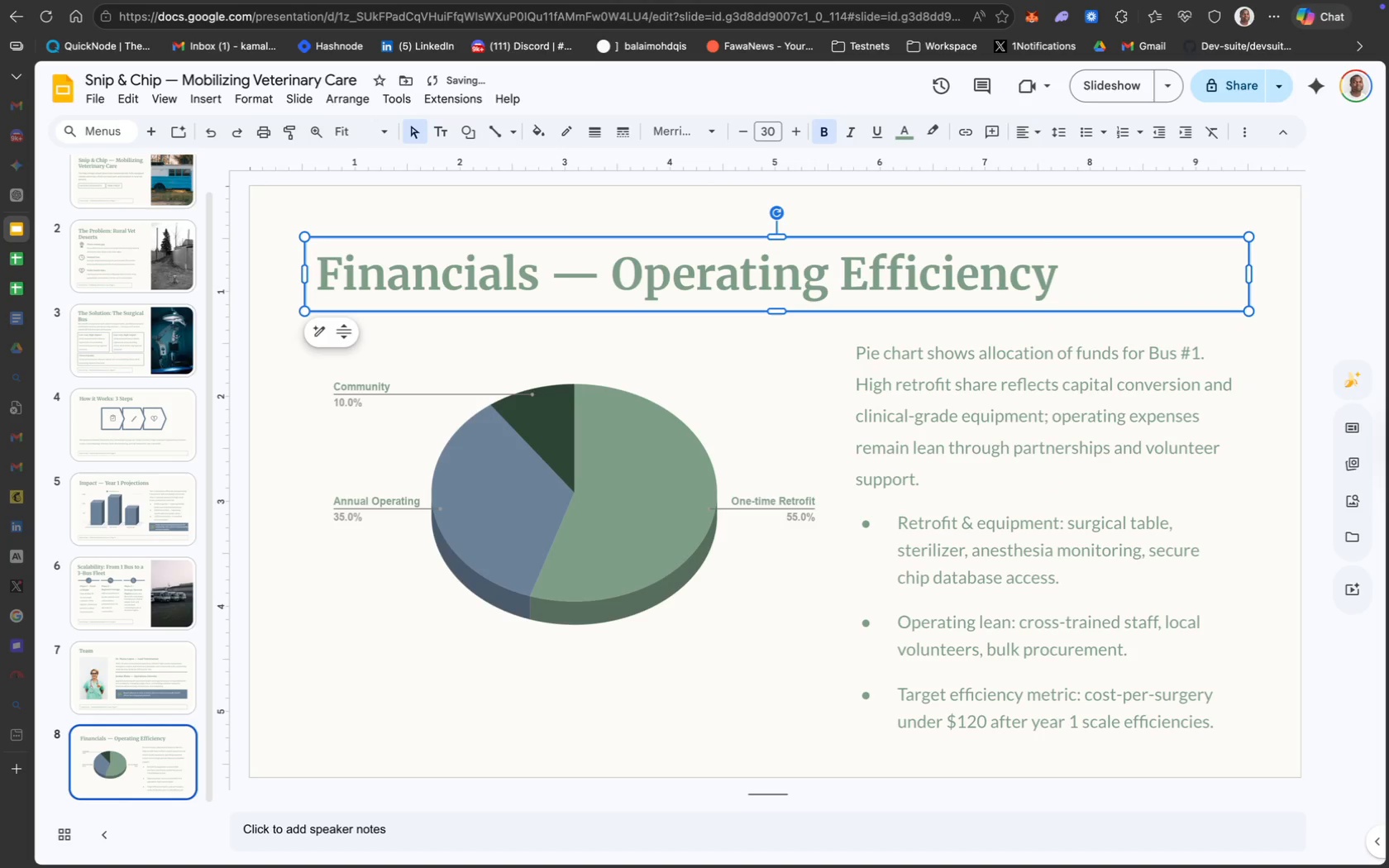 
key(ArrowUp)
 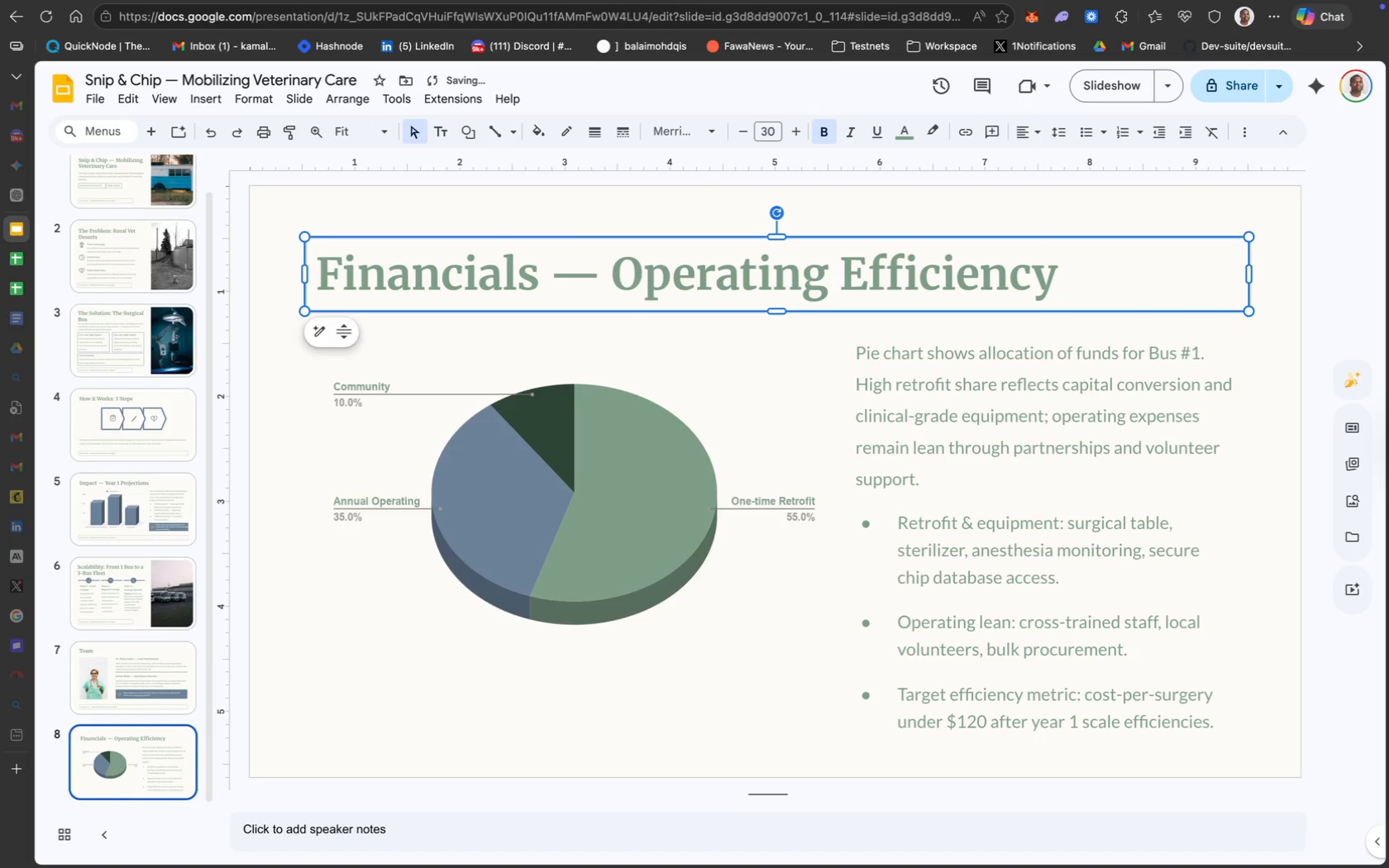 
key(ArrowUp)
 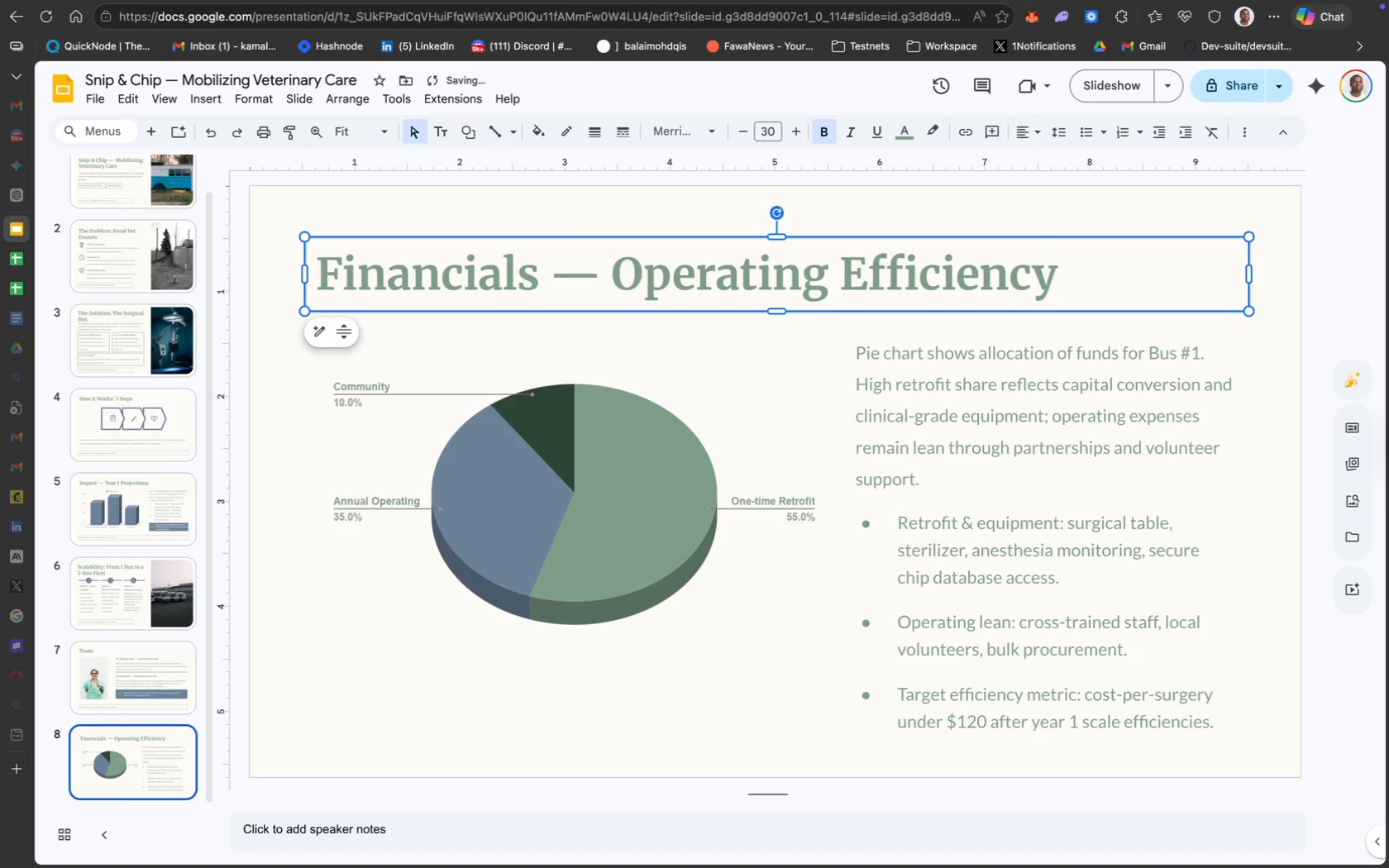 
key(ArrowUp)
 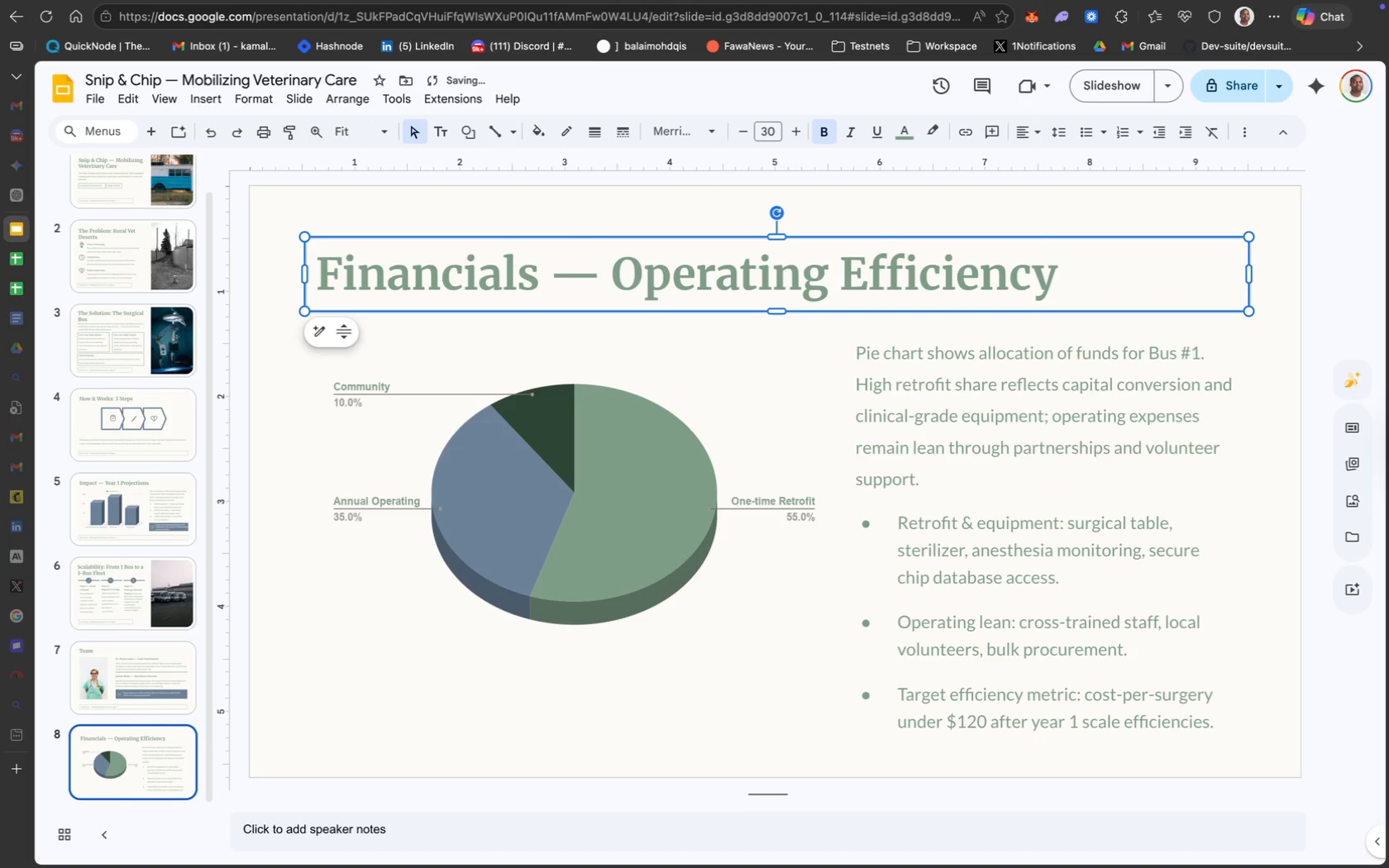 
key(ArrowUp)
 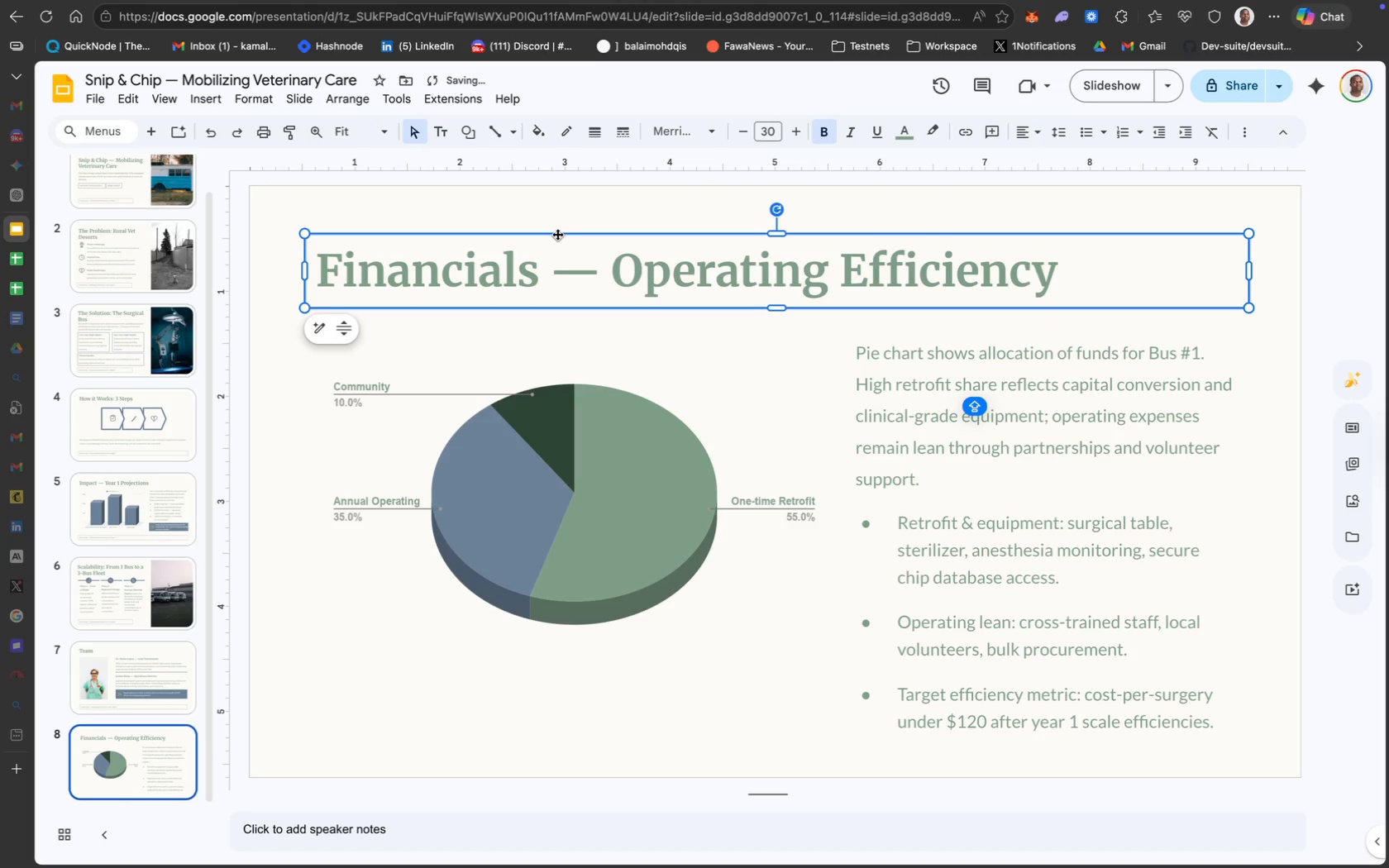 
left_click_drag(start_coordinate=[555, 236], to_coordinate=[556, 225])
 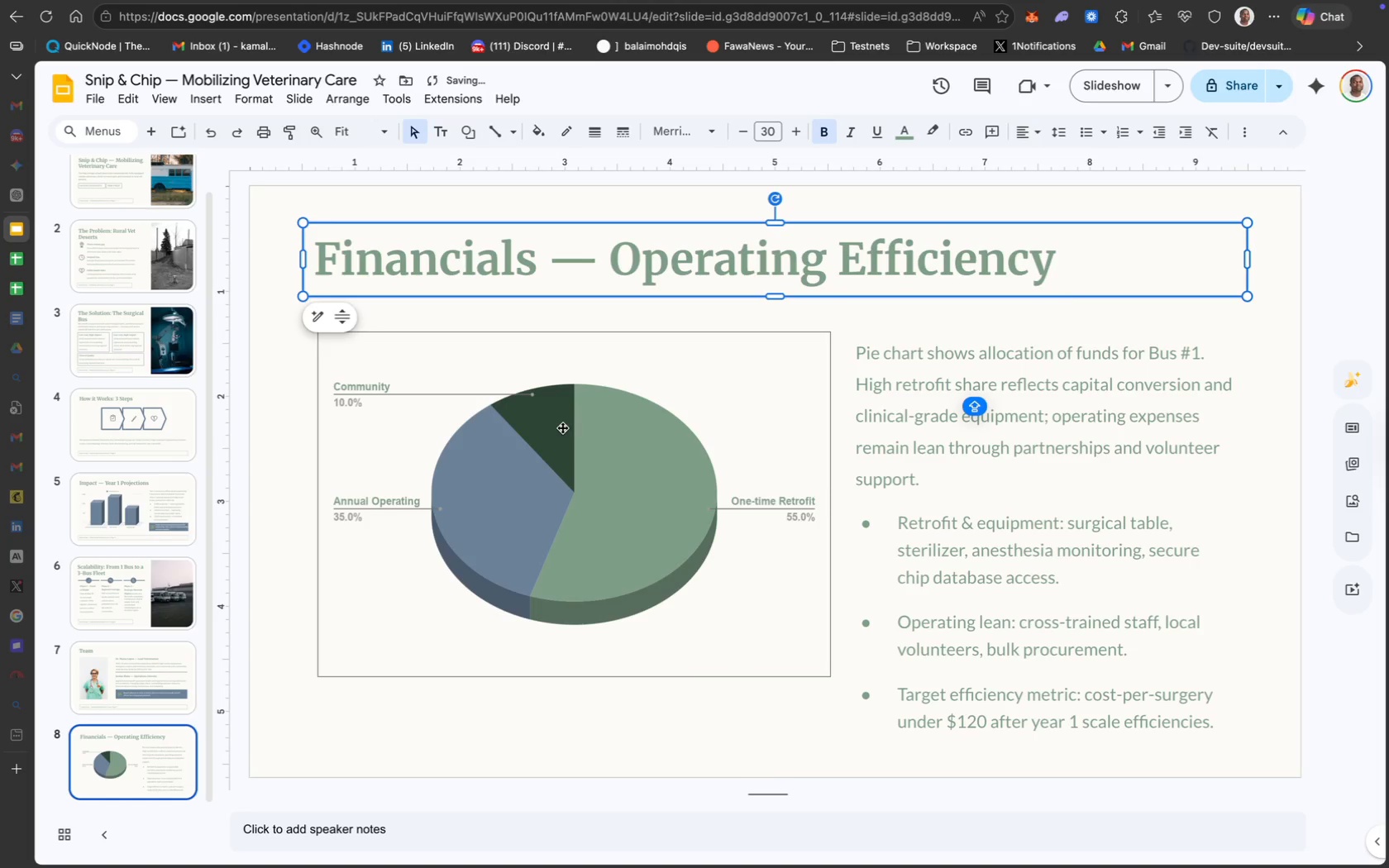 
left_click_drag(start_coordinate=[566, 426], to_coordinate=[566, 397])
 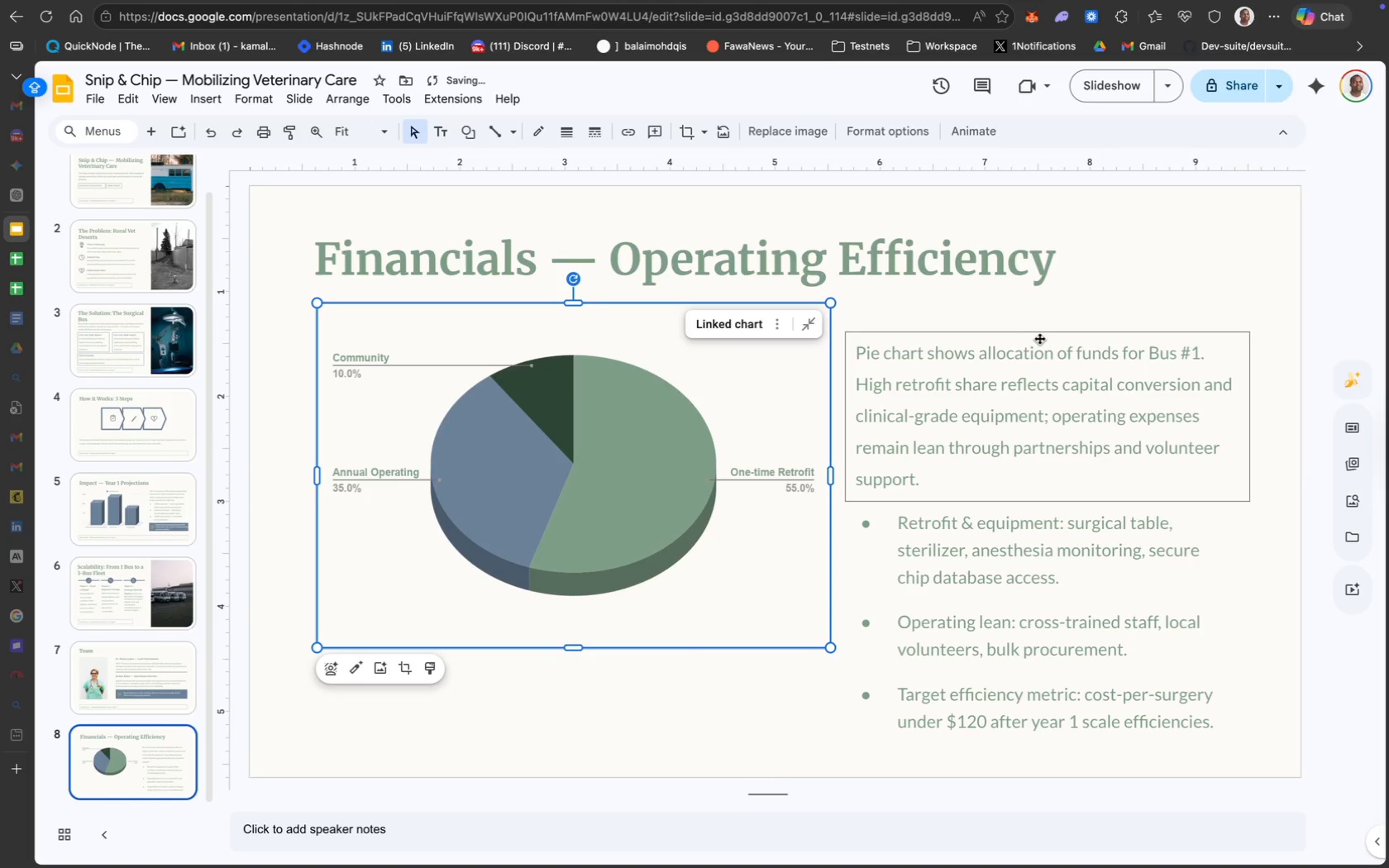 
hold_key(key=ShiftLeft, duration=0.69)
 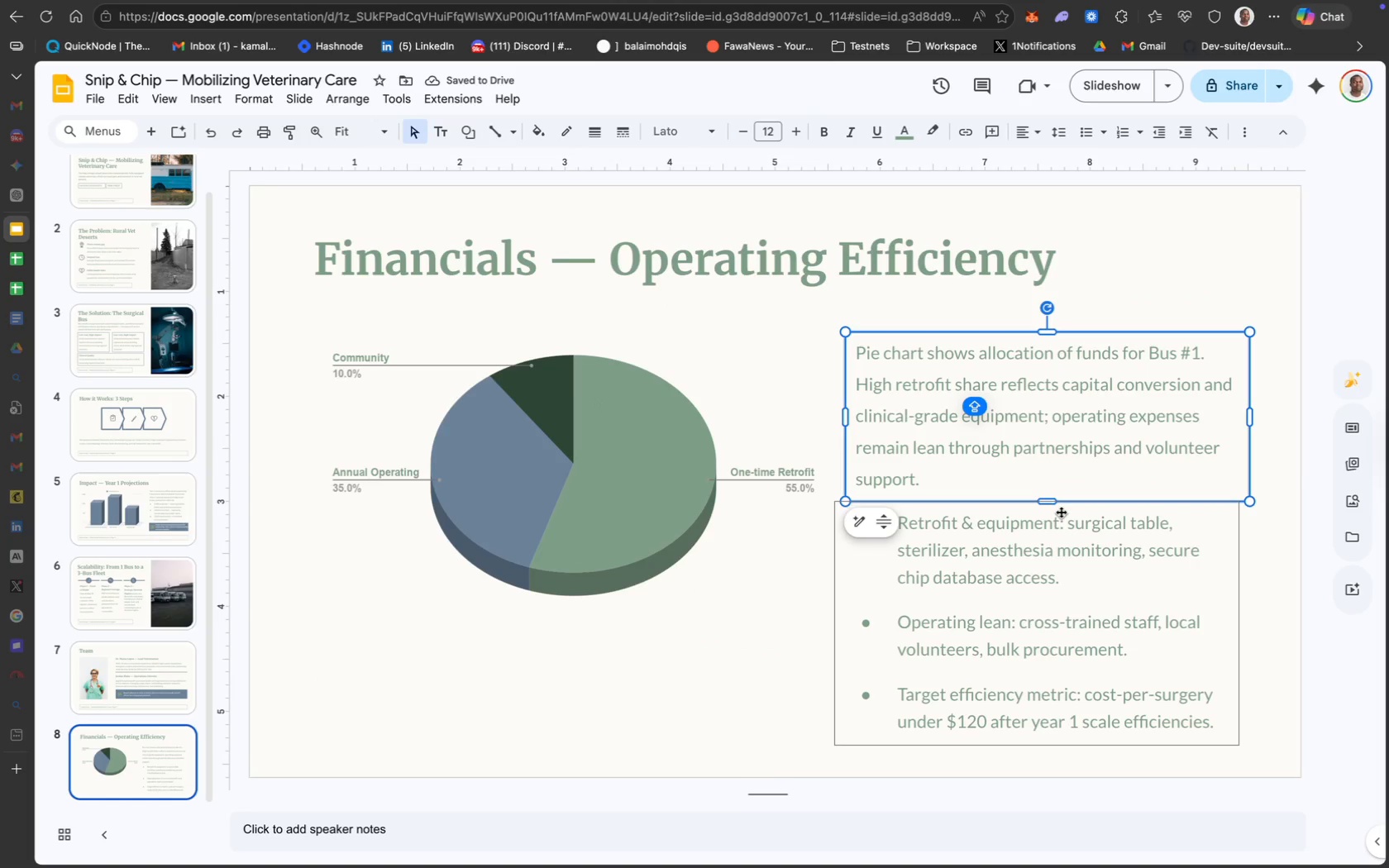 
left_click([1062, 531])
 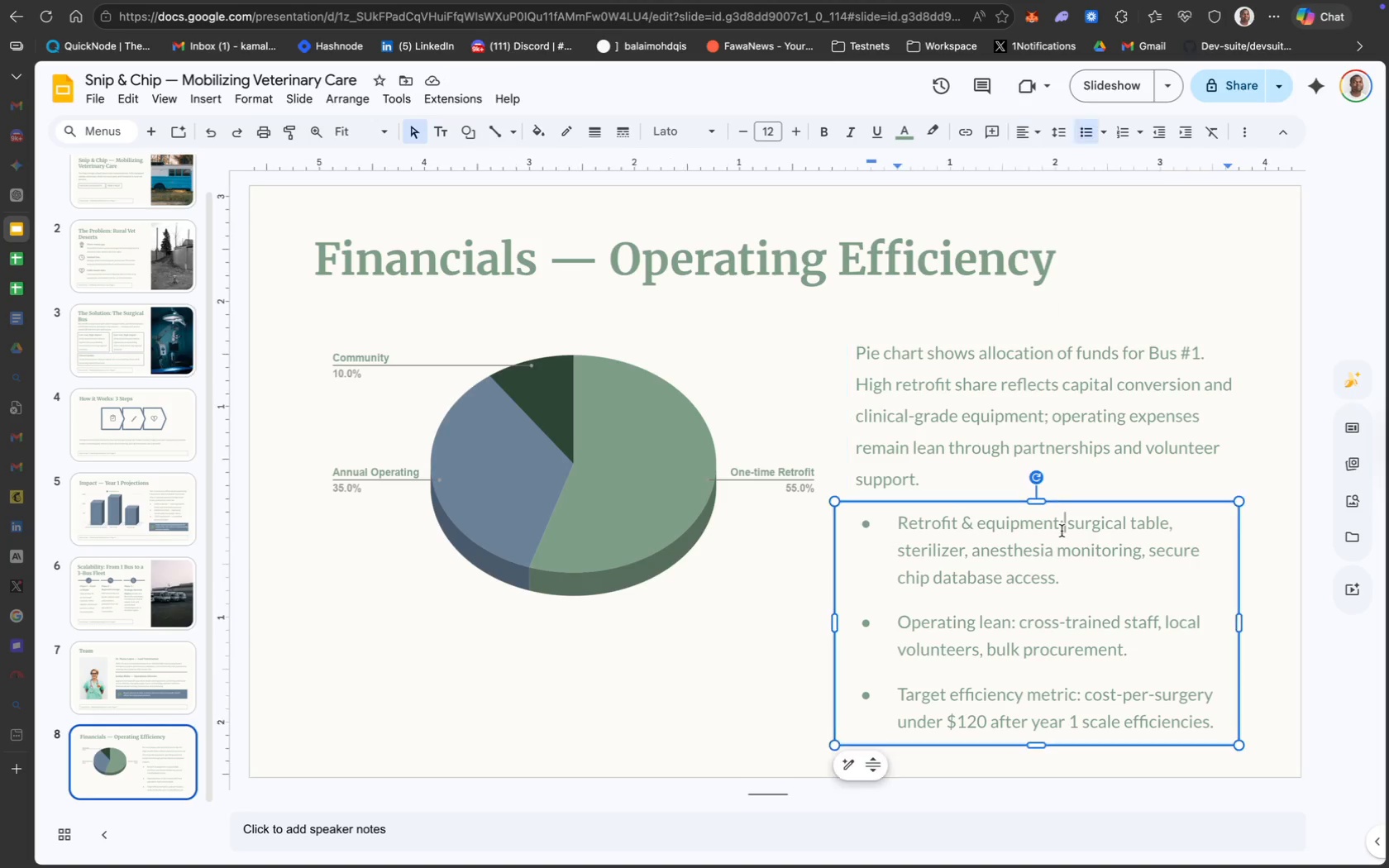 
hold_key(key=ShiftLeft, duration=0.62)
 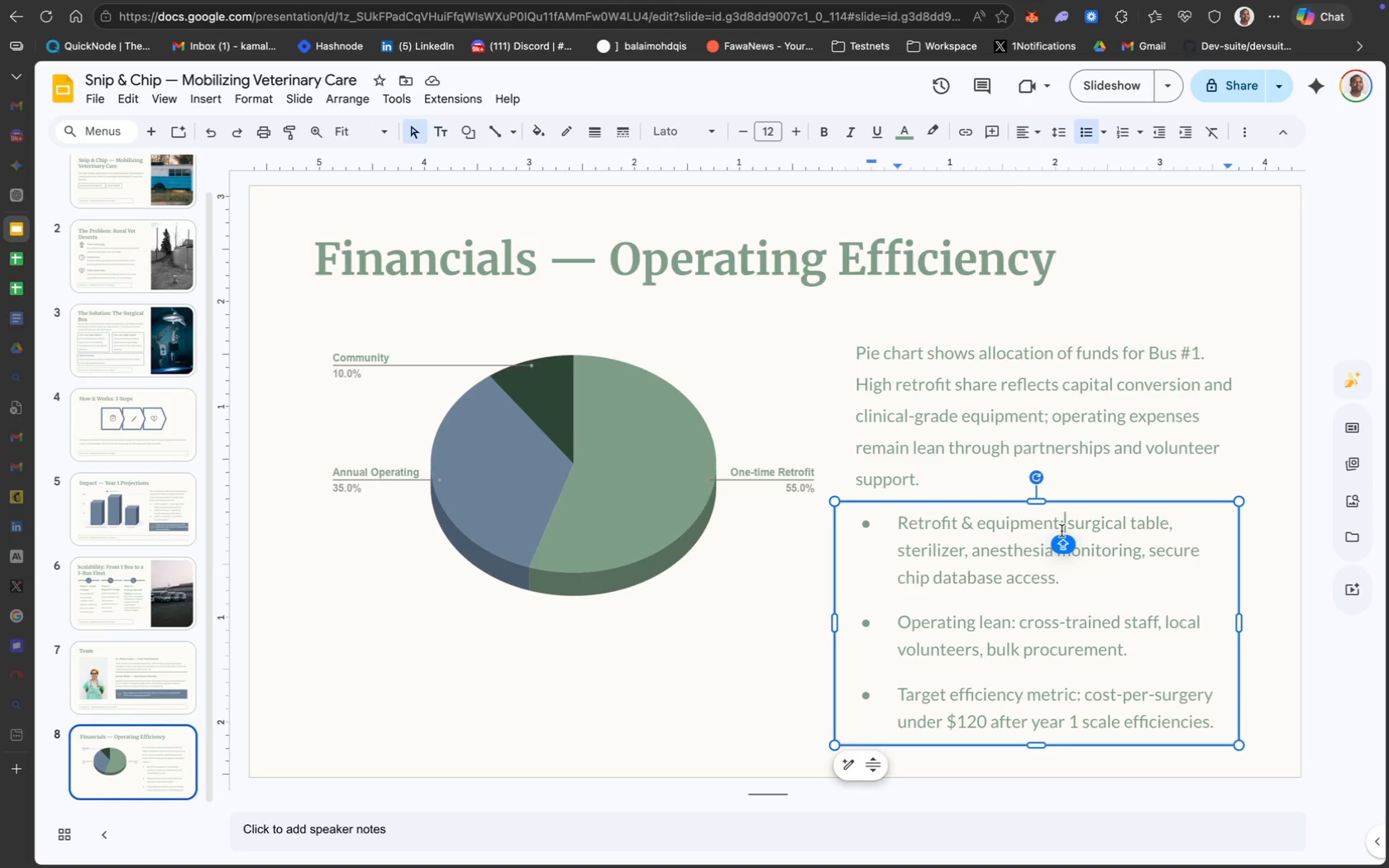 
wait(13.7)
 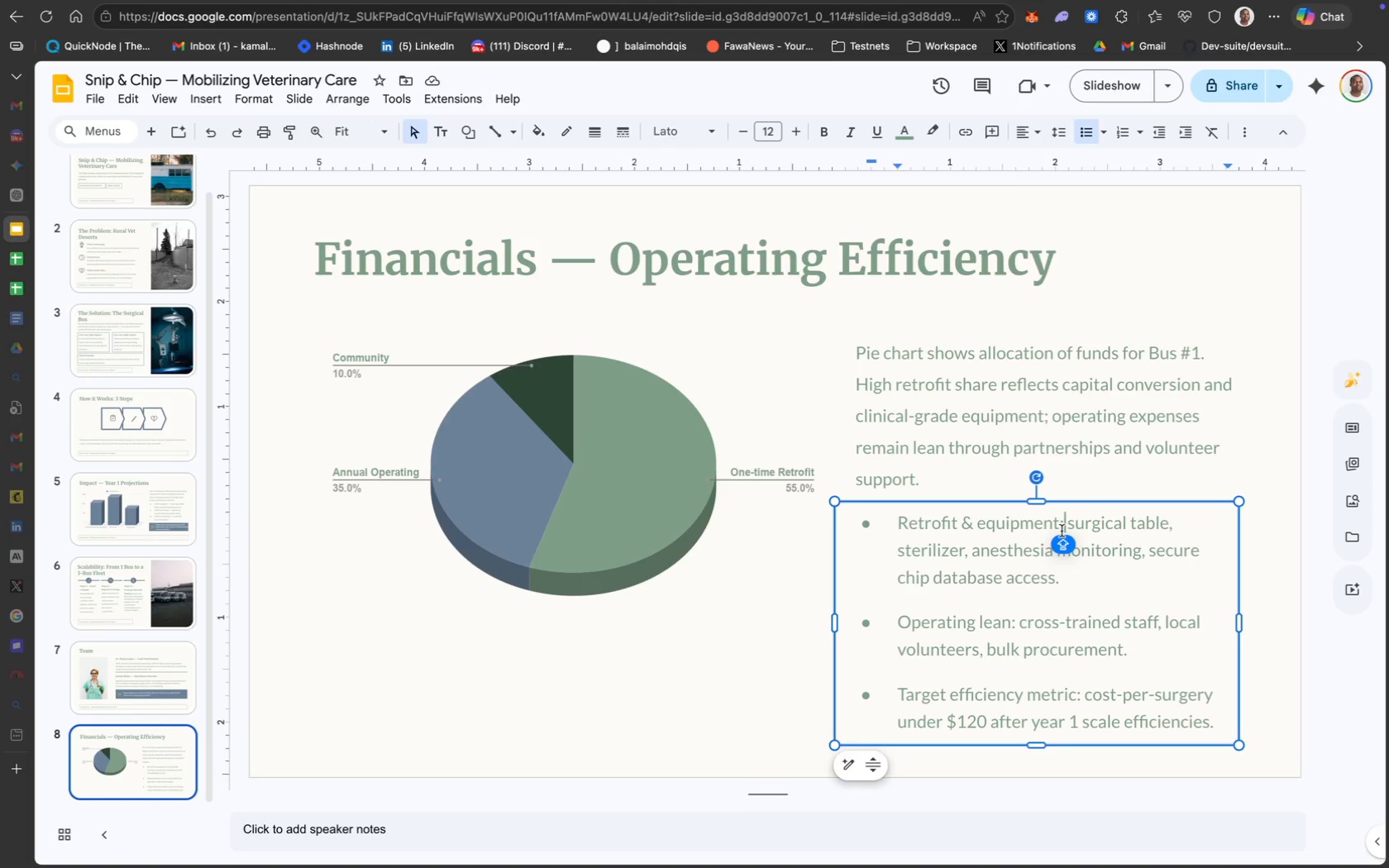 
hold_key(key=ShiftLeft, duration=0.98)
left_click([1124, 417])
 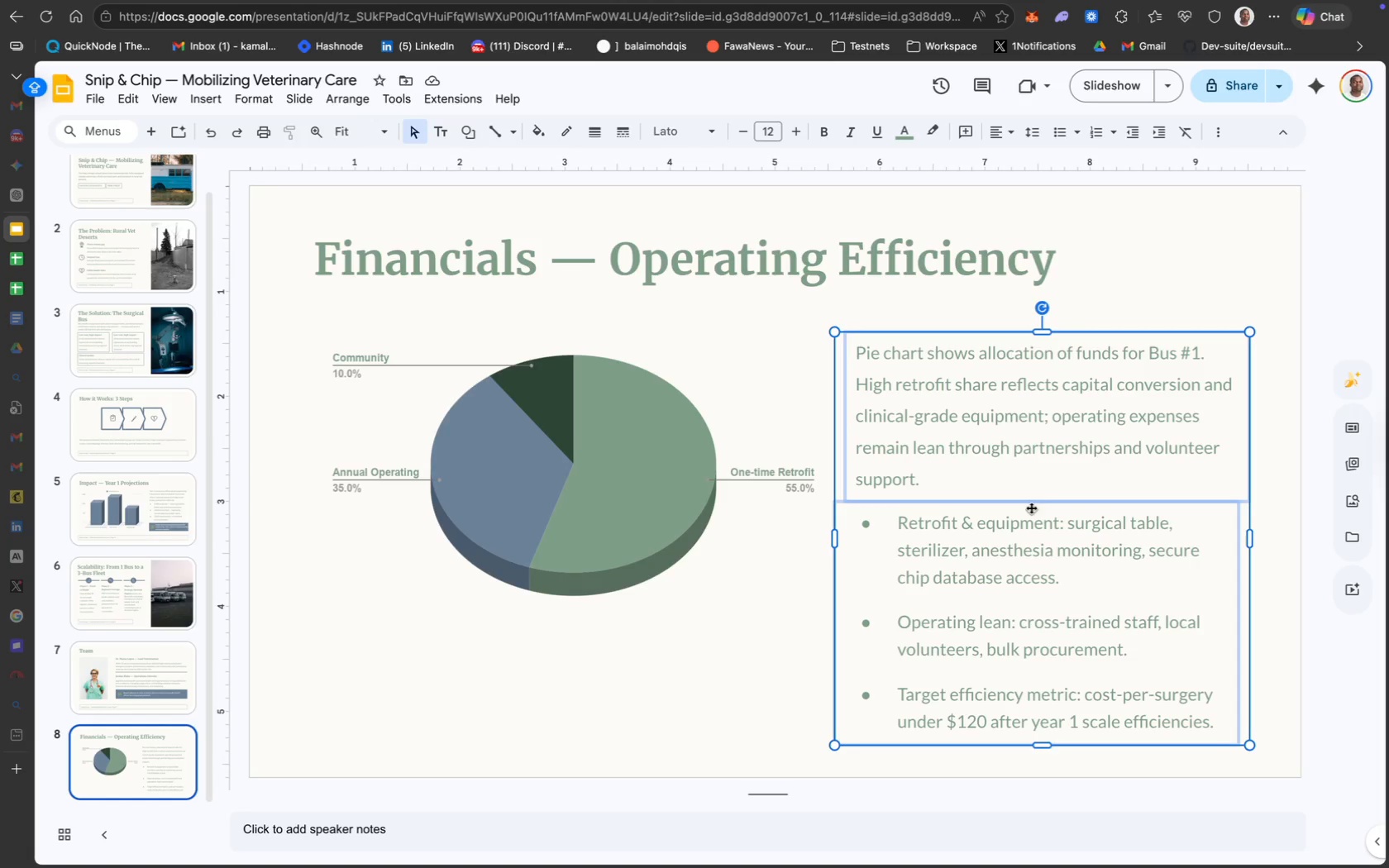 
left_click_drag(start_coordinate=[1010, 501], to_coordinate=[1010, 481])
 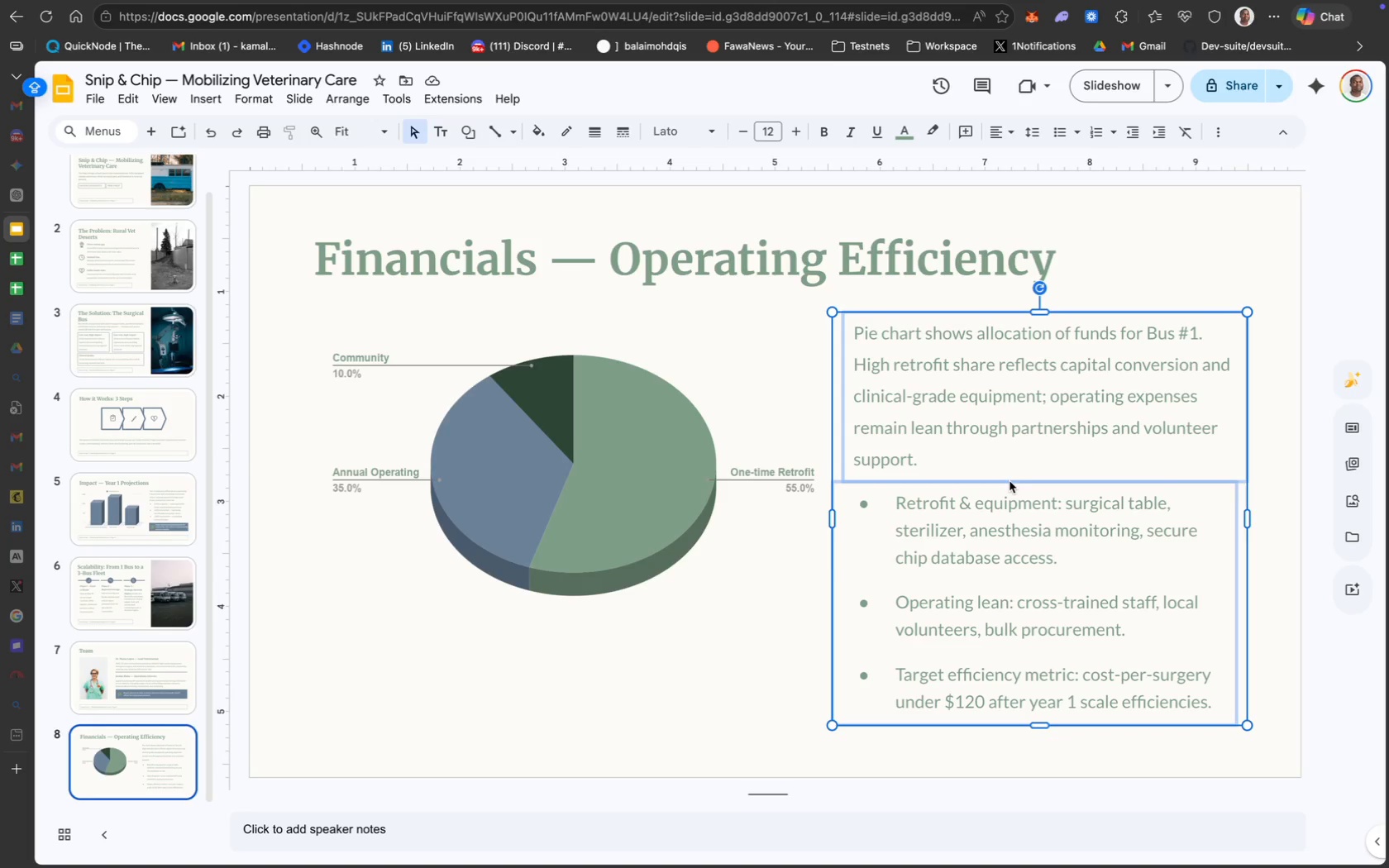 
wait(18.74)
 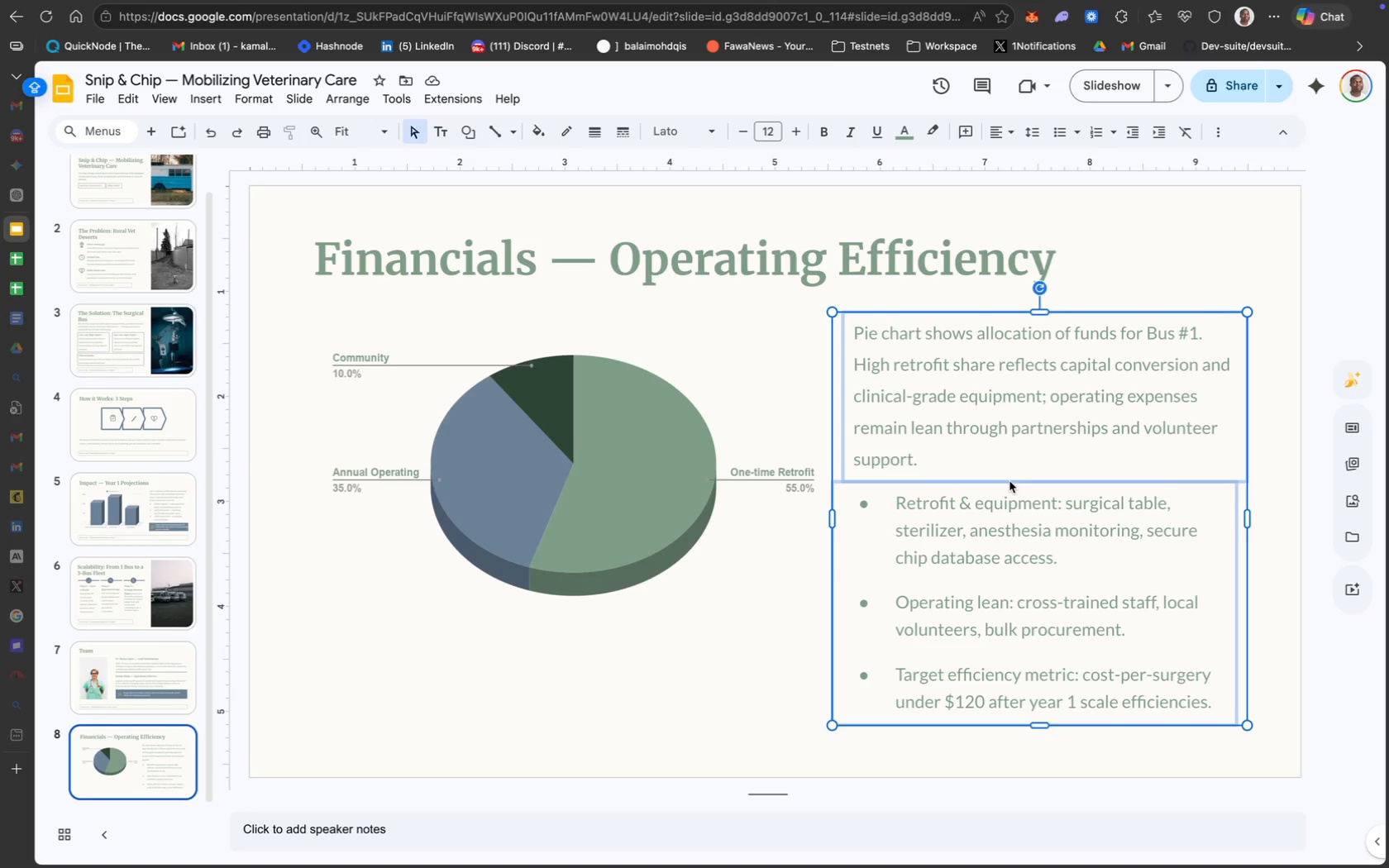 
key(ArrowUp)
 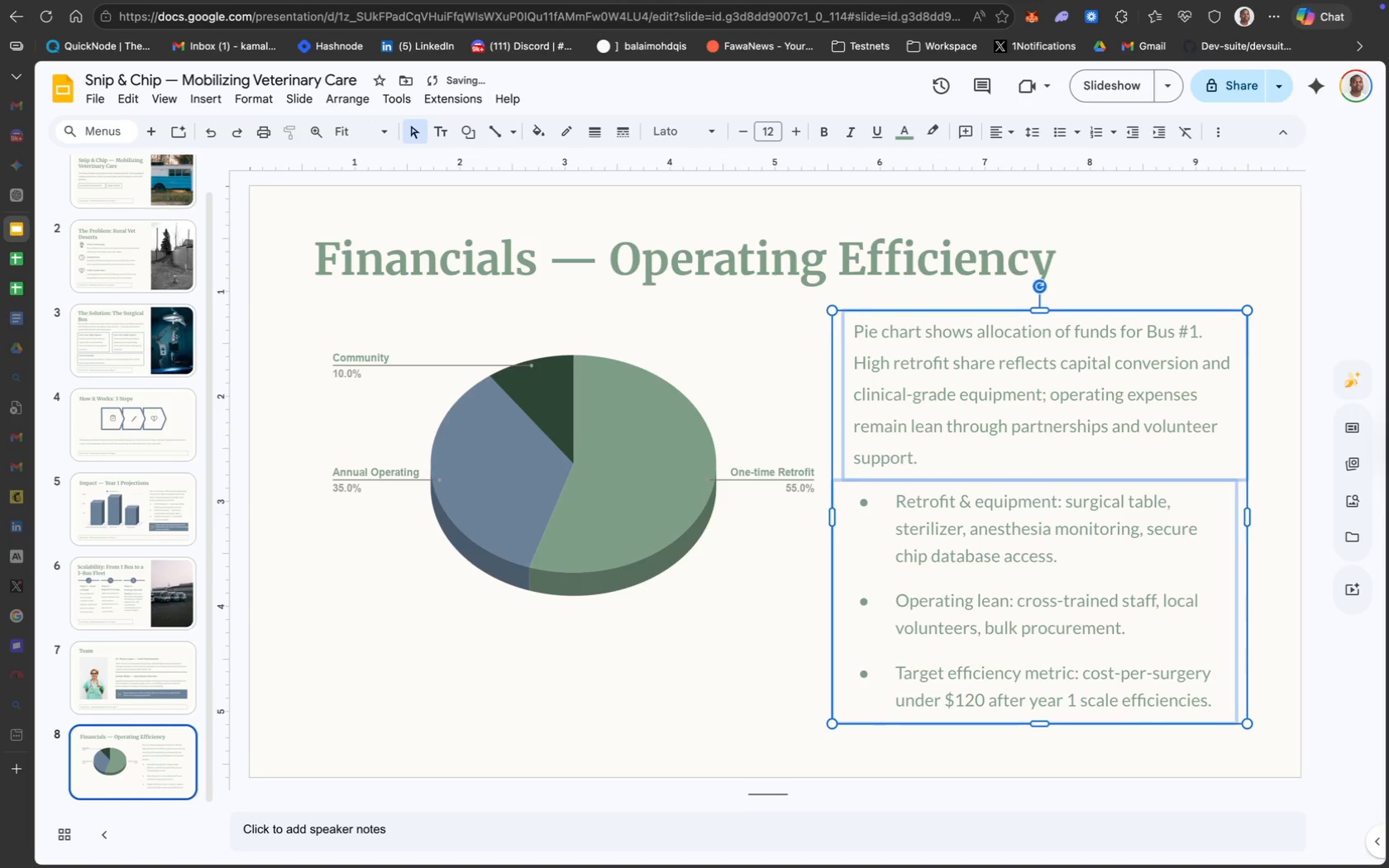 
key(ArrowUp)
 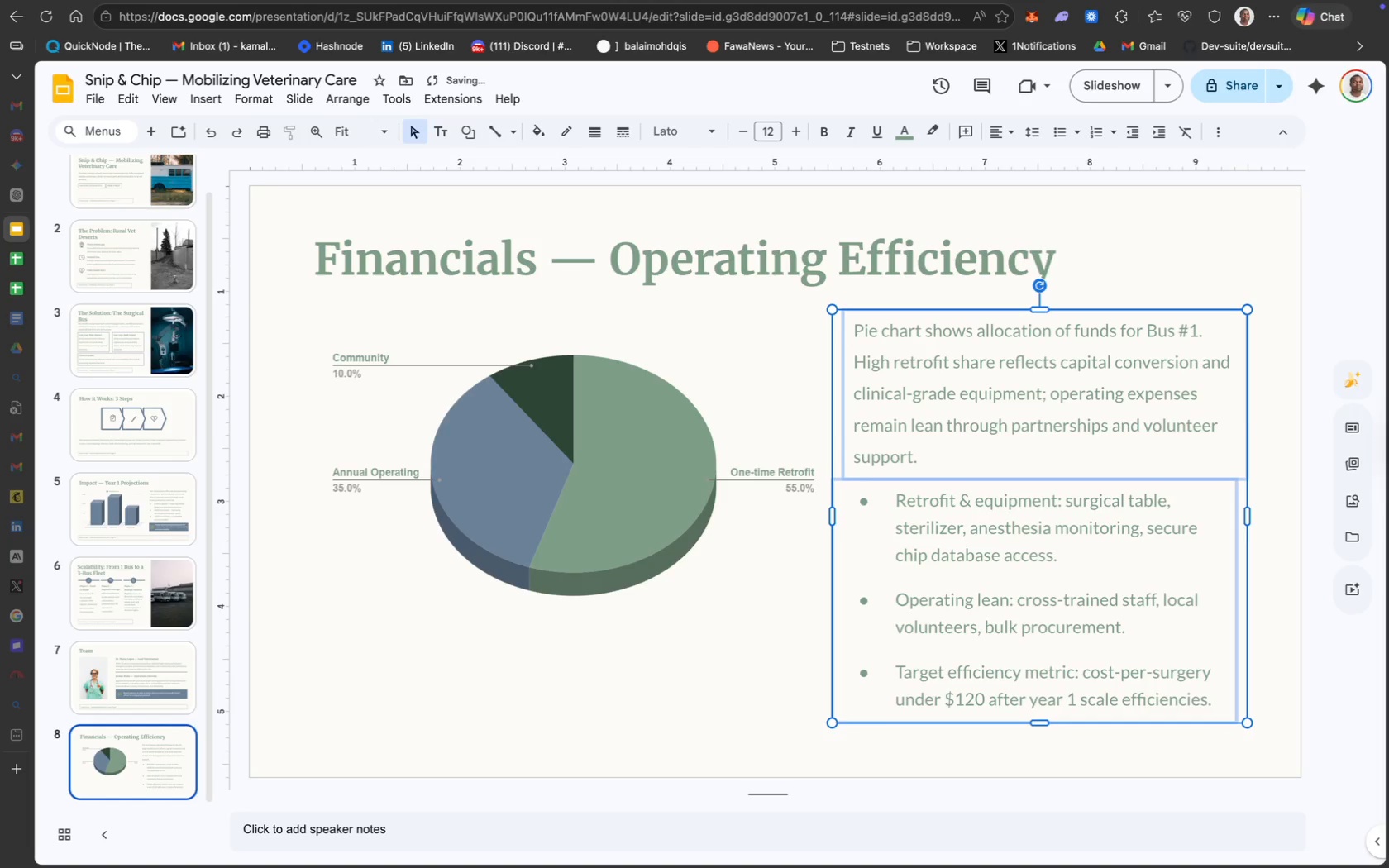 
key(ArrowUp)
 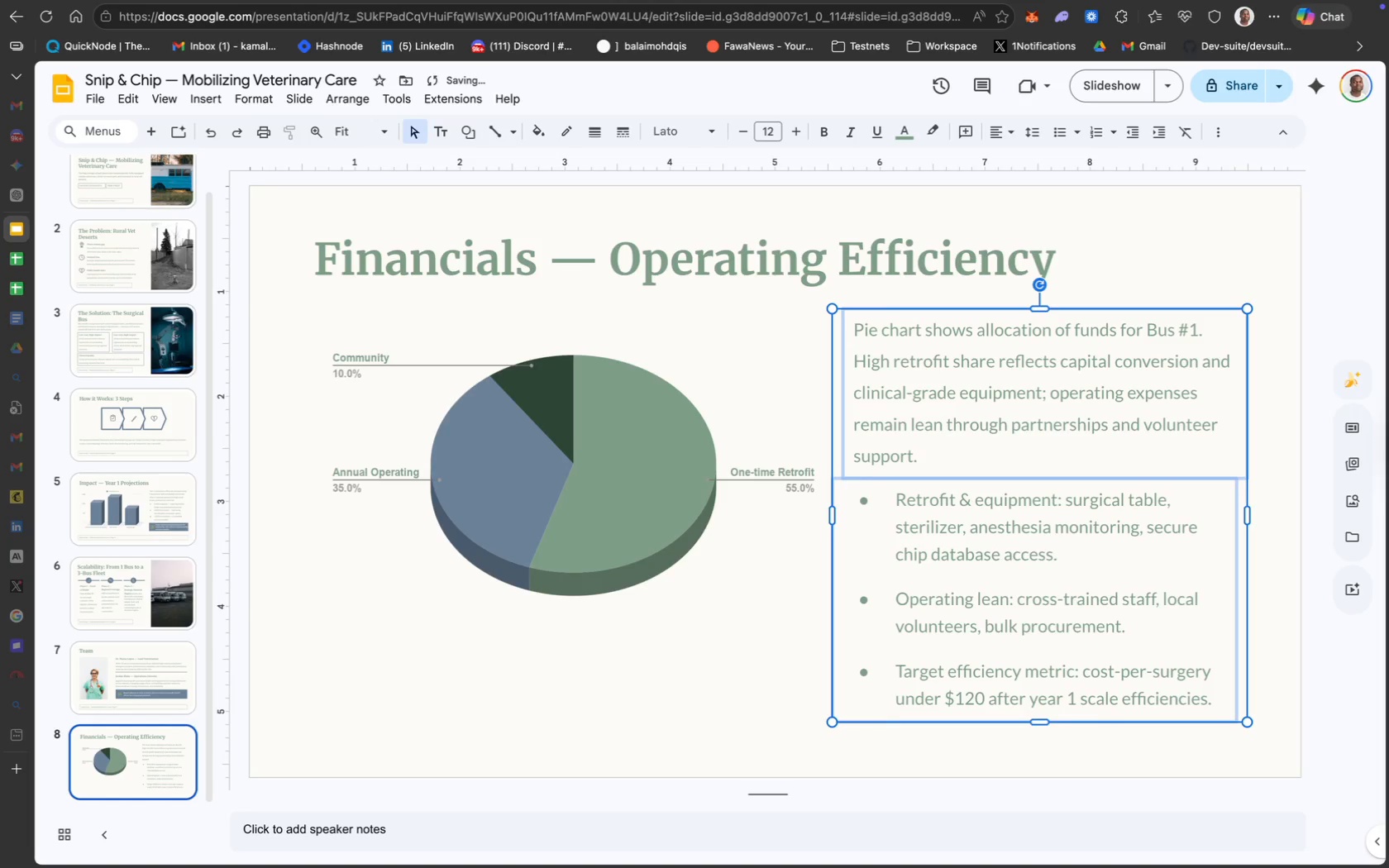 
key(ArrowUp)
 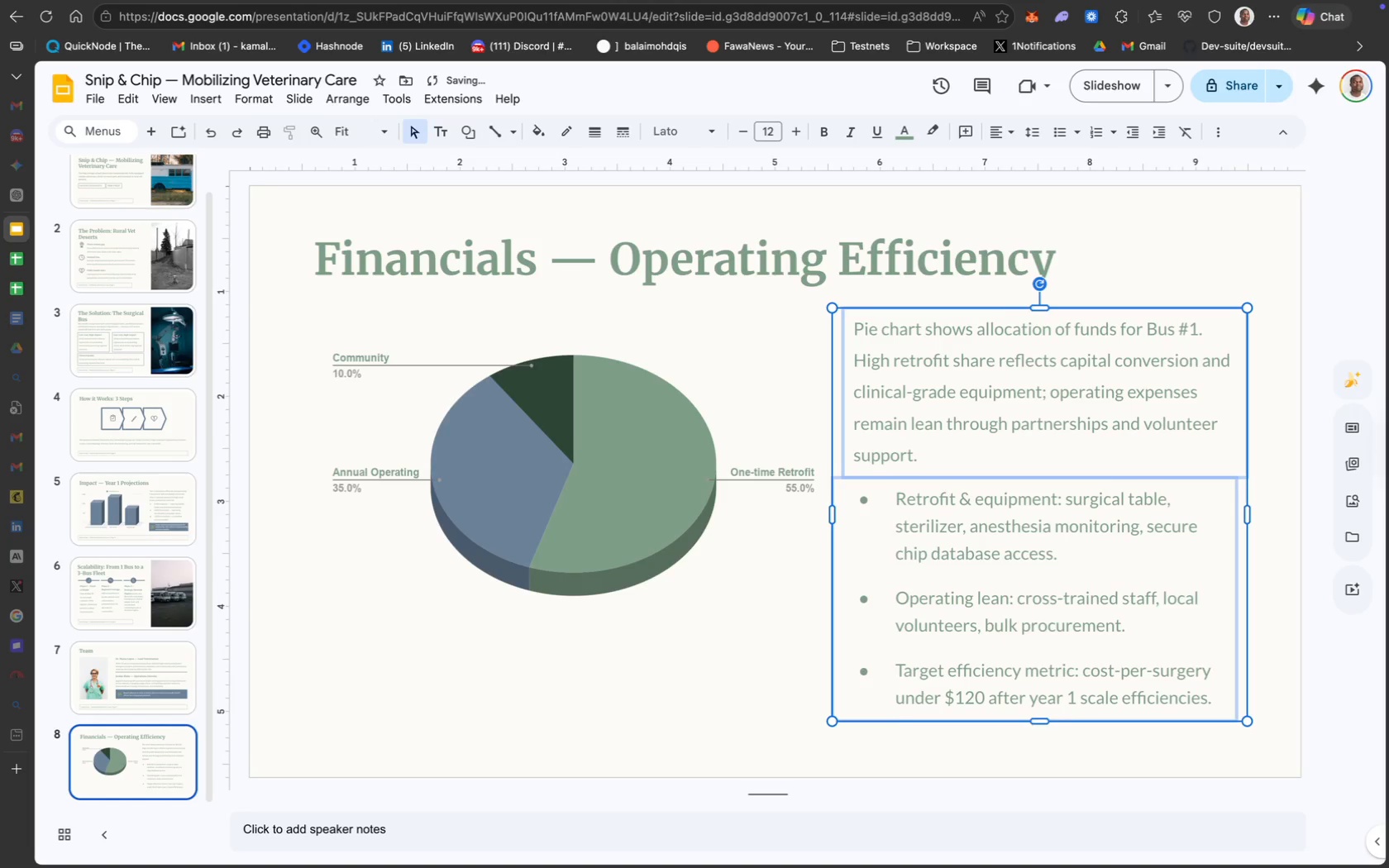 
key(ArrowUp)
 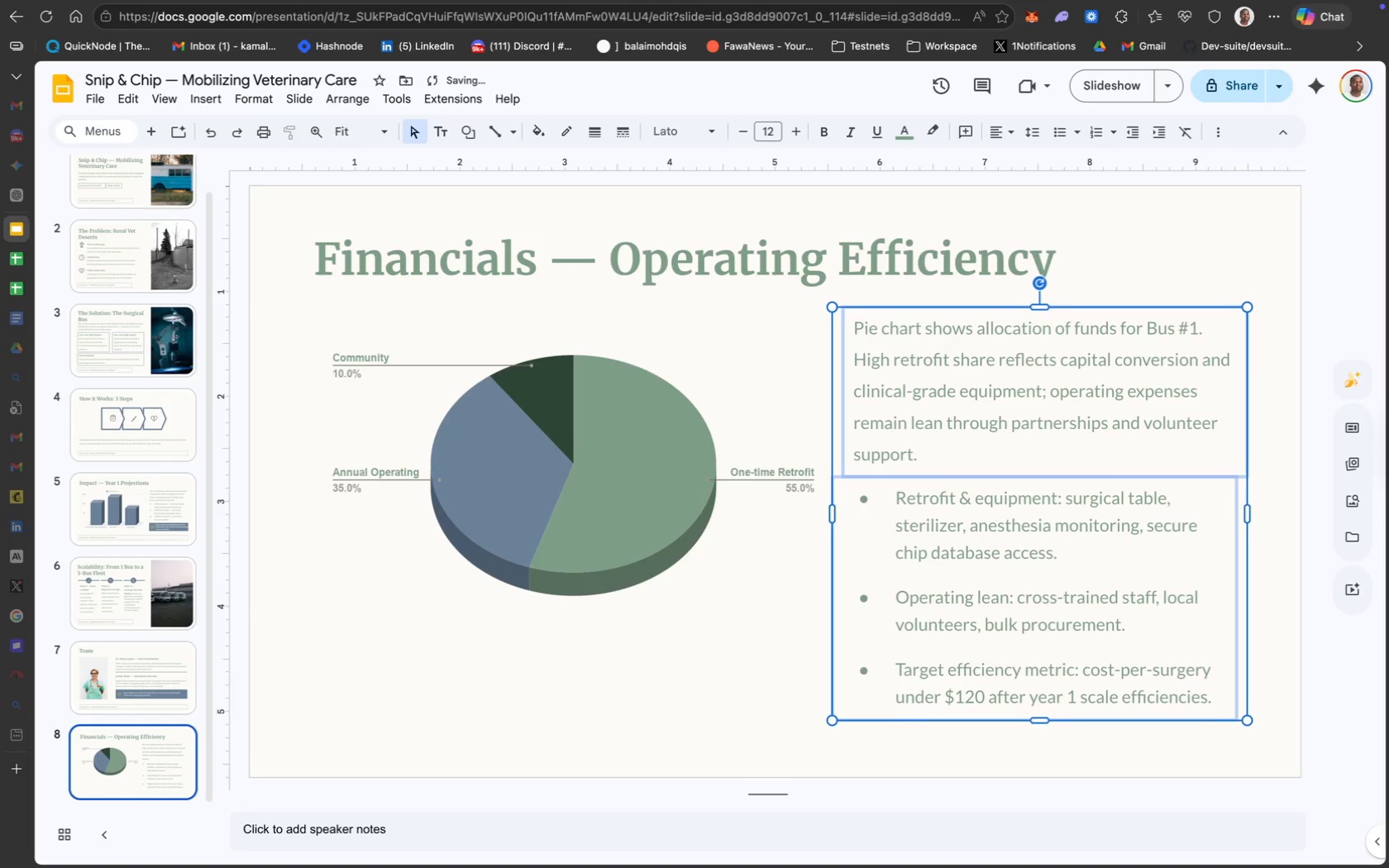 
key(ArrowUp)
 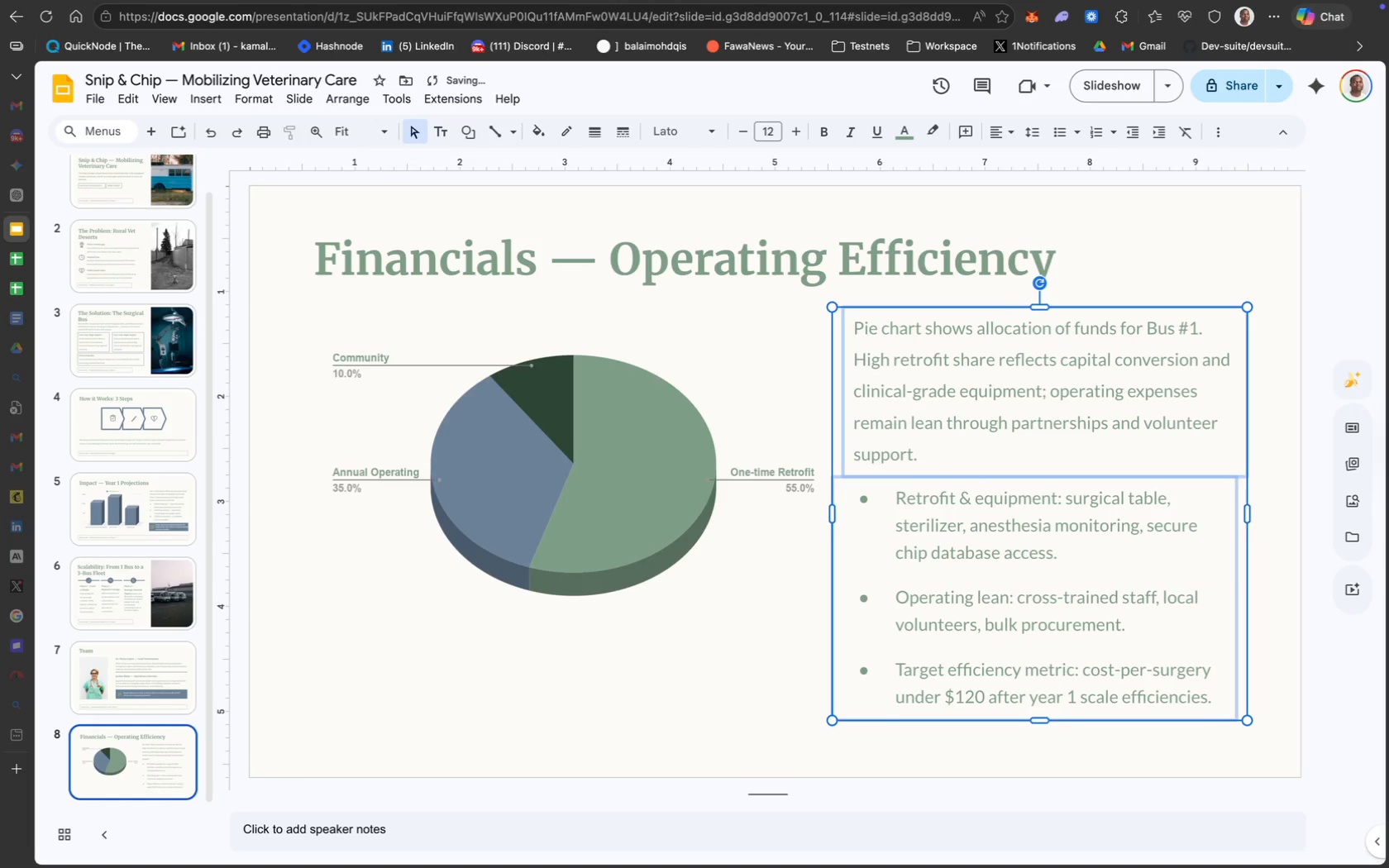 
key(ArrowUp)
 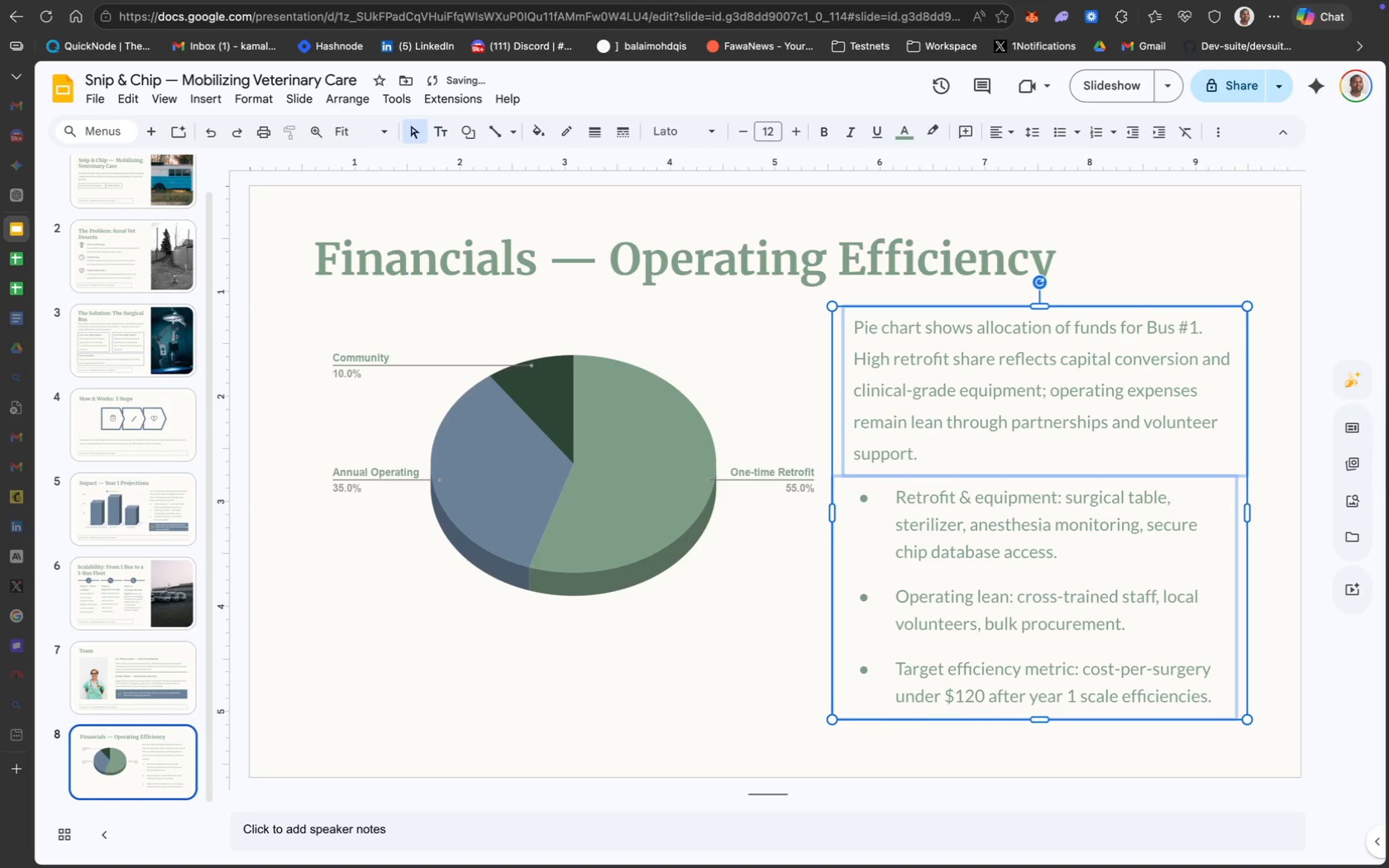 
key(ArrowUp)
 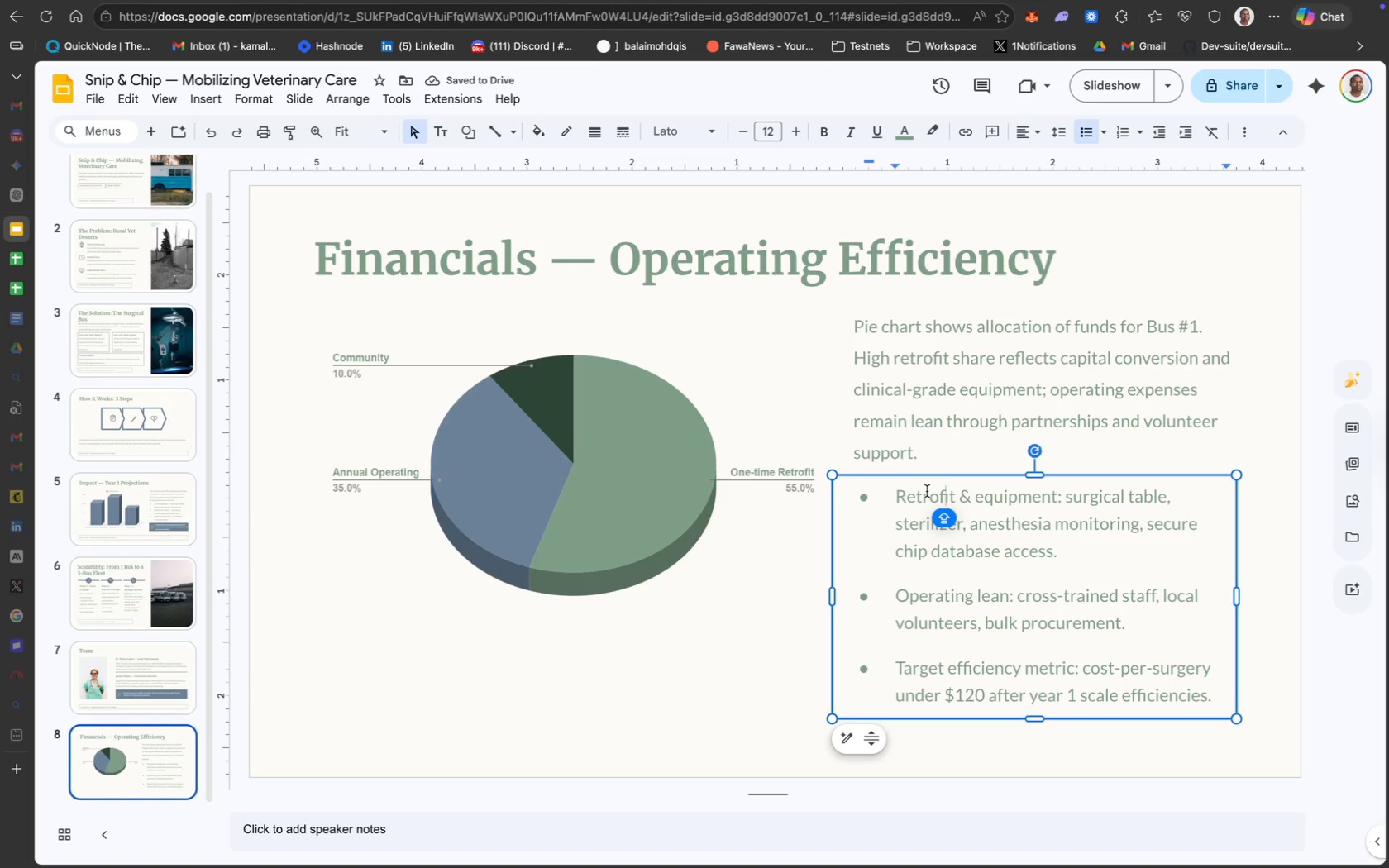 
wait(6.15)
 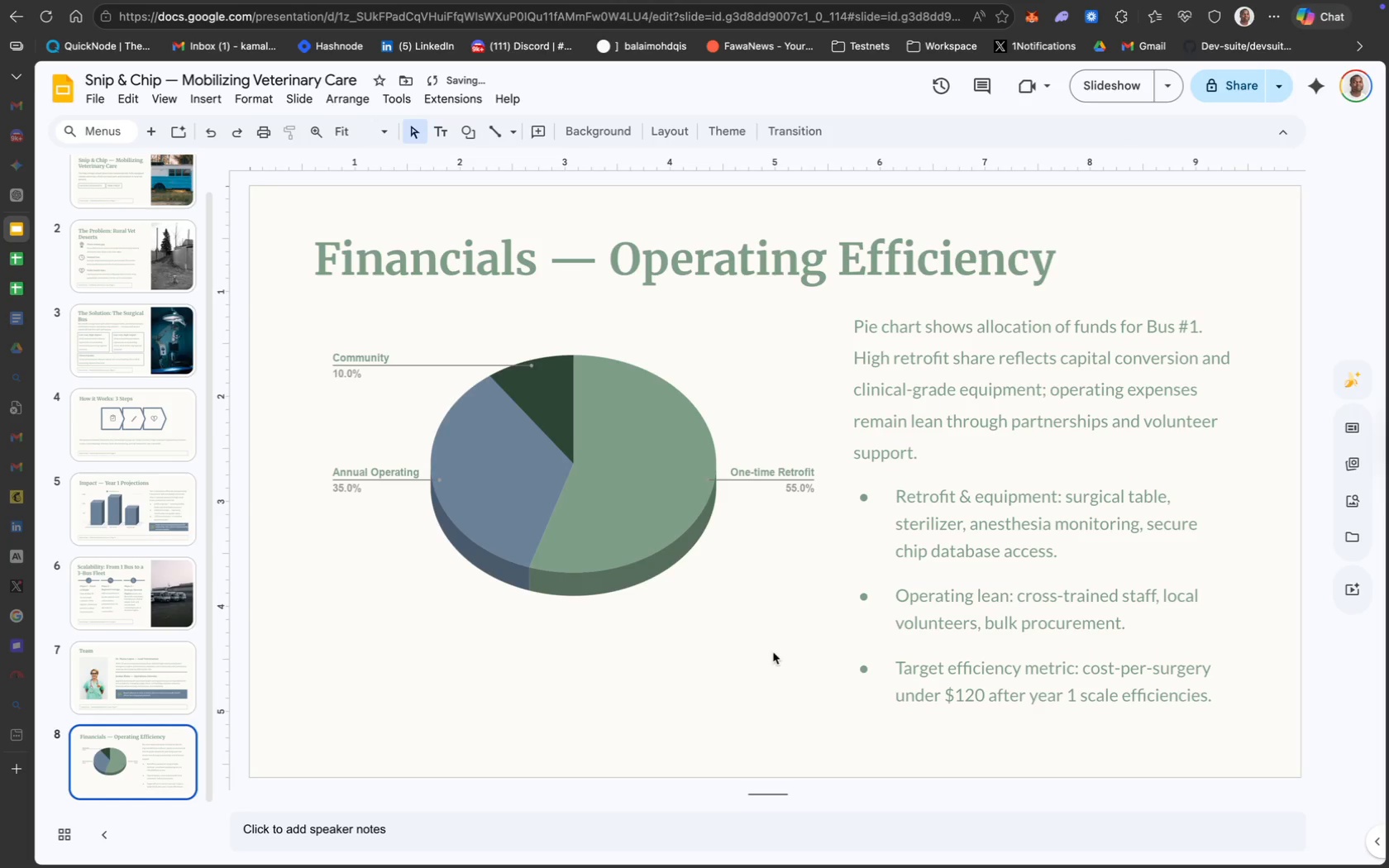 
key(ArrowLeft)
 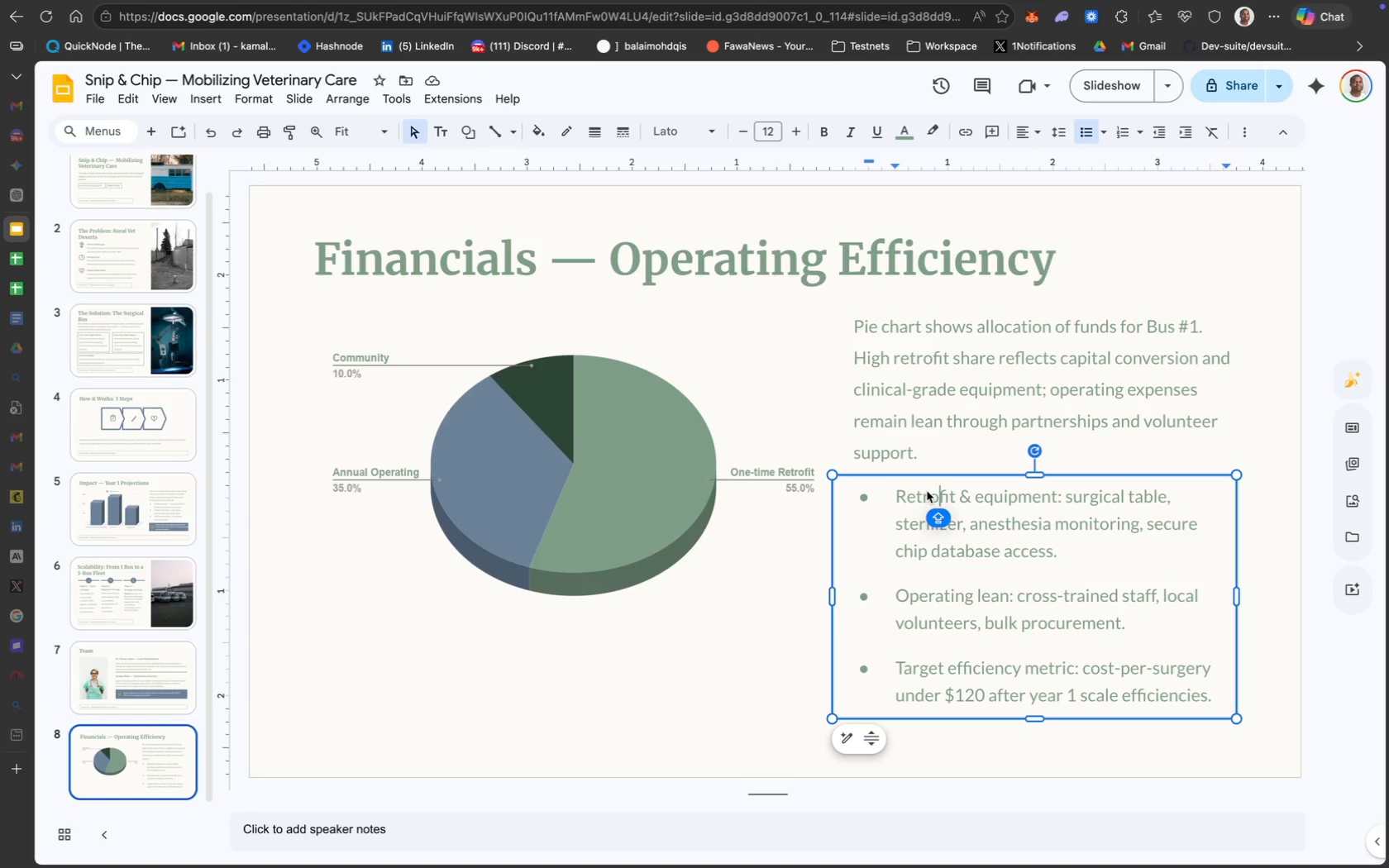 
key(ArrowLeft)
 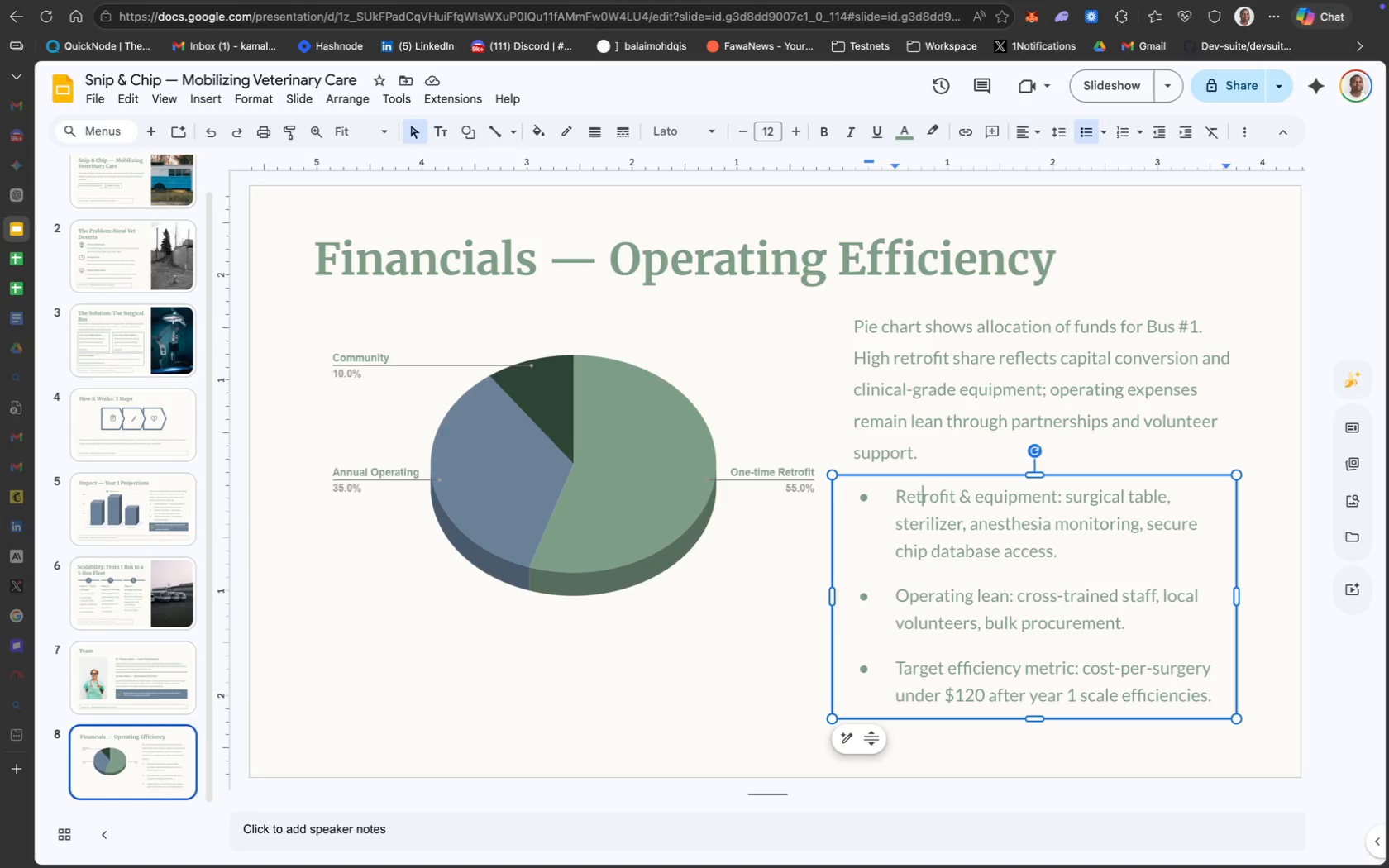 
key(ArrowLeft)
 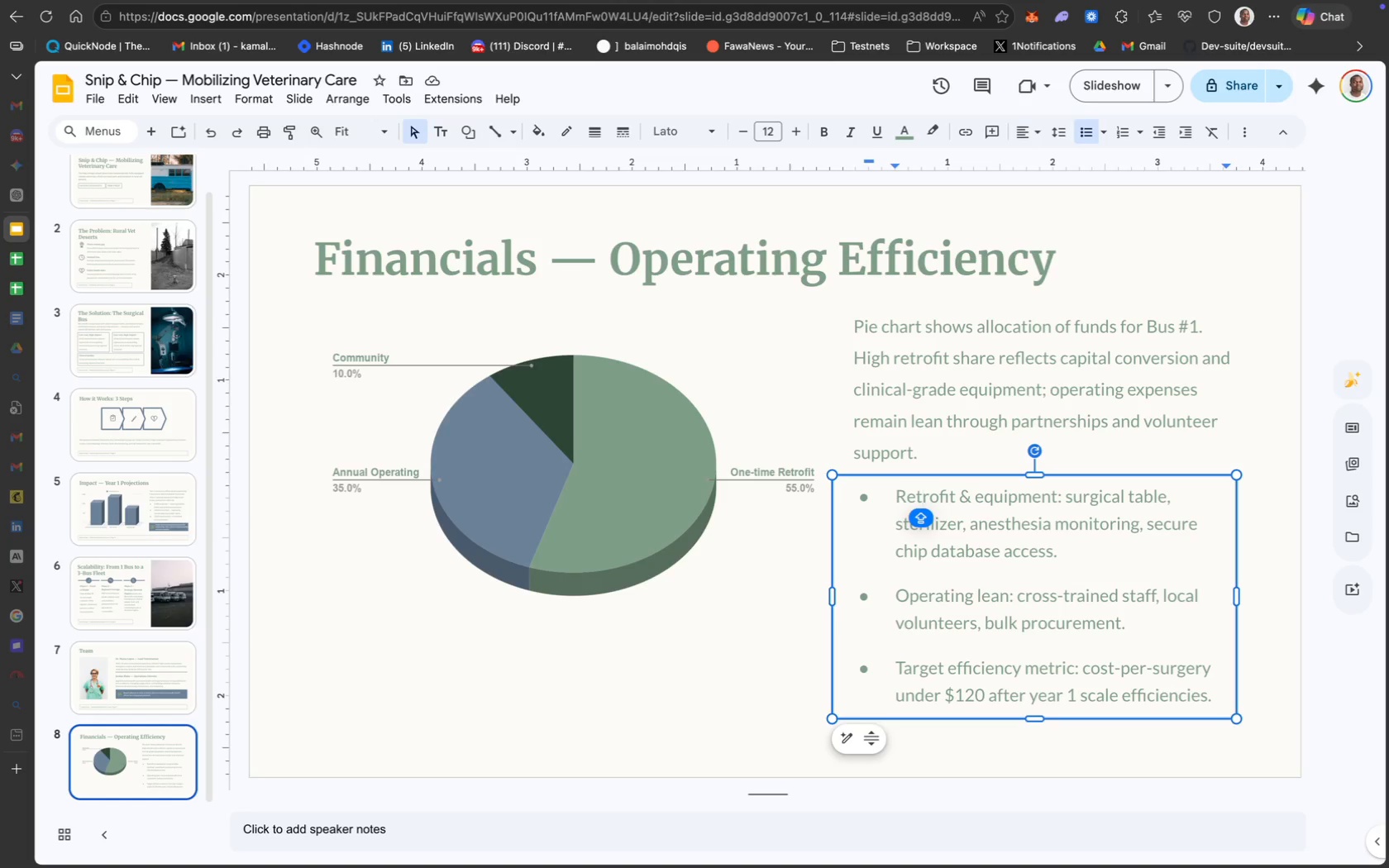 
key(ArrowLeft)
 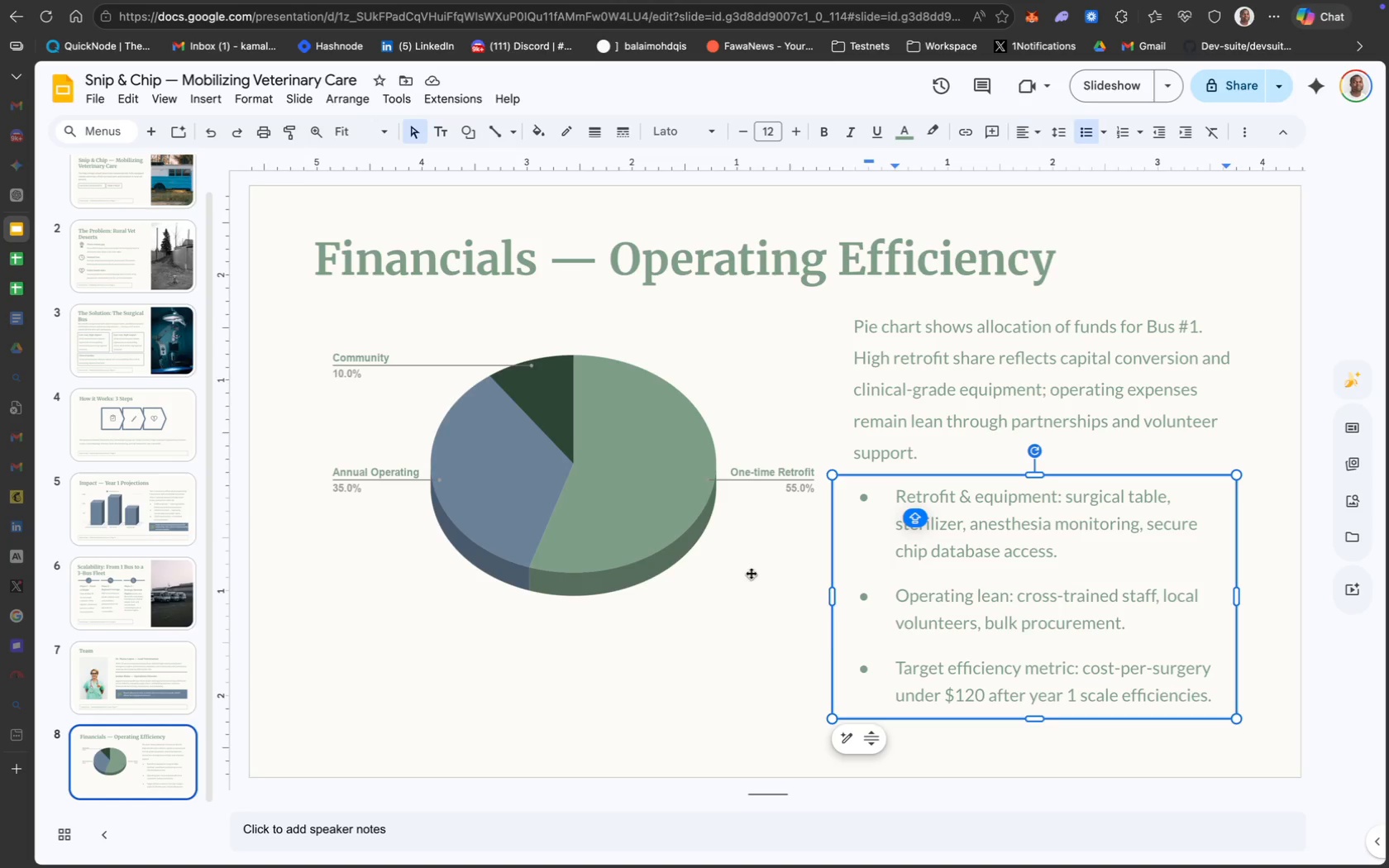 
left_click([658, 669])
 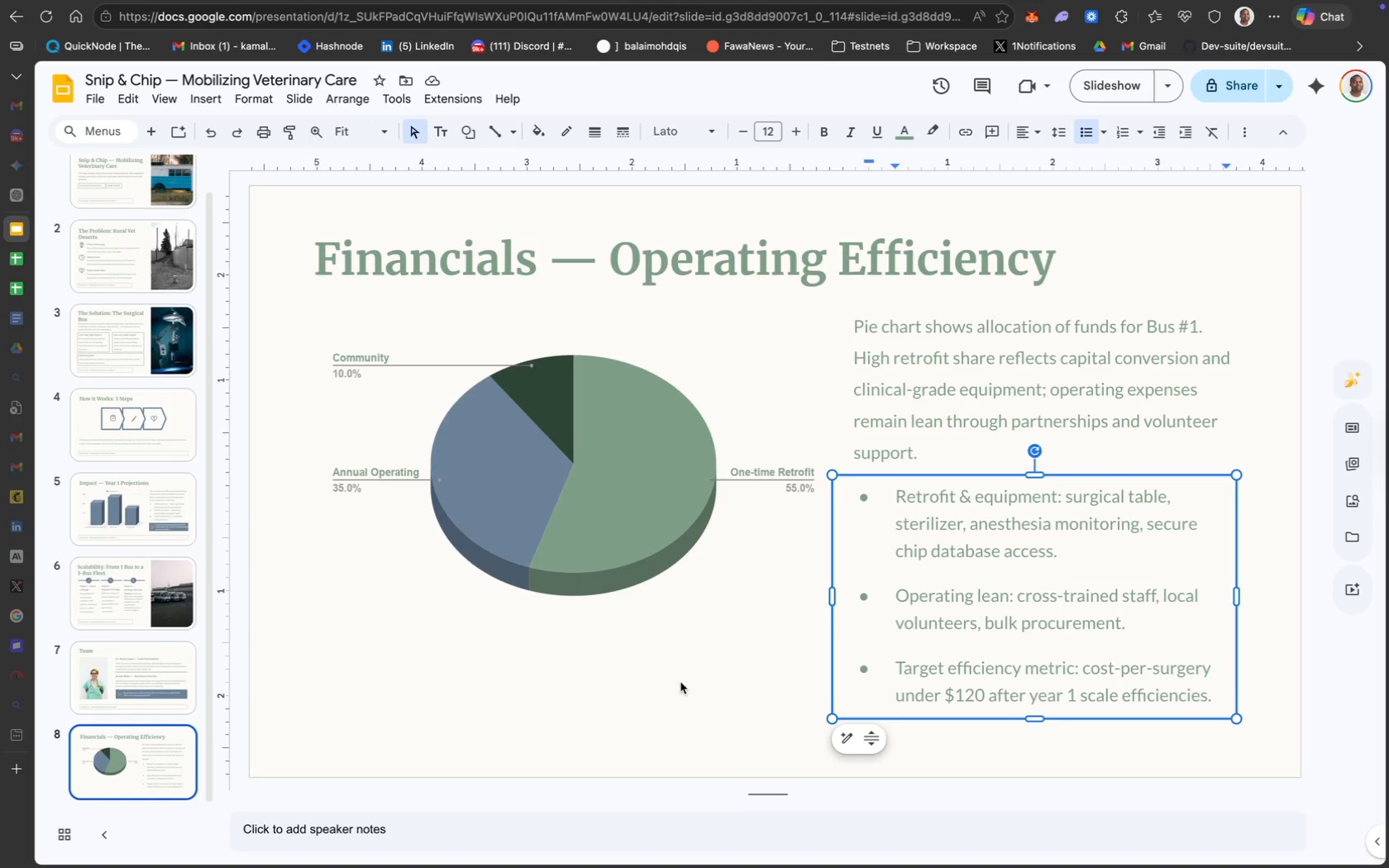 
left_click([713, 709])
 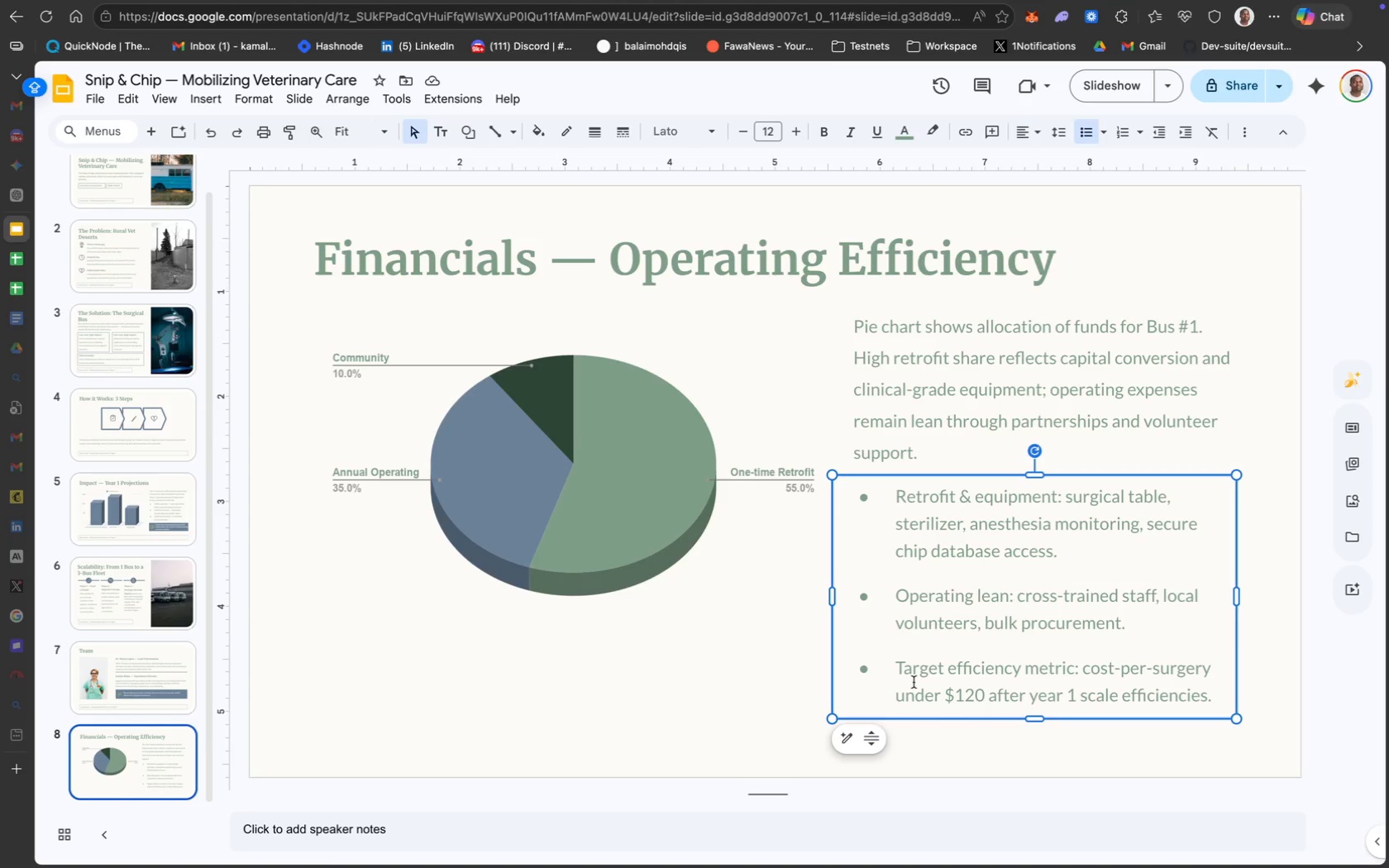 
wait(124.92)
 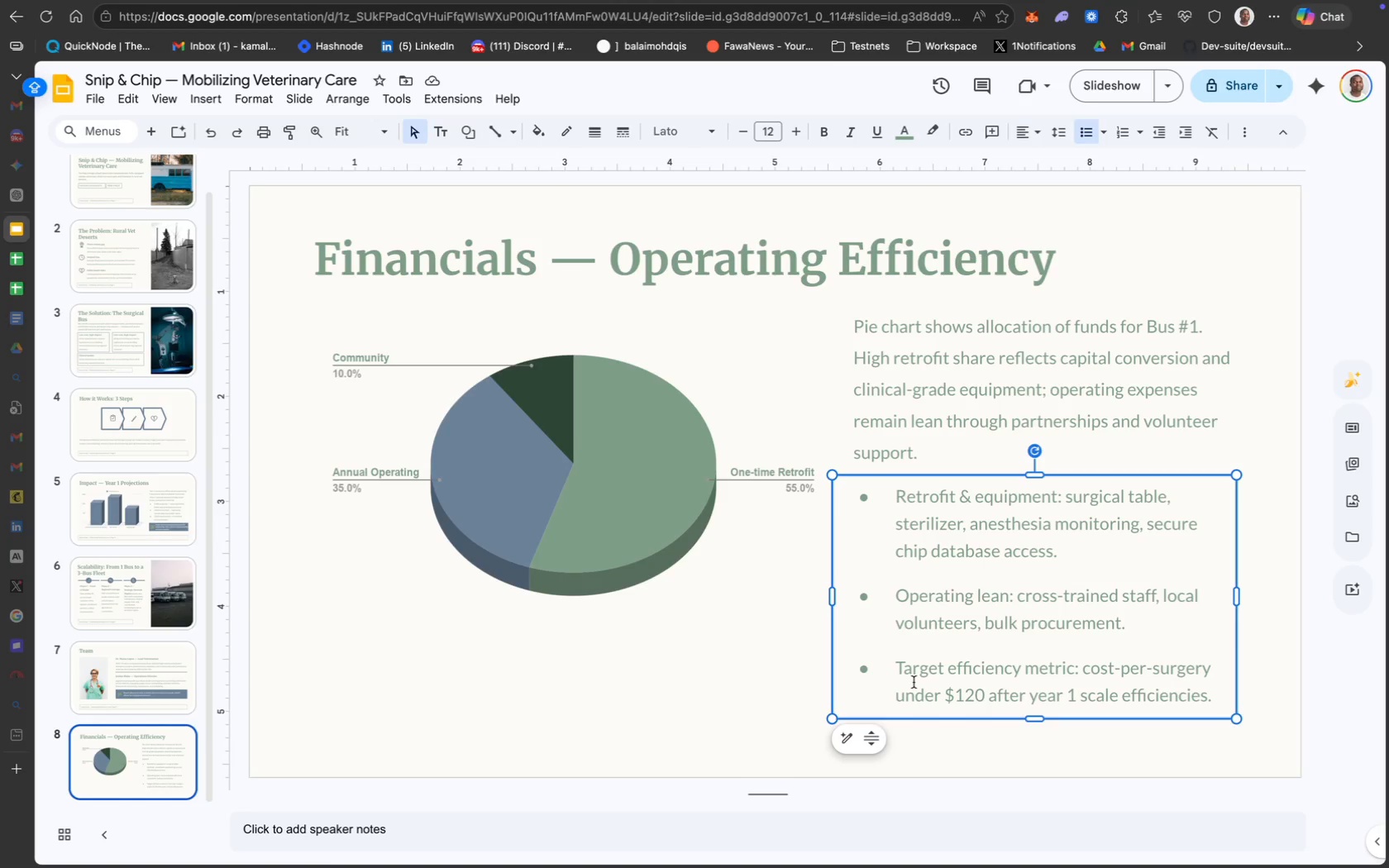 
left_click([647, 646])
 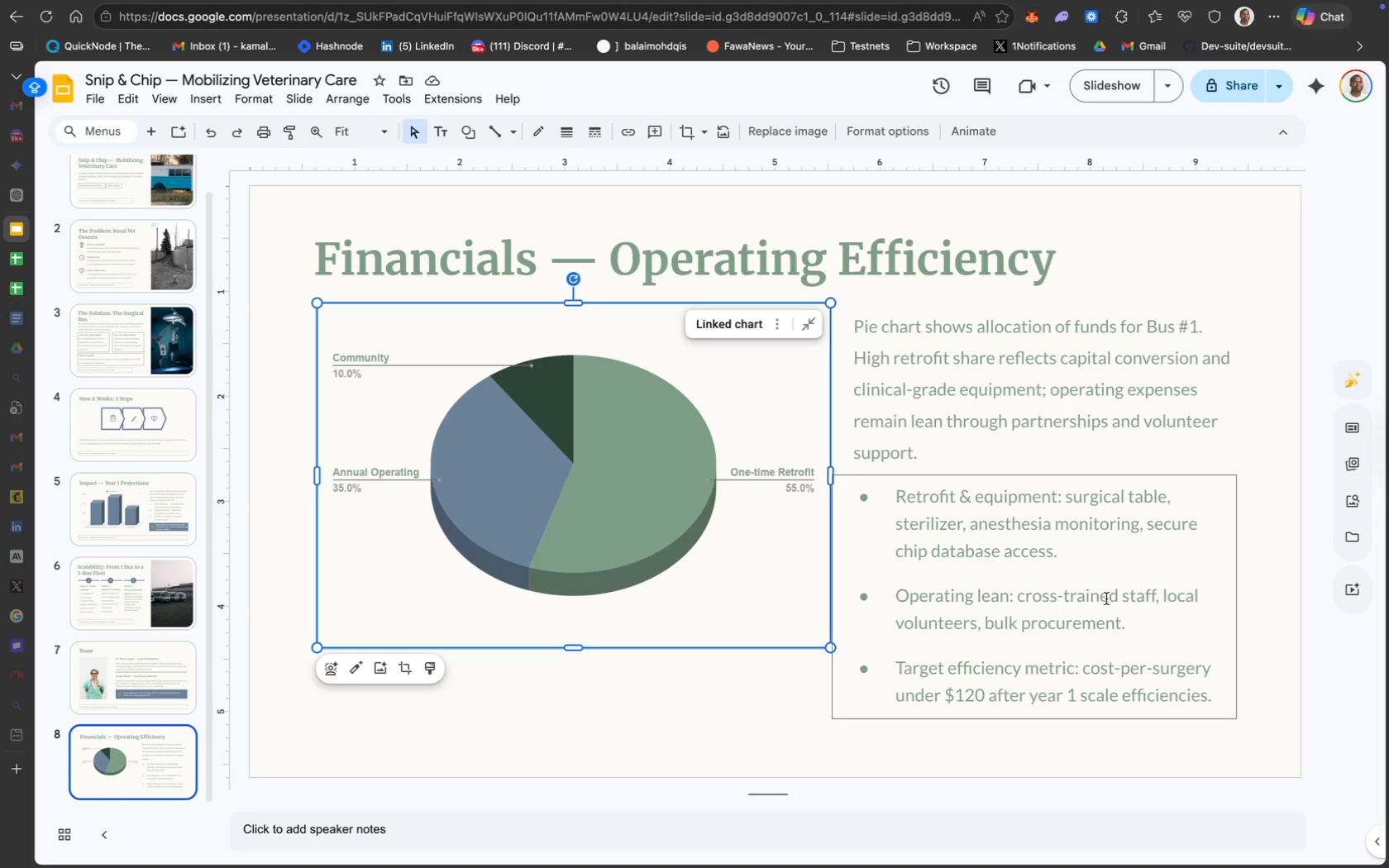 
left_click([1196, 483])
 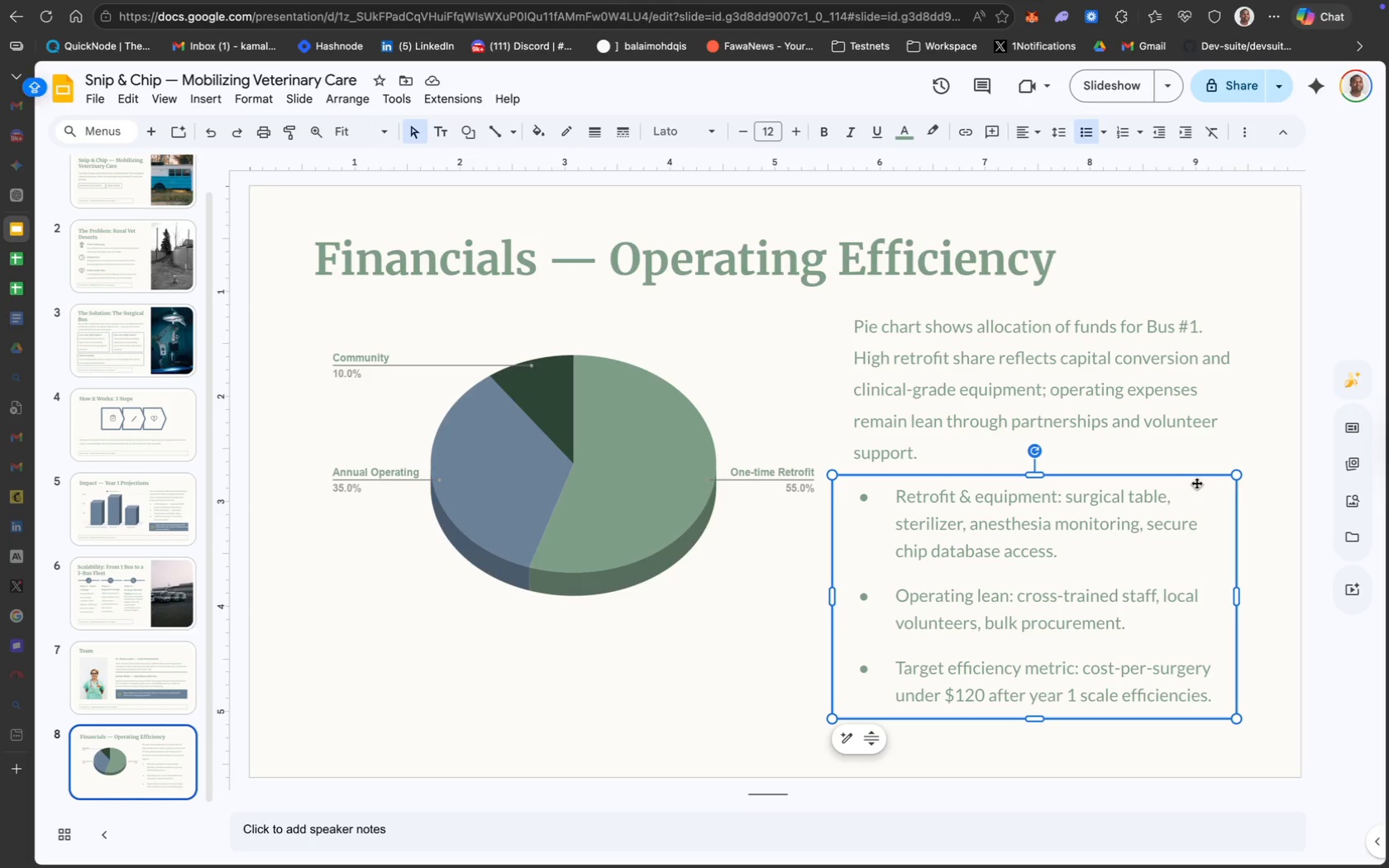 
key(ArrowUp)
 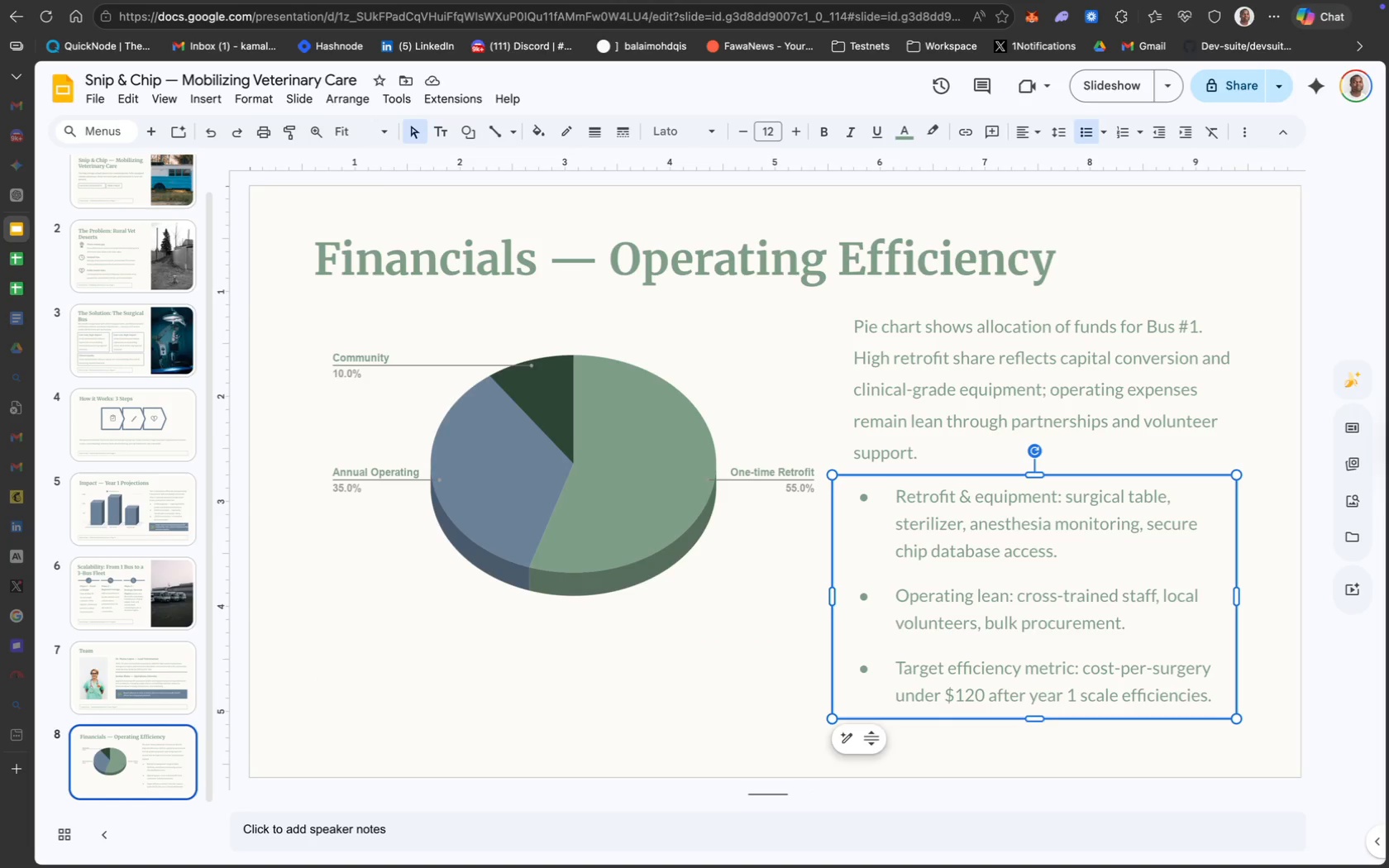 
key(ArrowUp)
 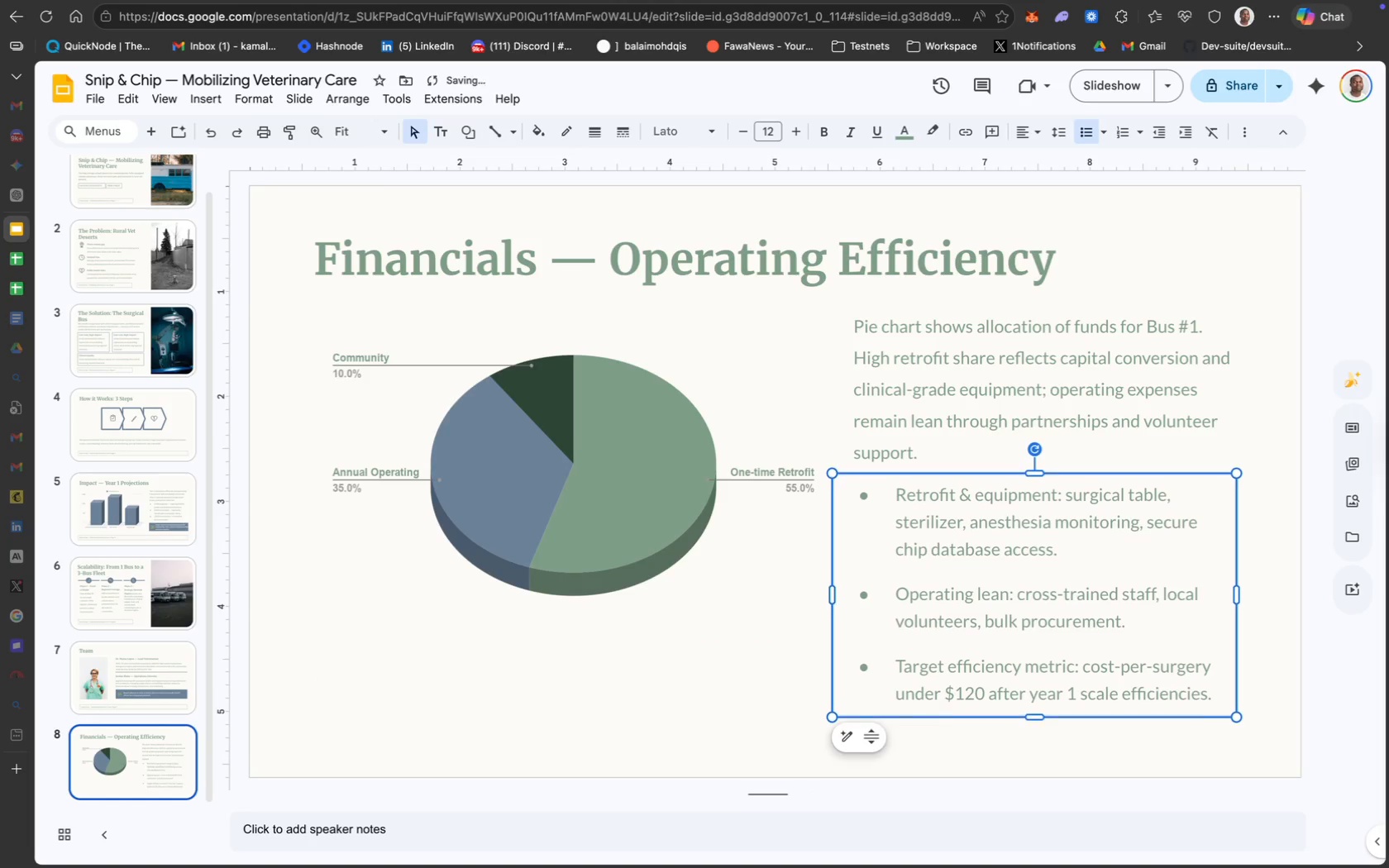 
key(ArrowUp)
 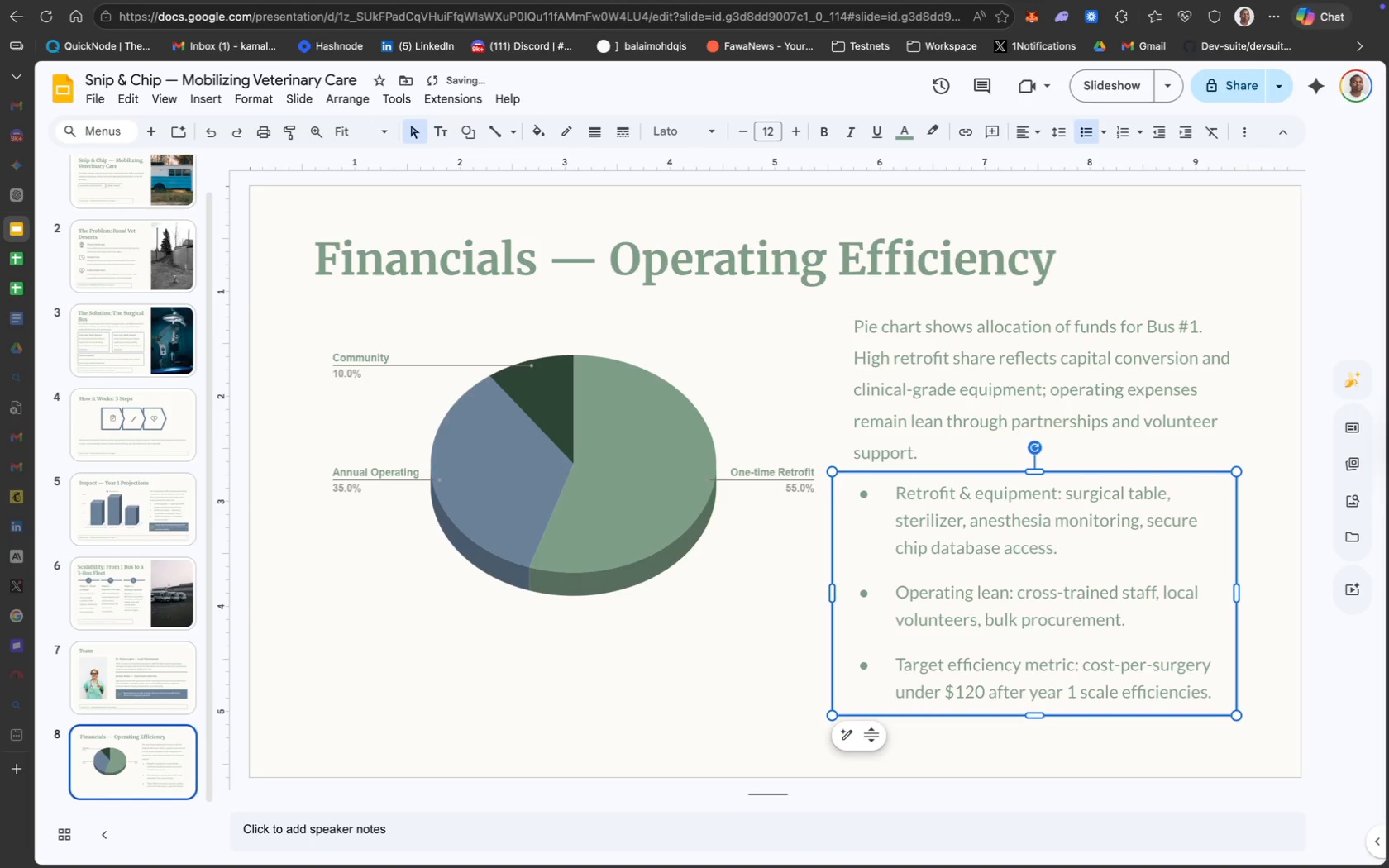 
key(ArrowUp)
 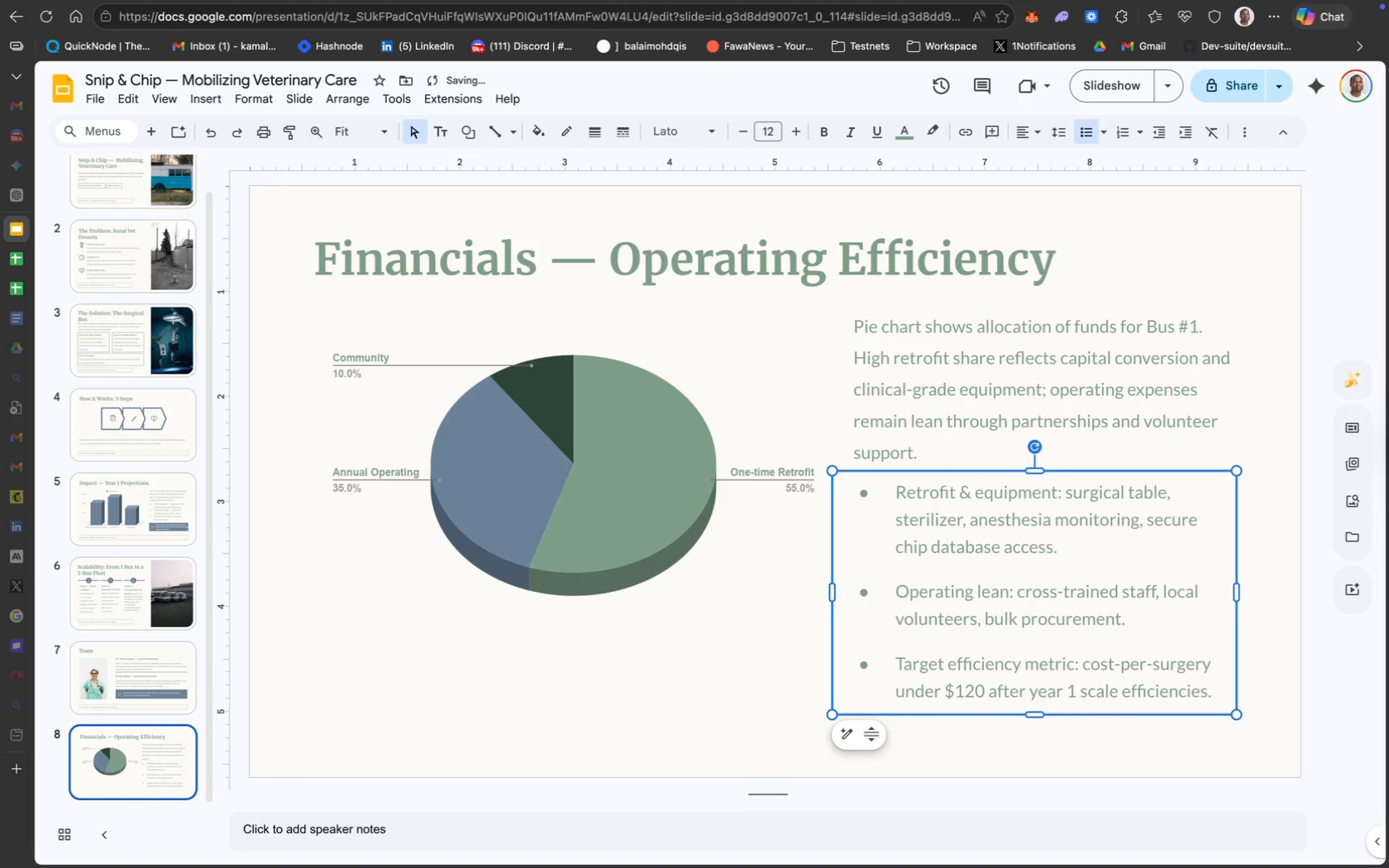 
key(ArrowUp)
 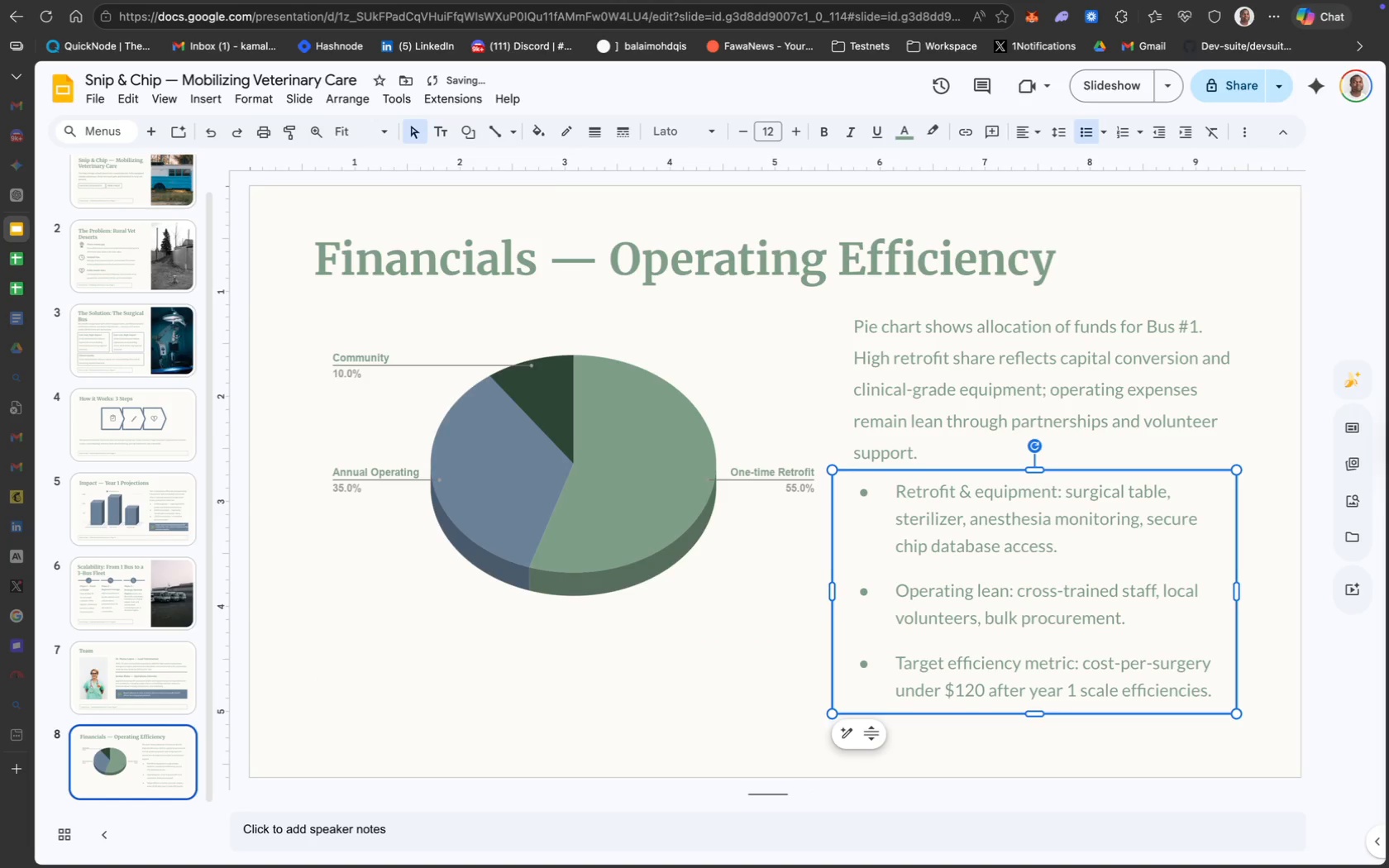 
key(ArrowUp)
 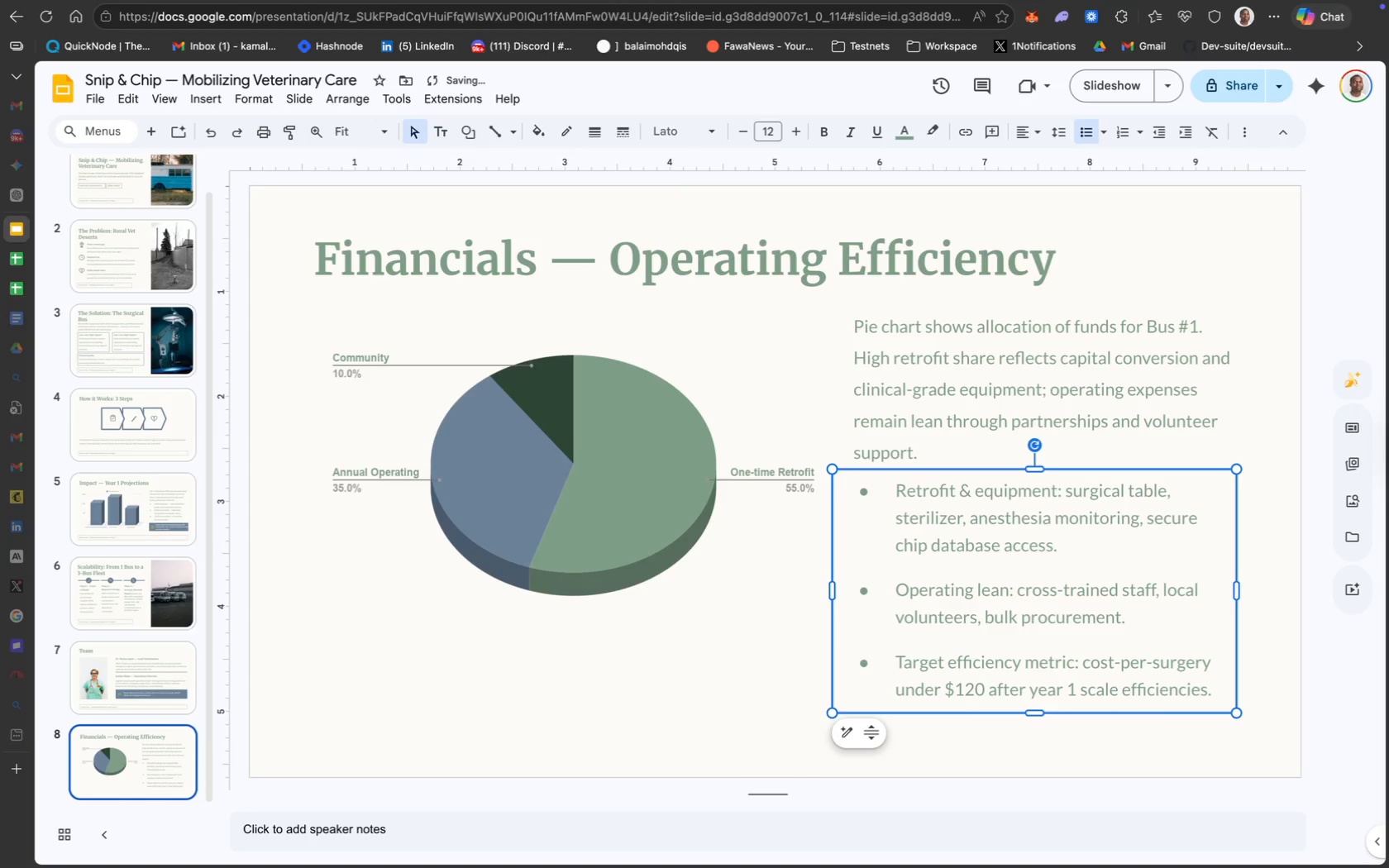 
key(ArrowUp)
 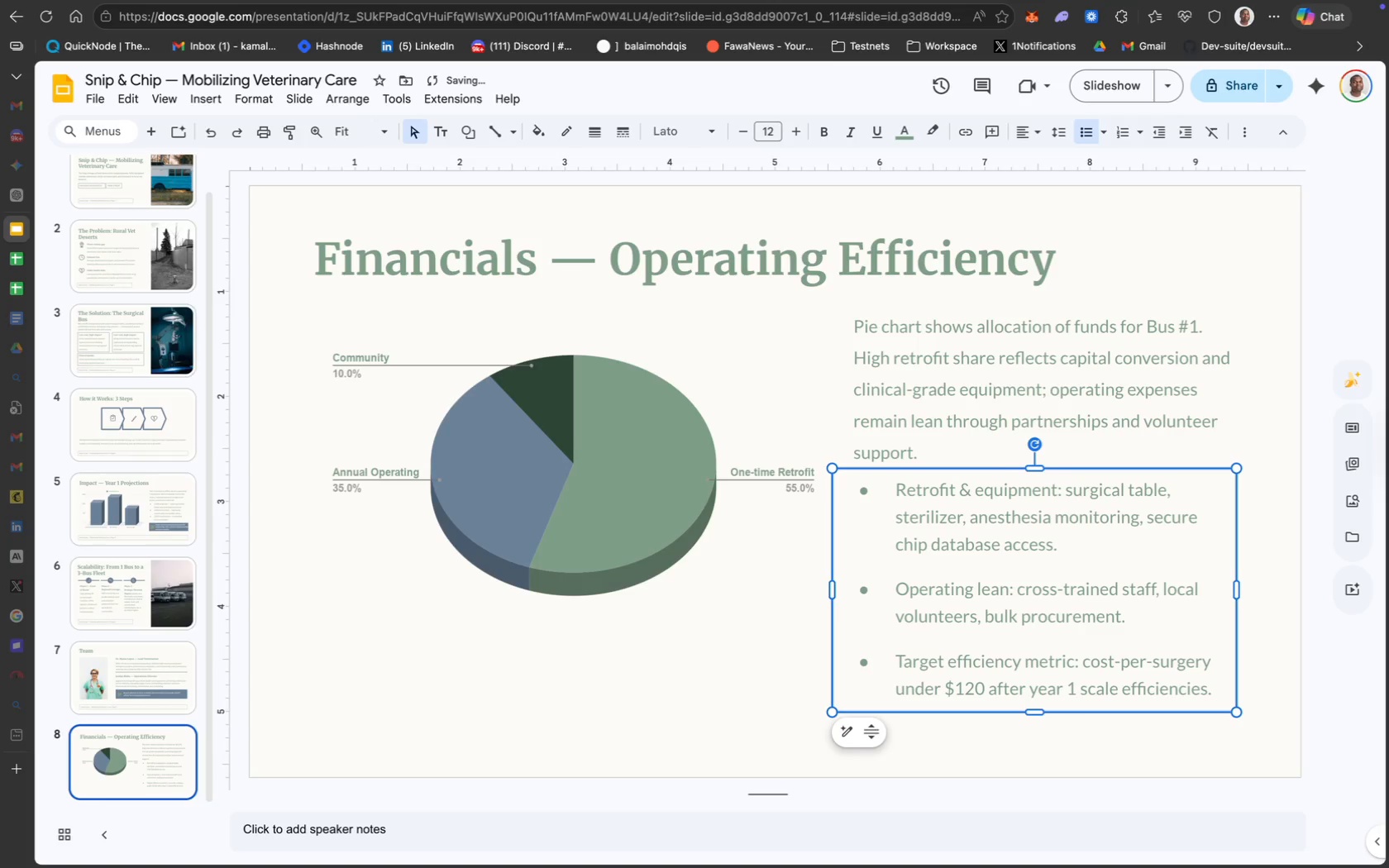 
key(ArrowUp)
 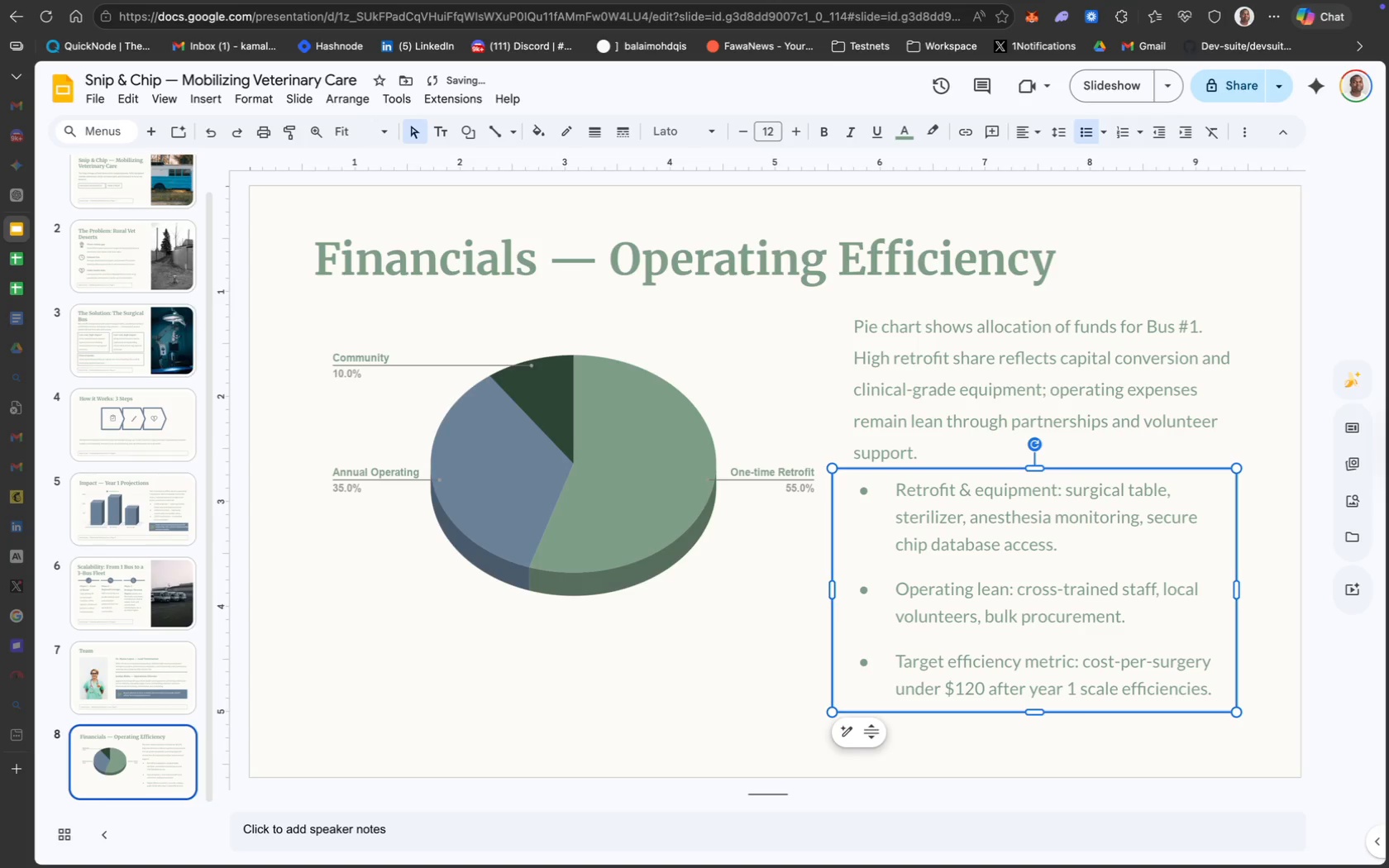 
key(ArrowUp)
 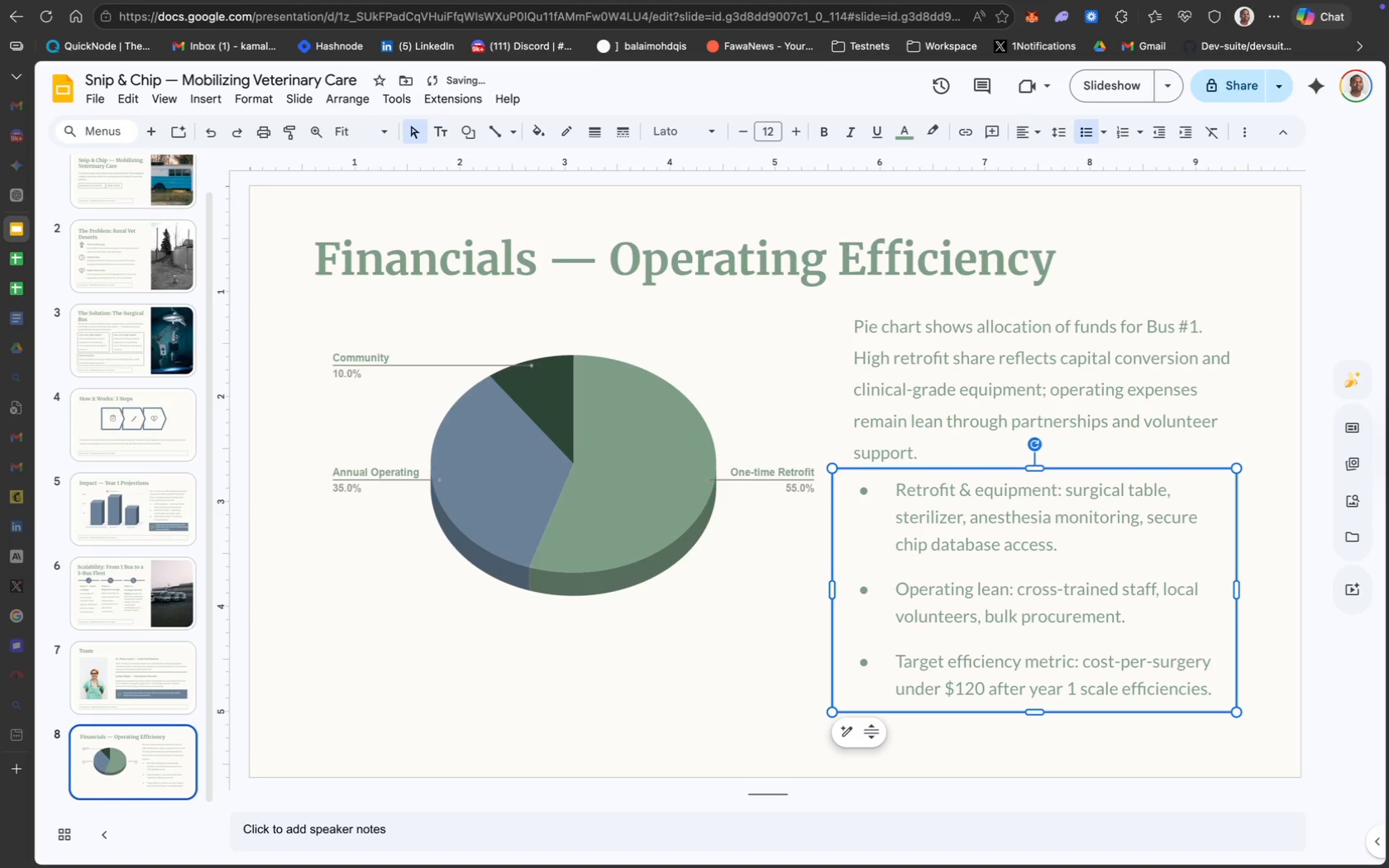 
key(ArrowUp)
 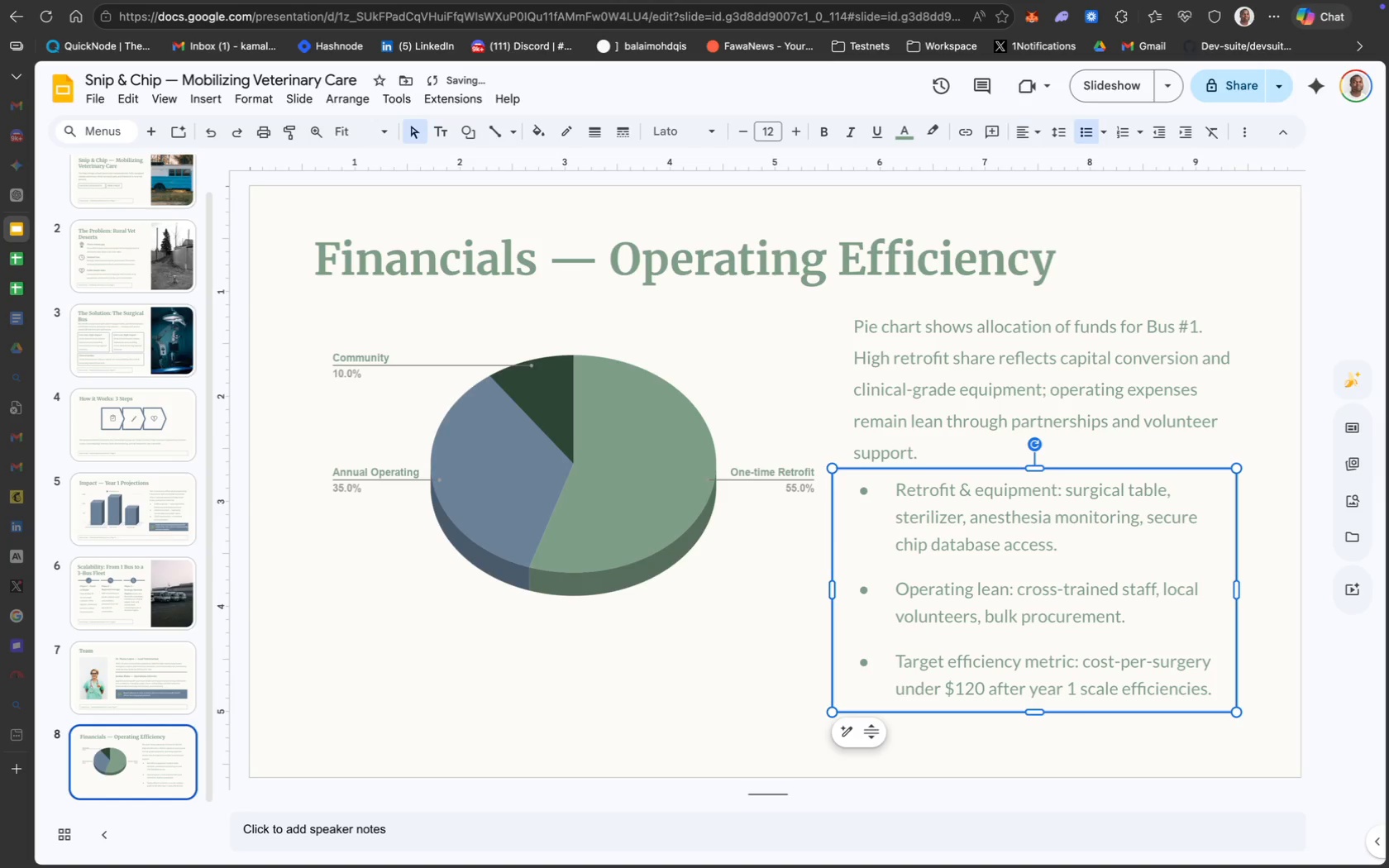 
key(ArrowUp)
 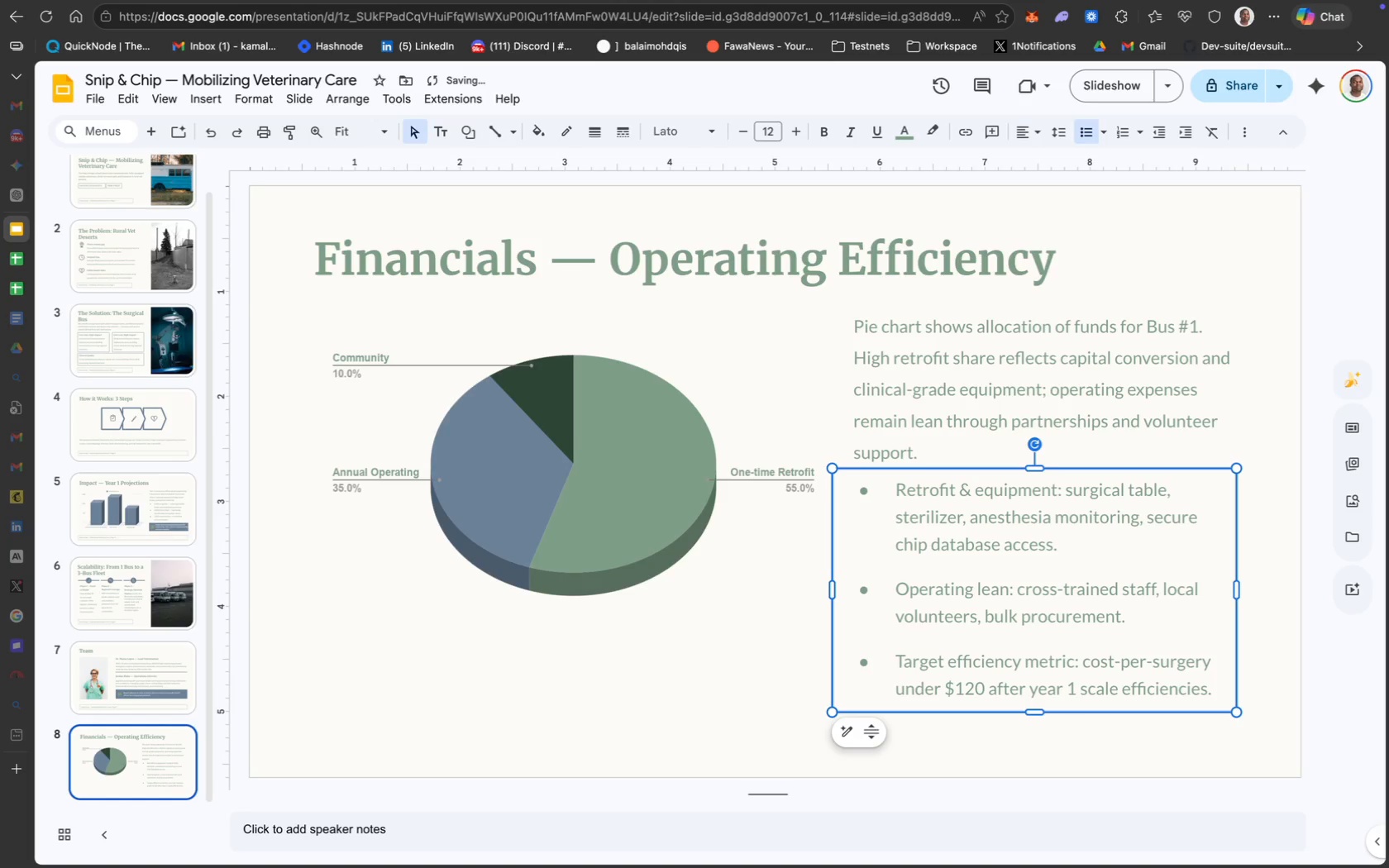 
key(ArrowUp)
 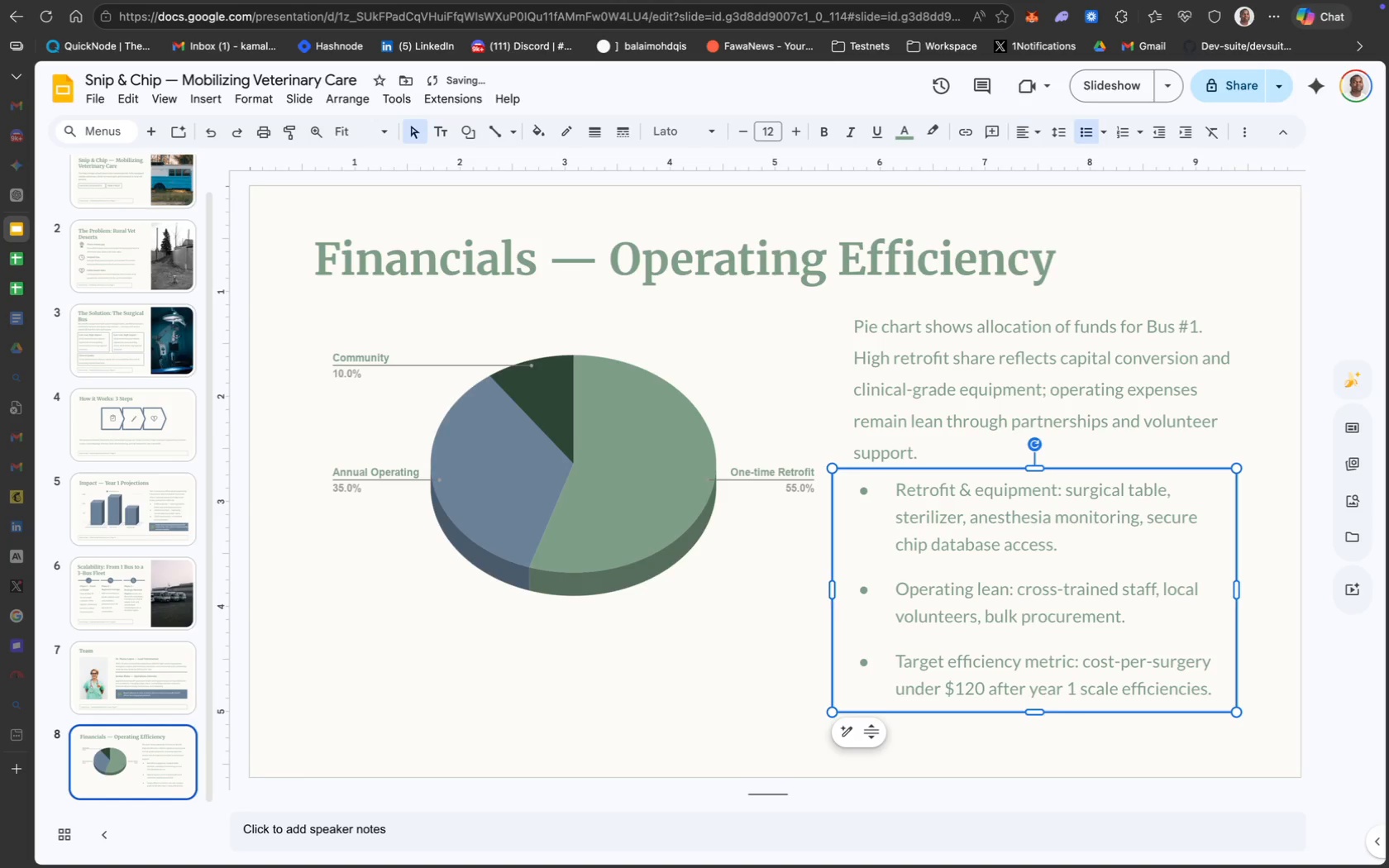 
key(ArrowUp)
 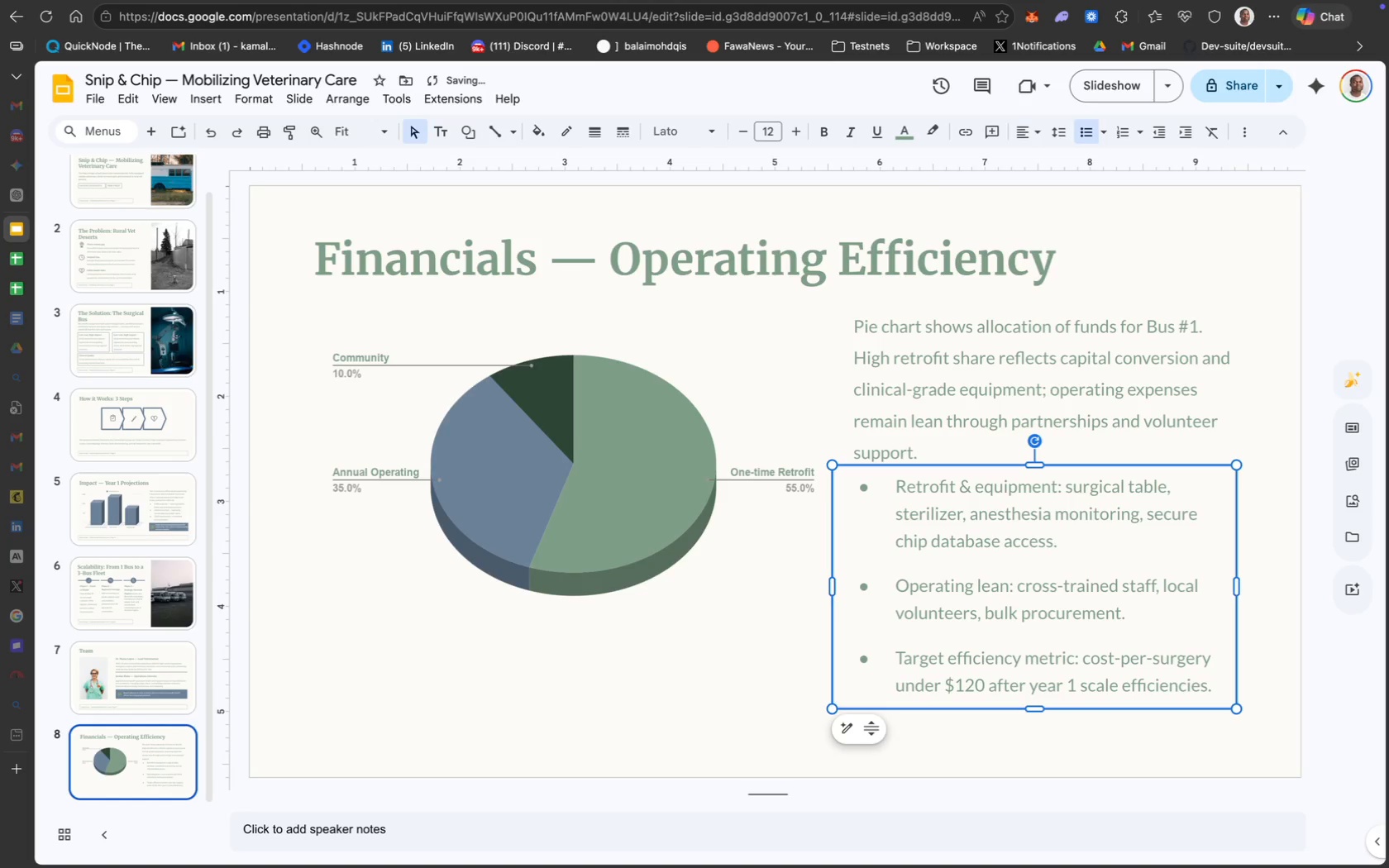 
key(ArrowUp)
 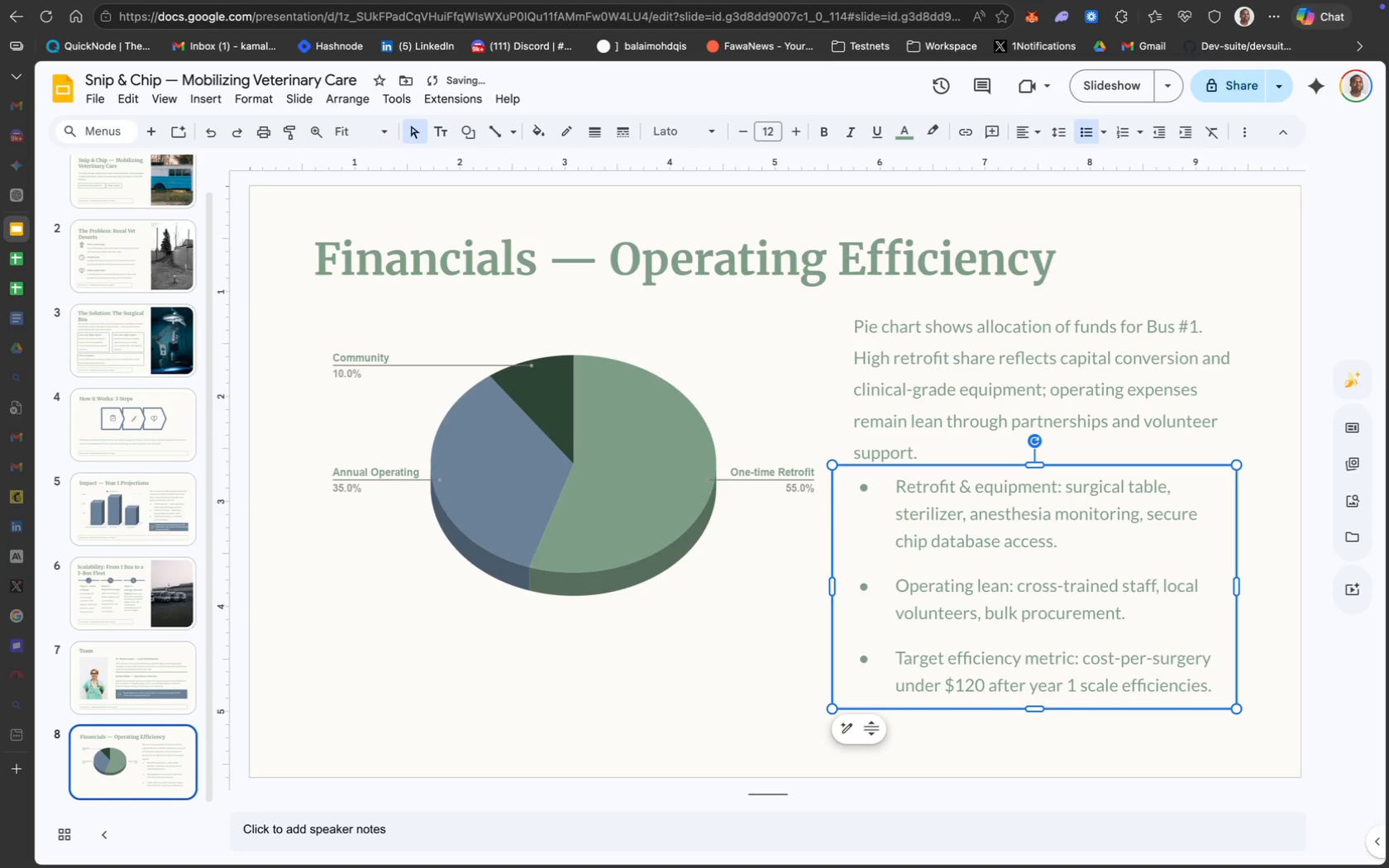 
key(ArrowUp)
 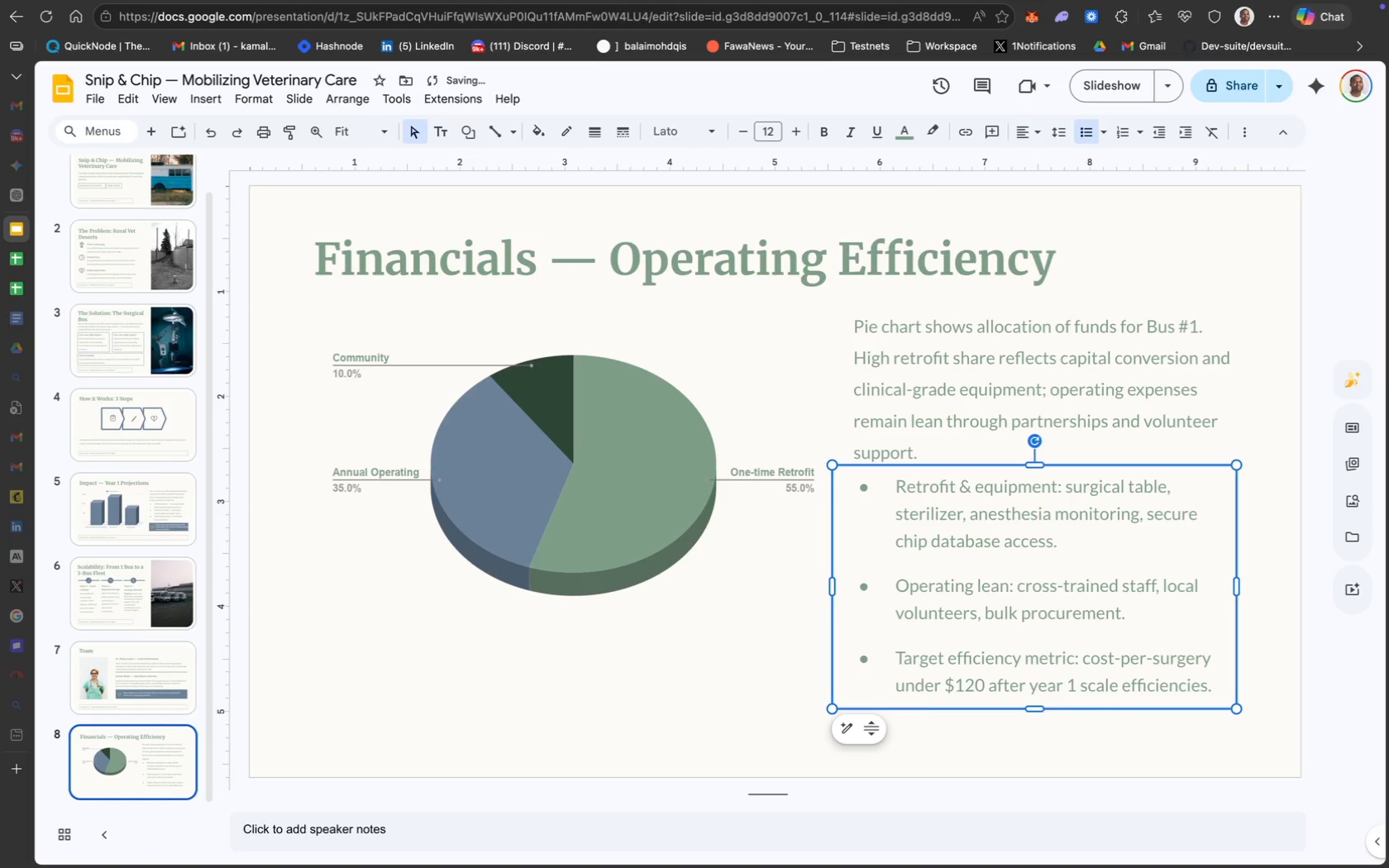 
key(ArrowUp)
 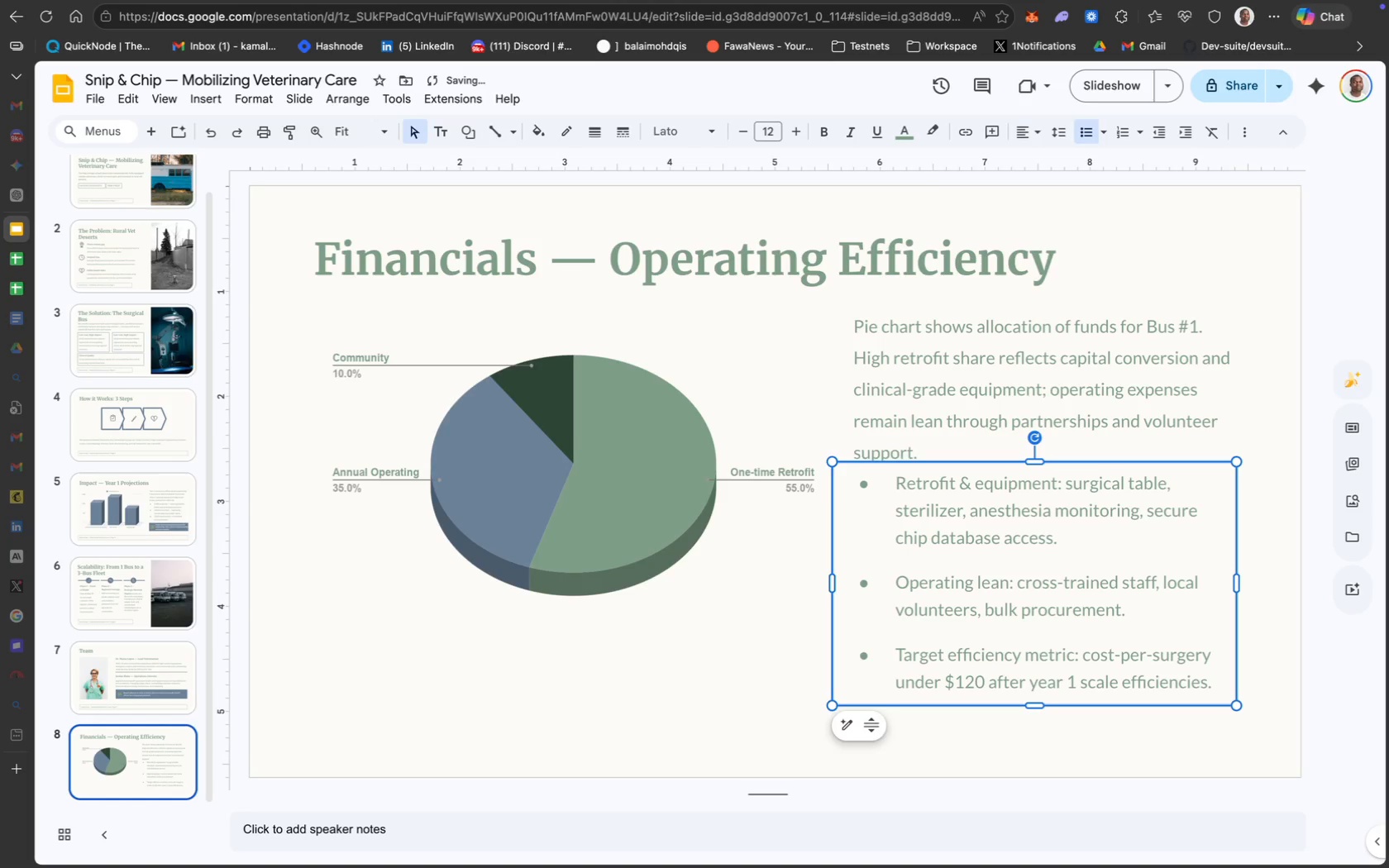 
key(ArrowUp)
 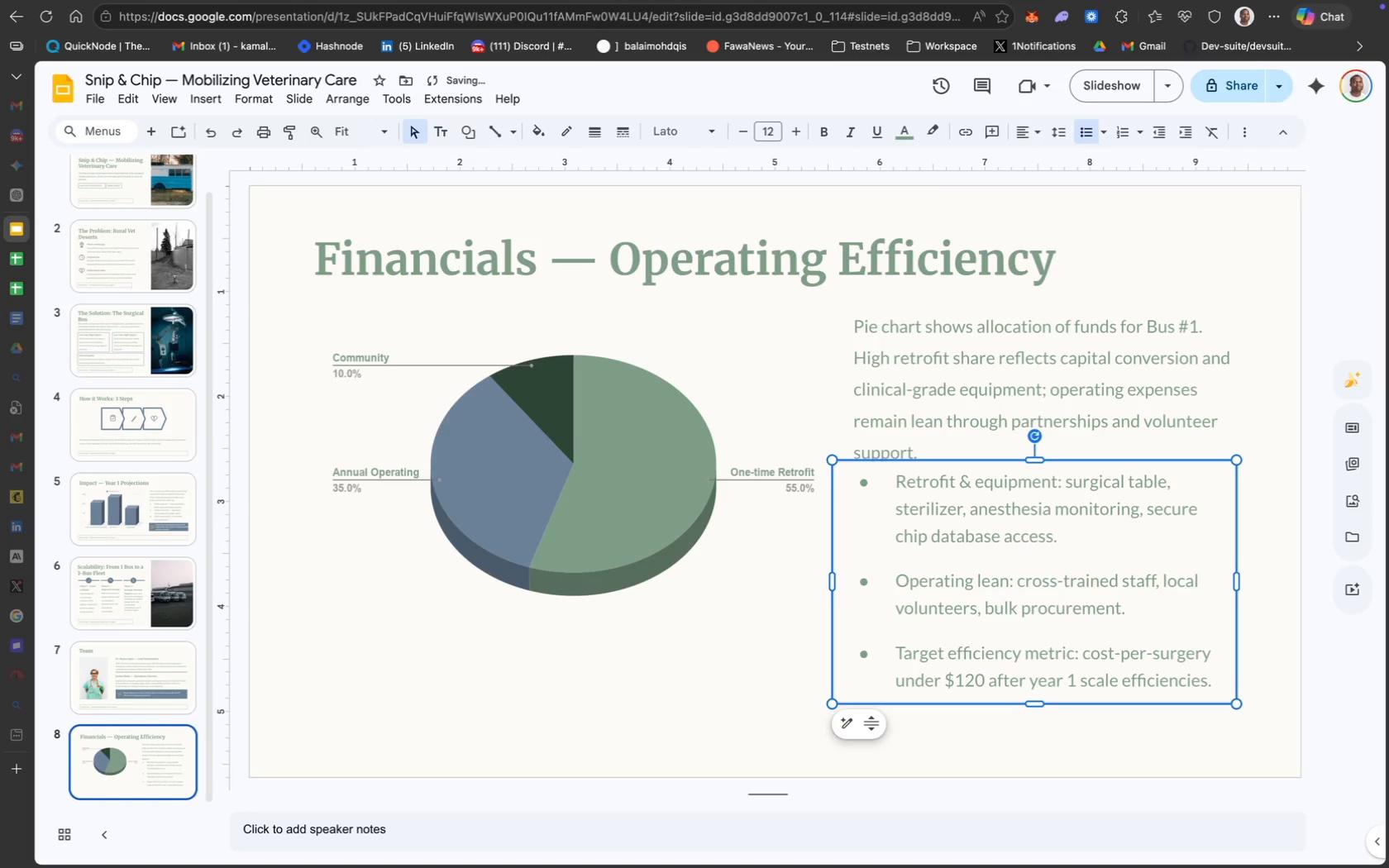 
key(ArrowUp)
 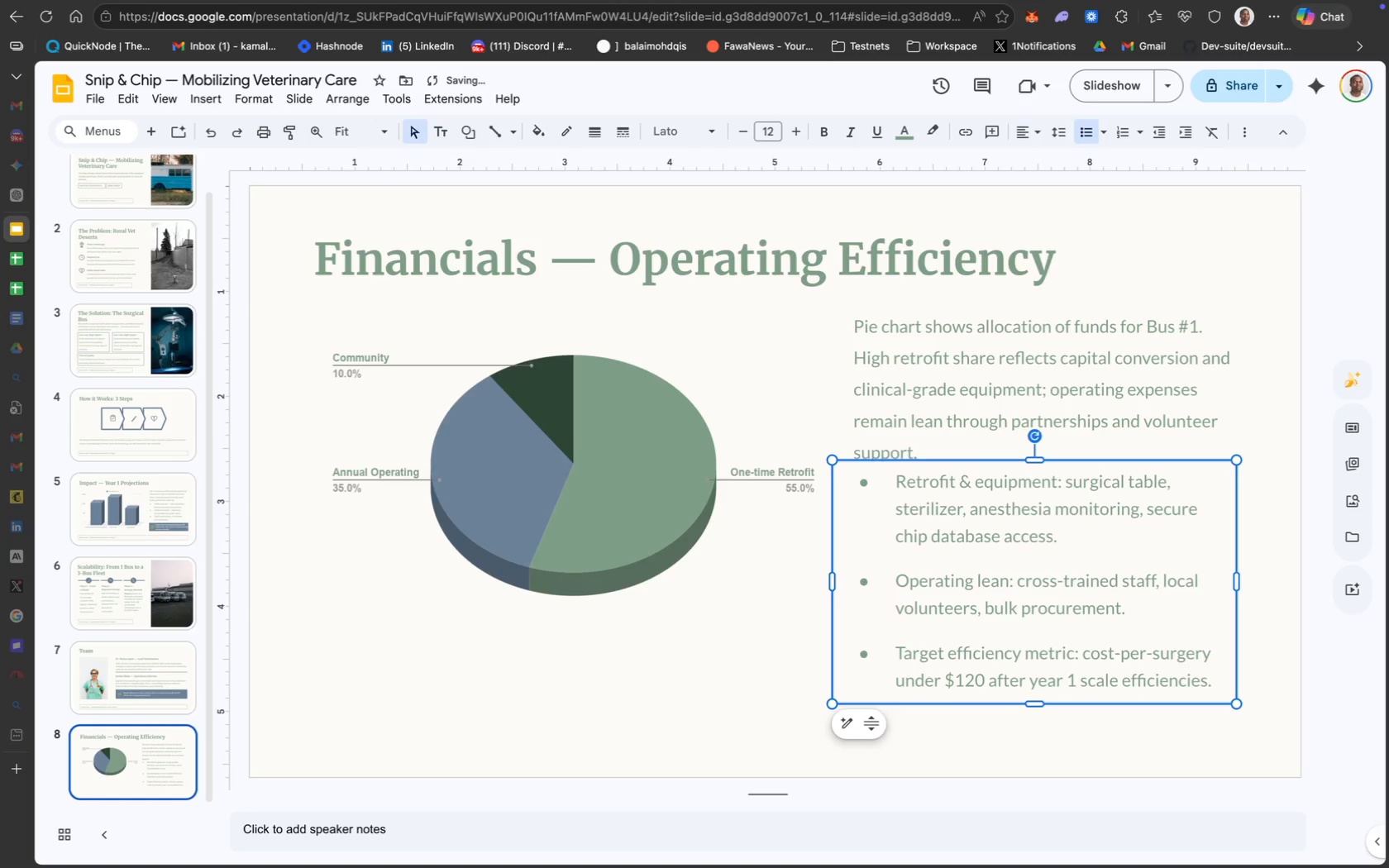 
key(ArrowUp)
 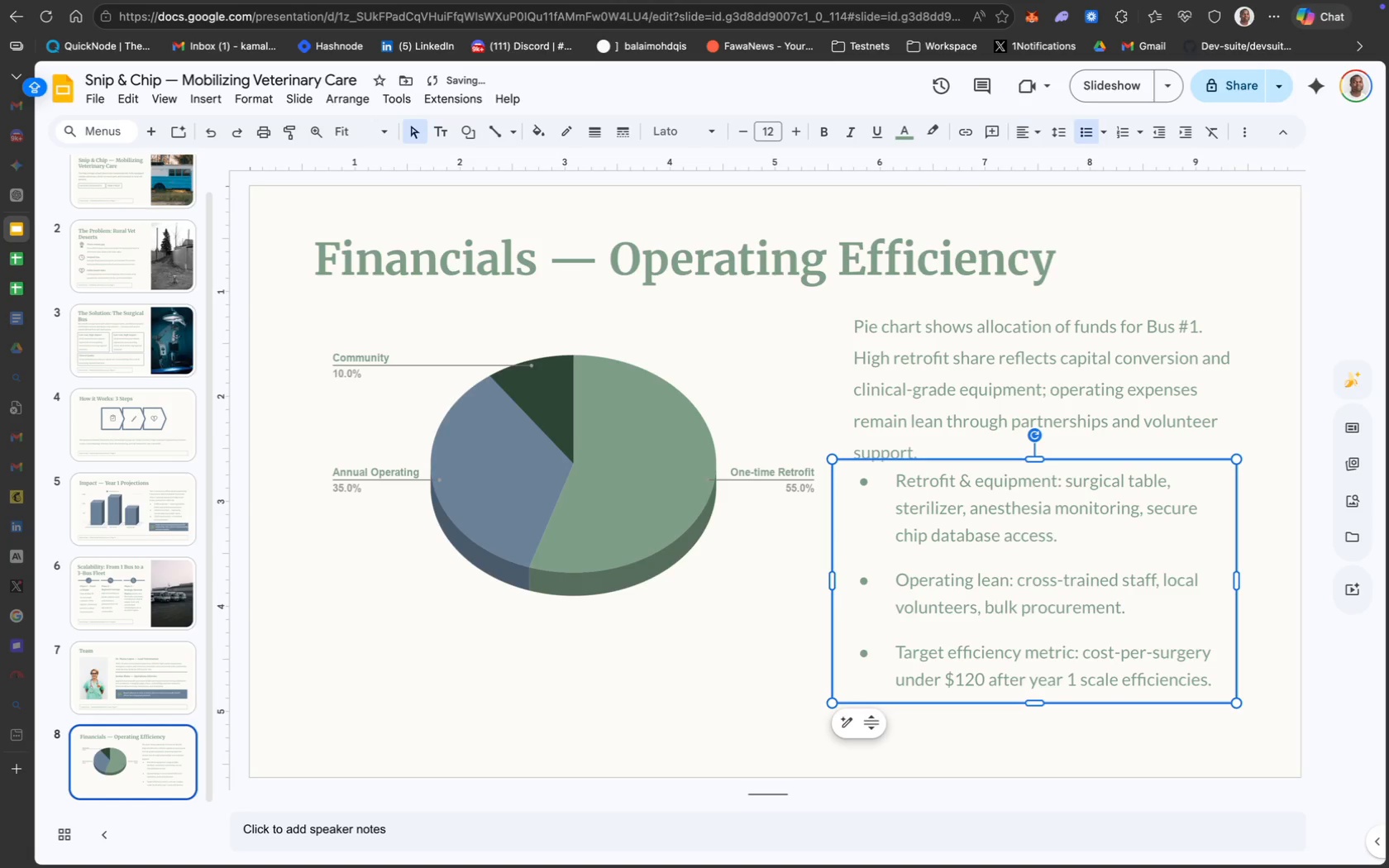 
key(ArrowUp)
 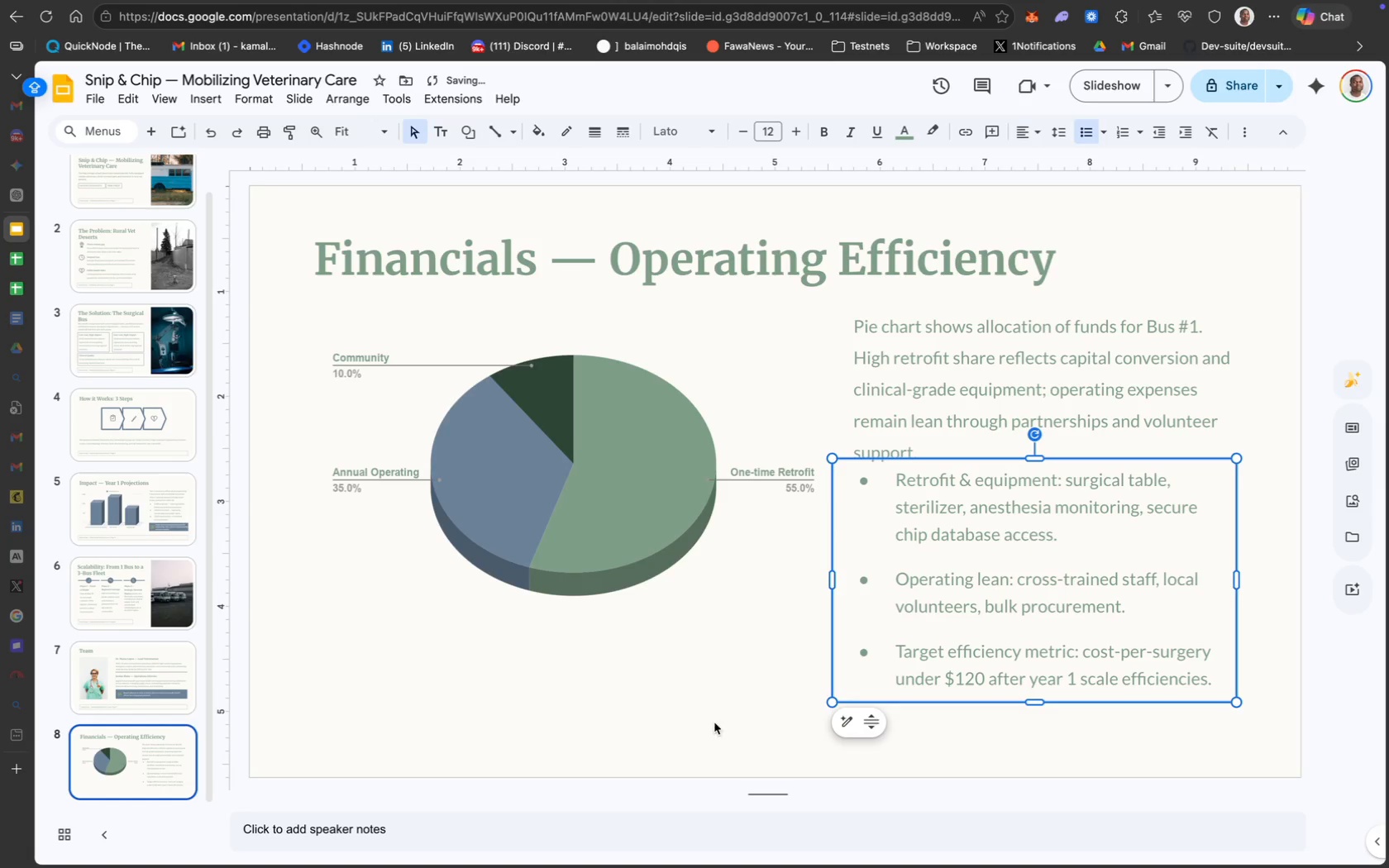 
left_click([652, 742])
 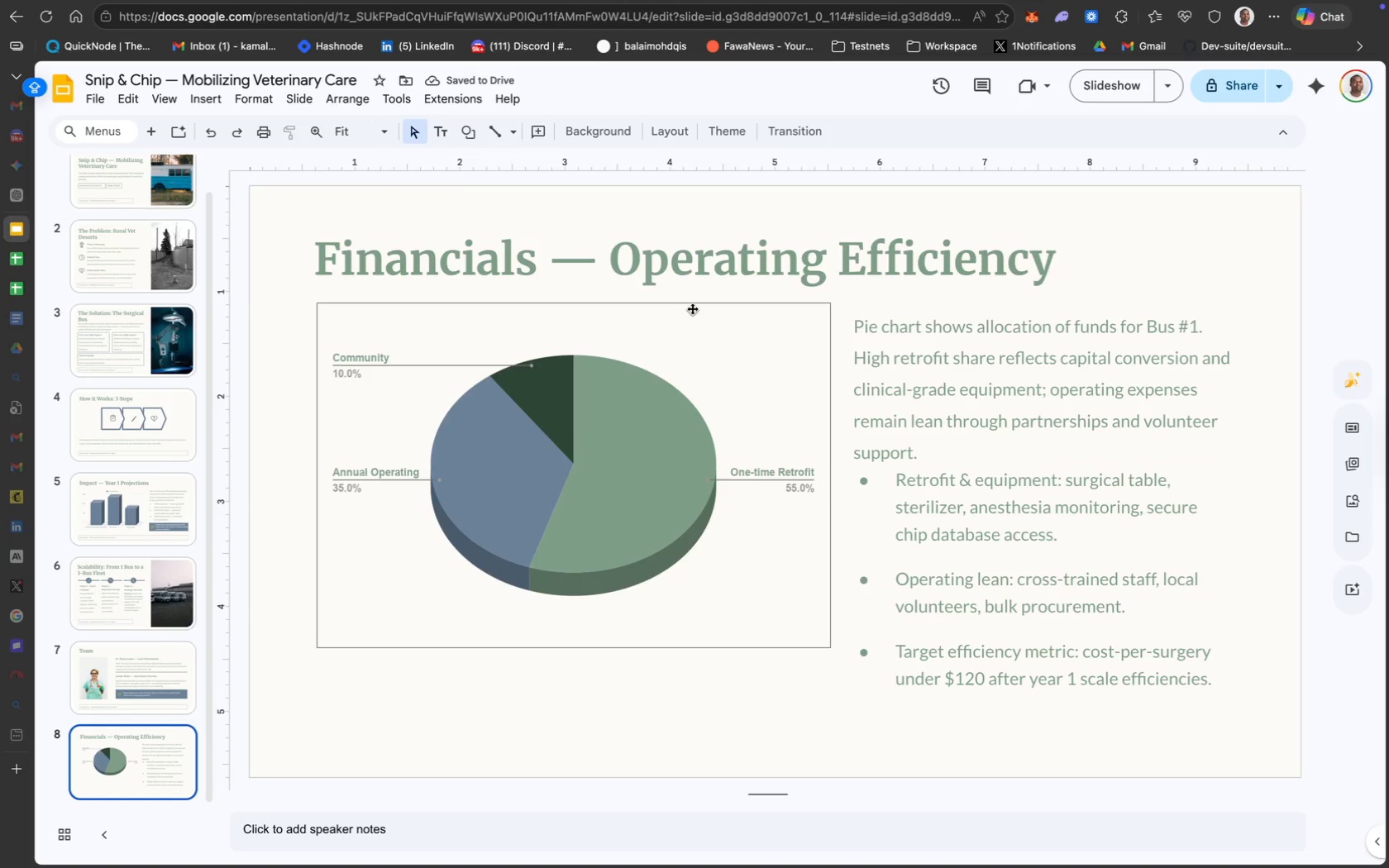 
left_click([698, 225])
 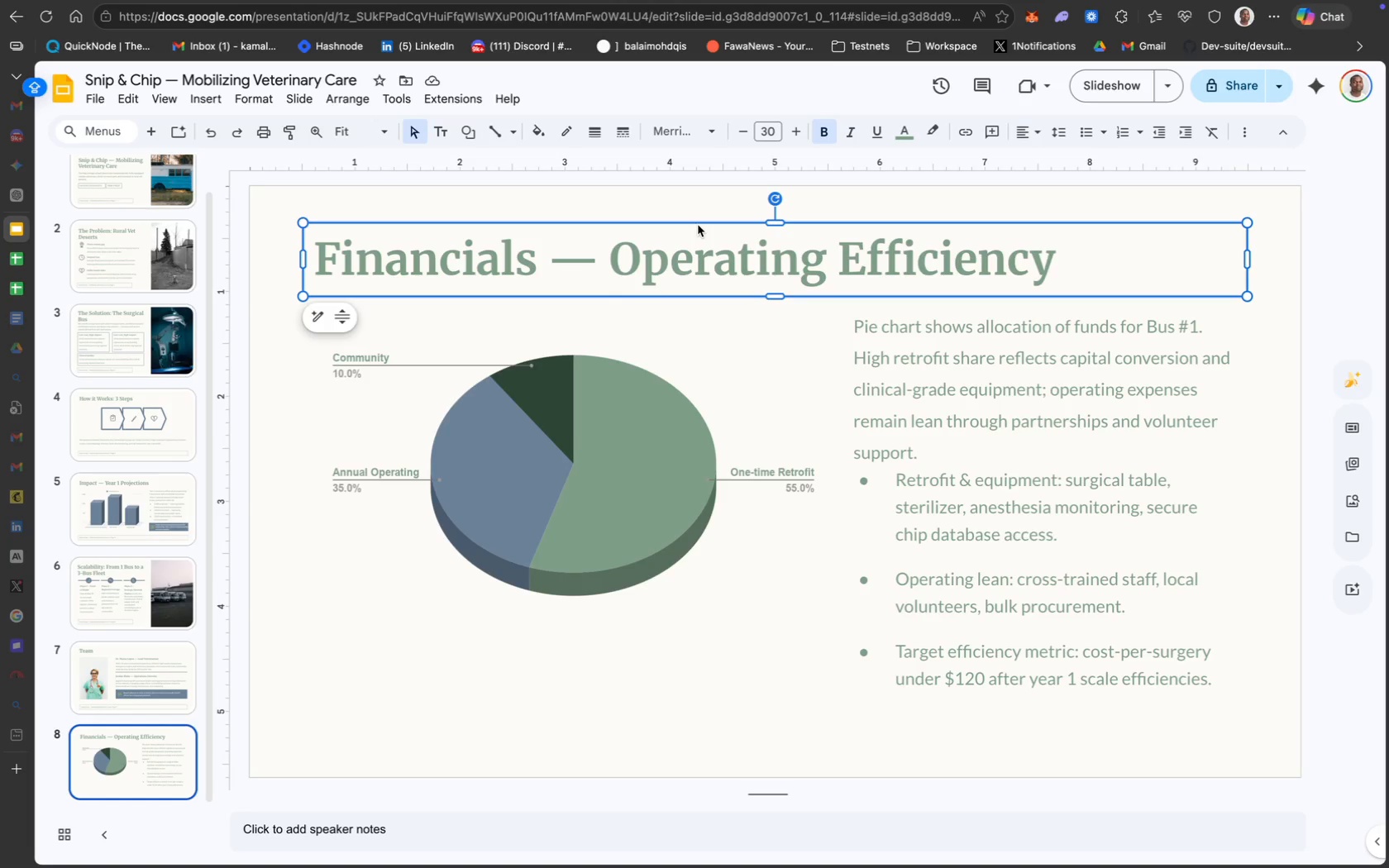 
wait(15.02)
 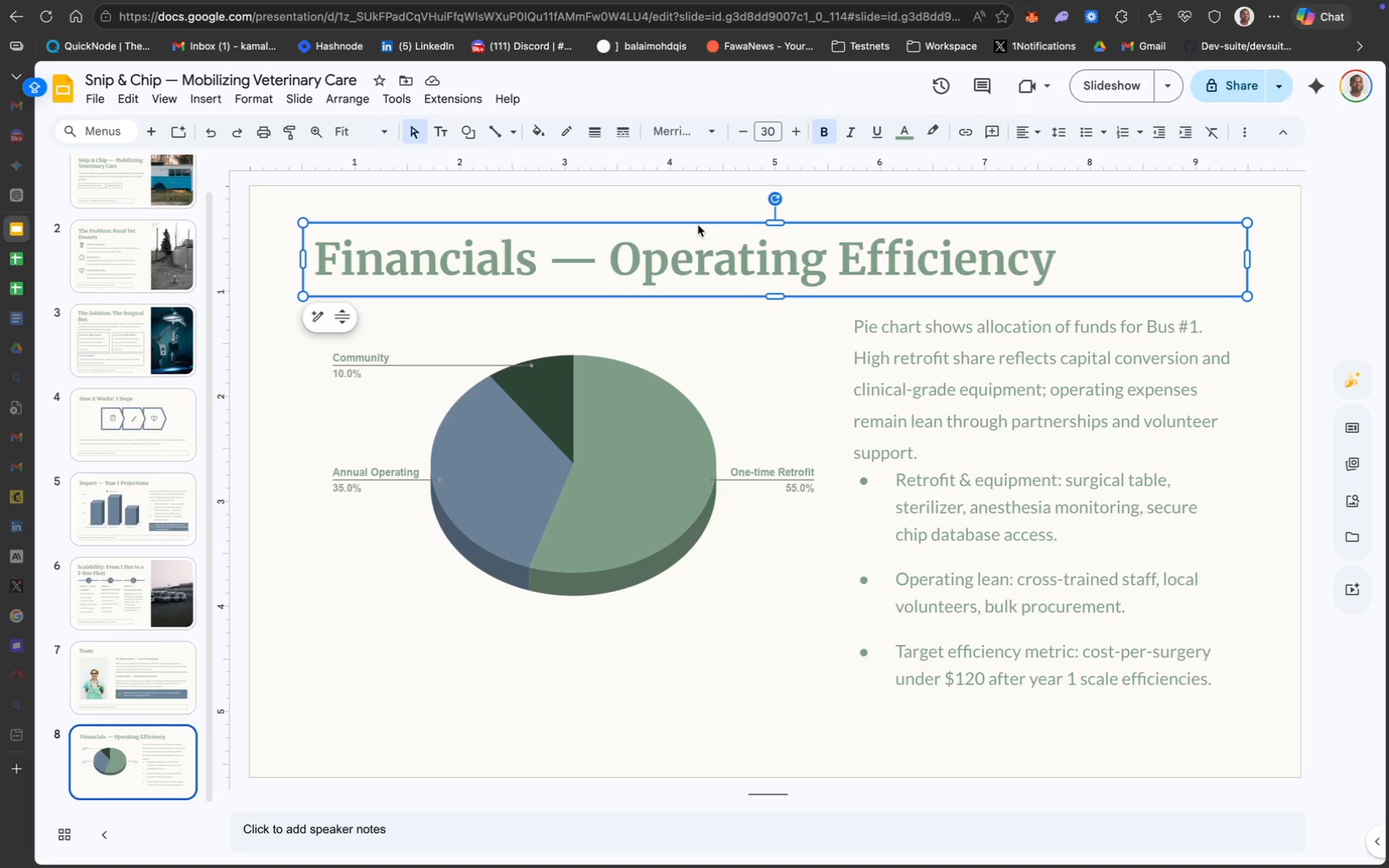 
key(ArrowUp)
 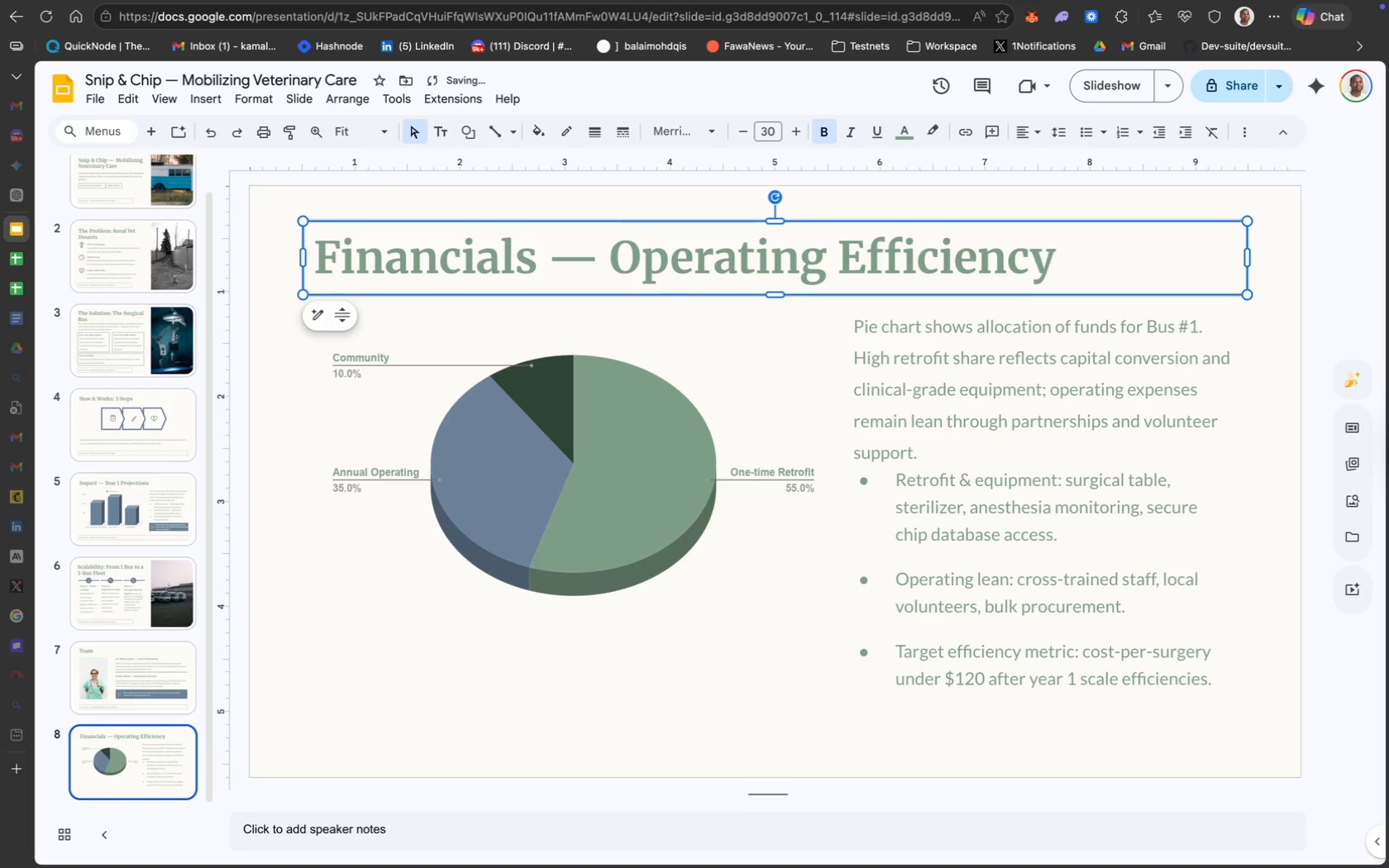 
key(ArrowUp)
 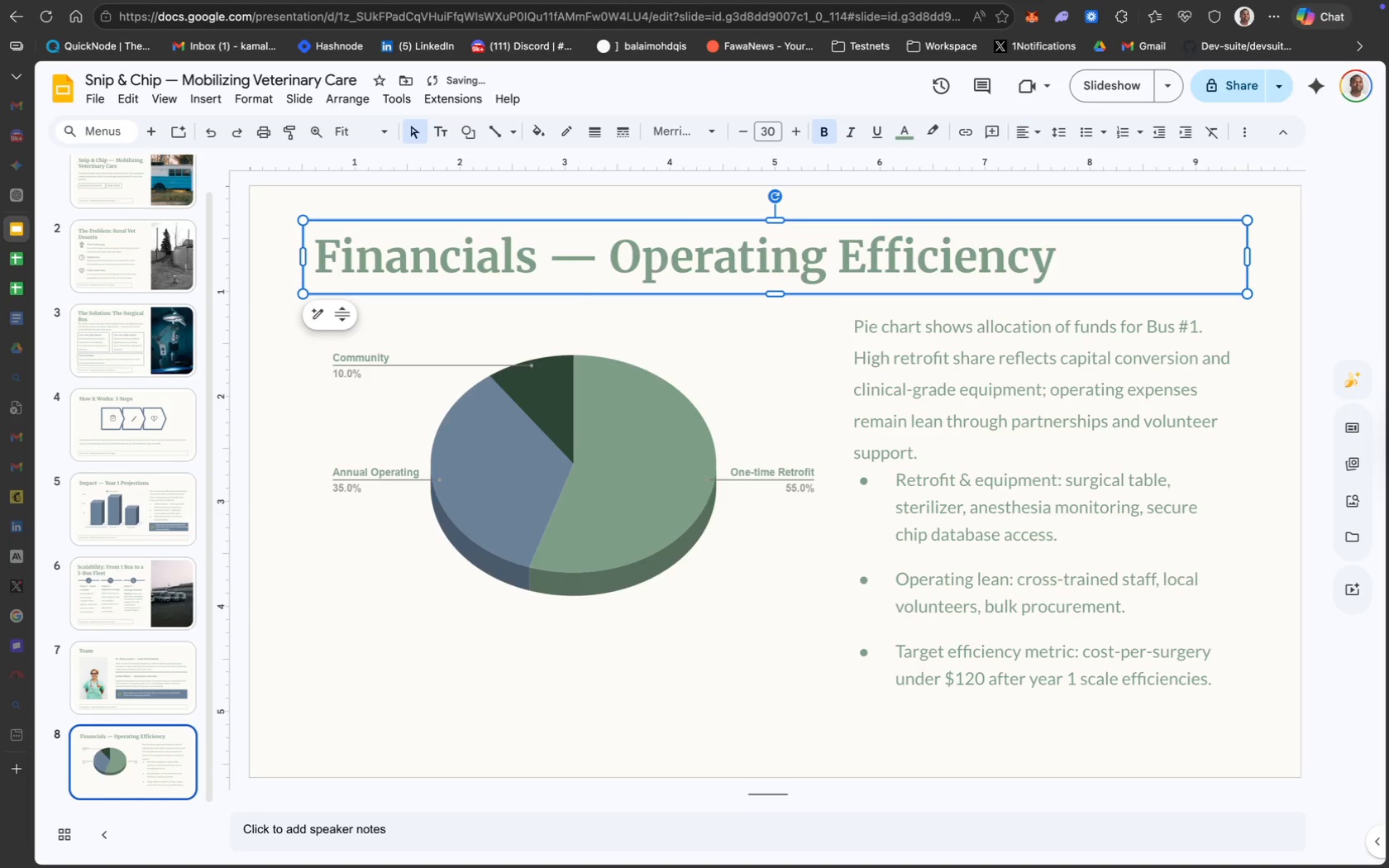 
key(ArrowUp)
 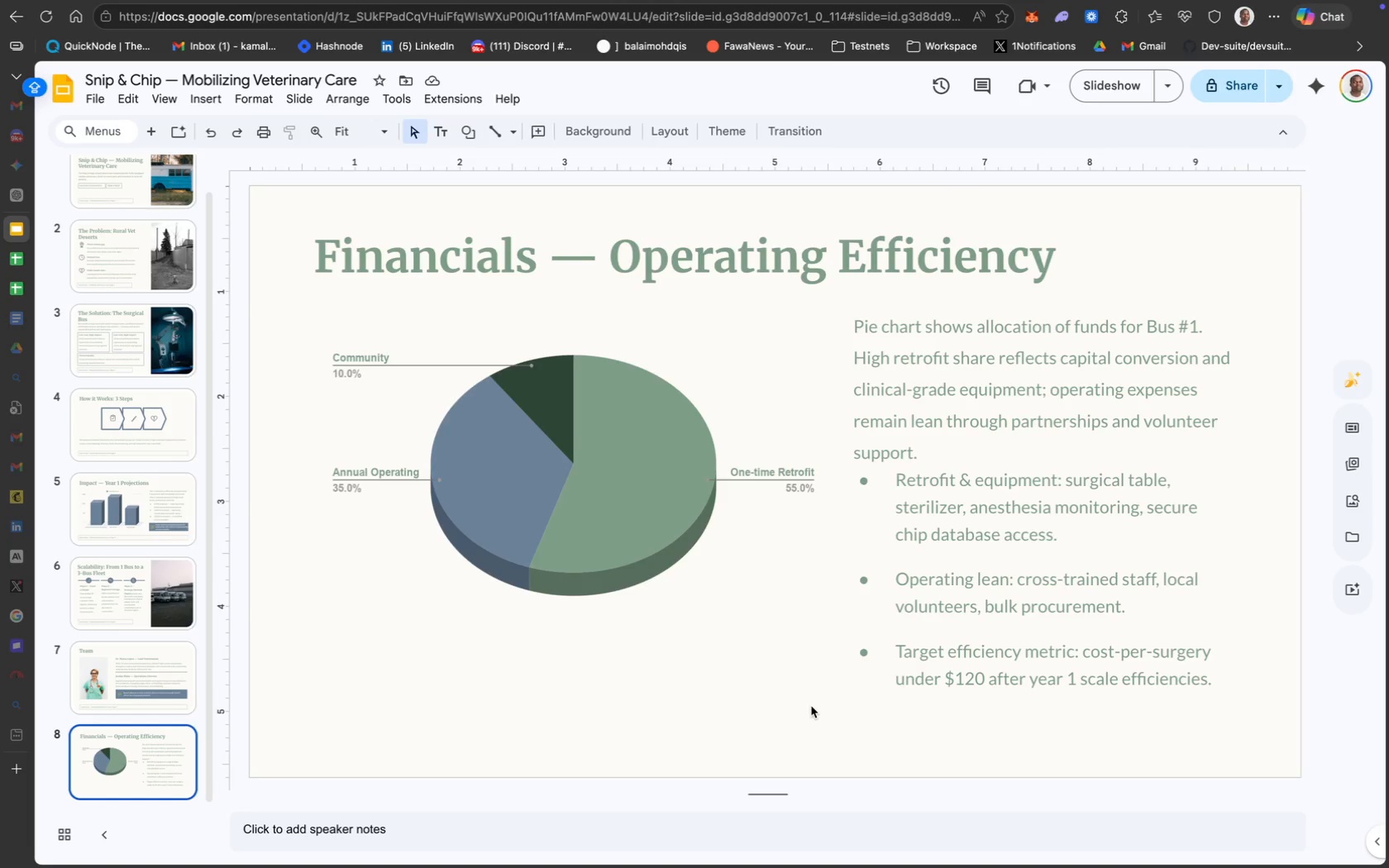 
wait(15.04)
 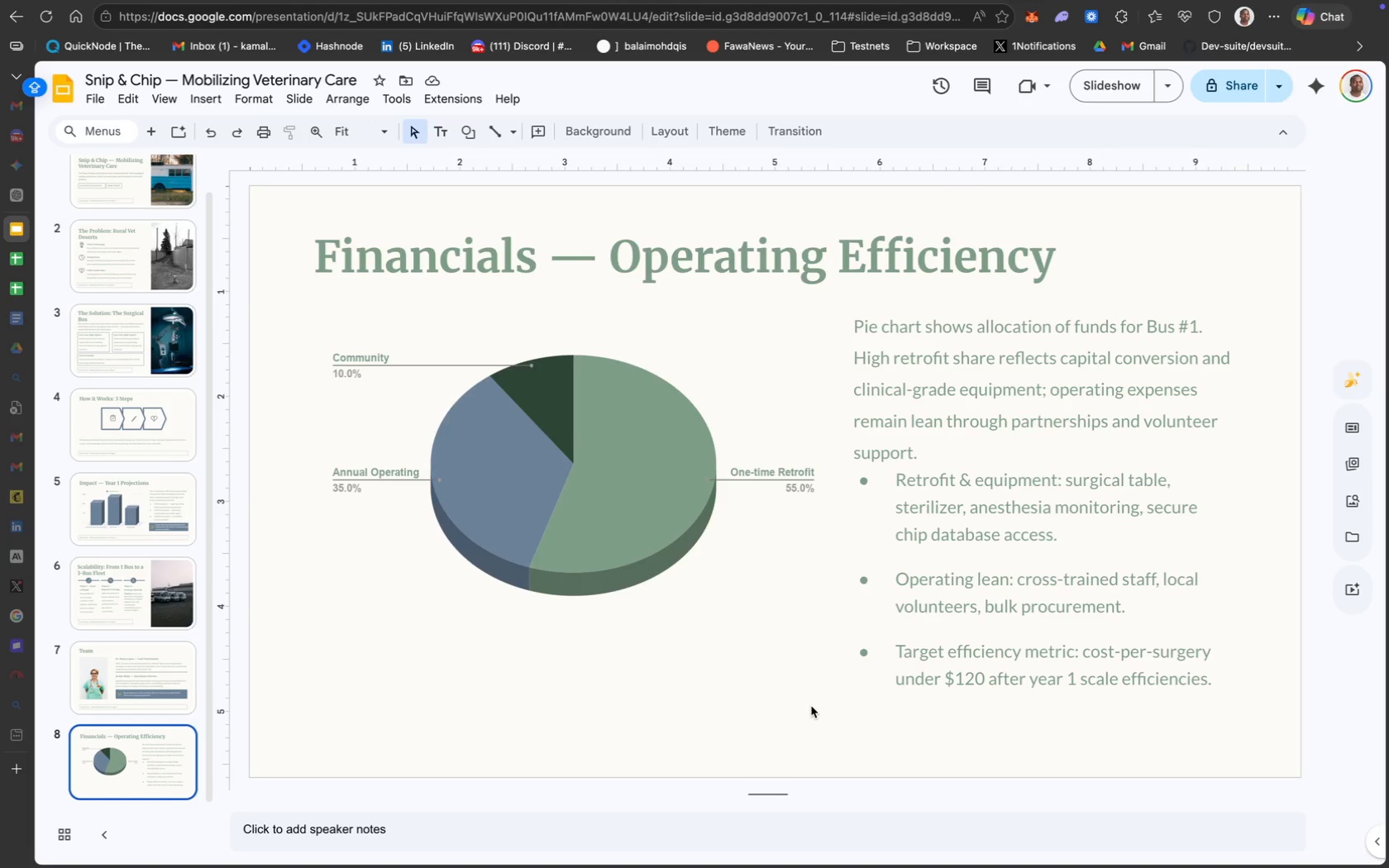 
left_click([388, 718])
 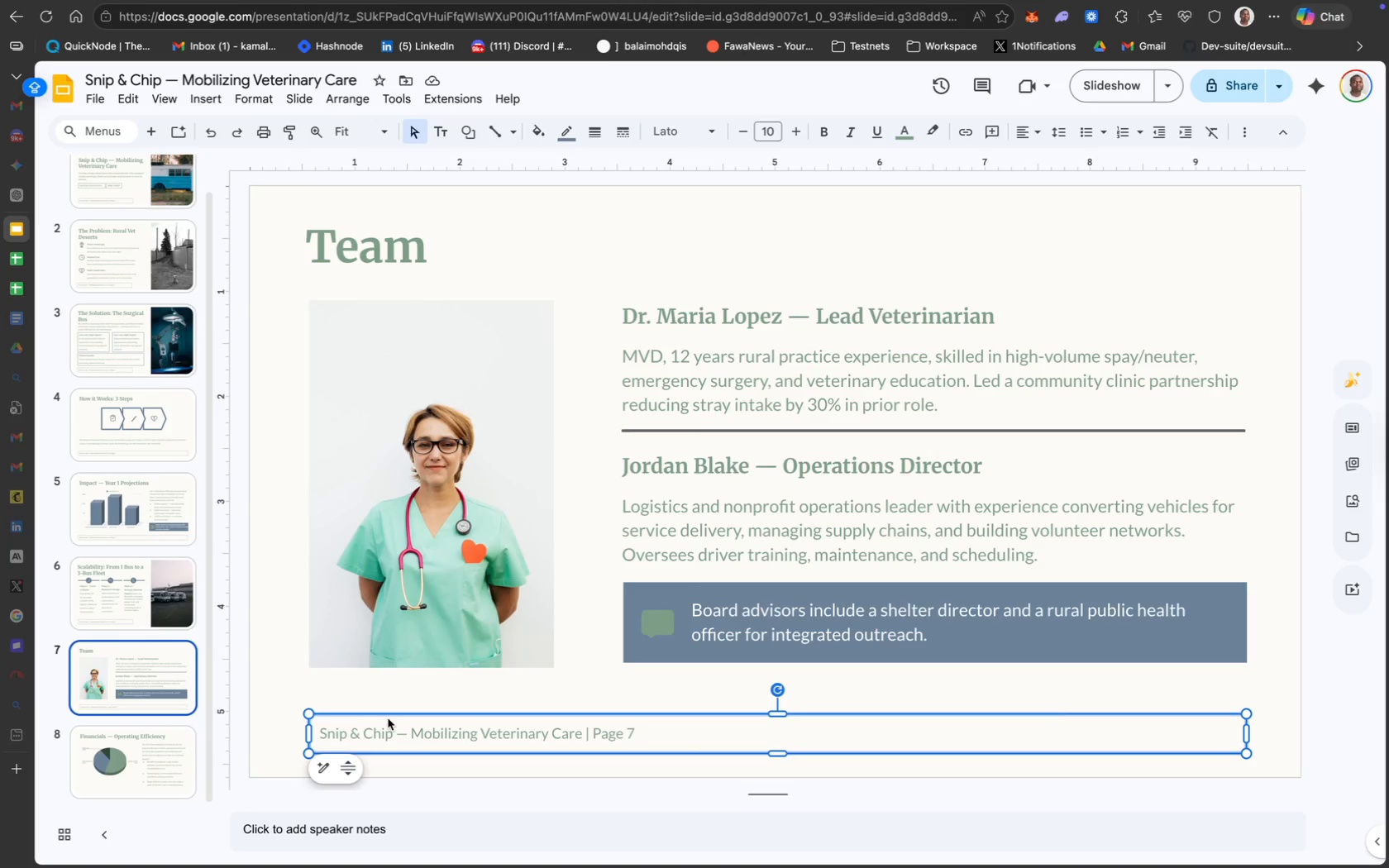 
key(Meta+C)
 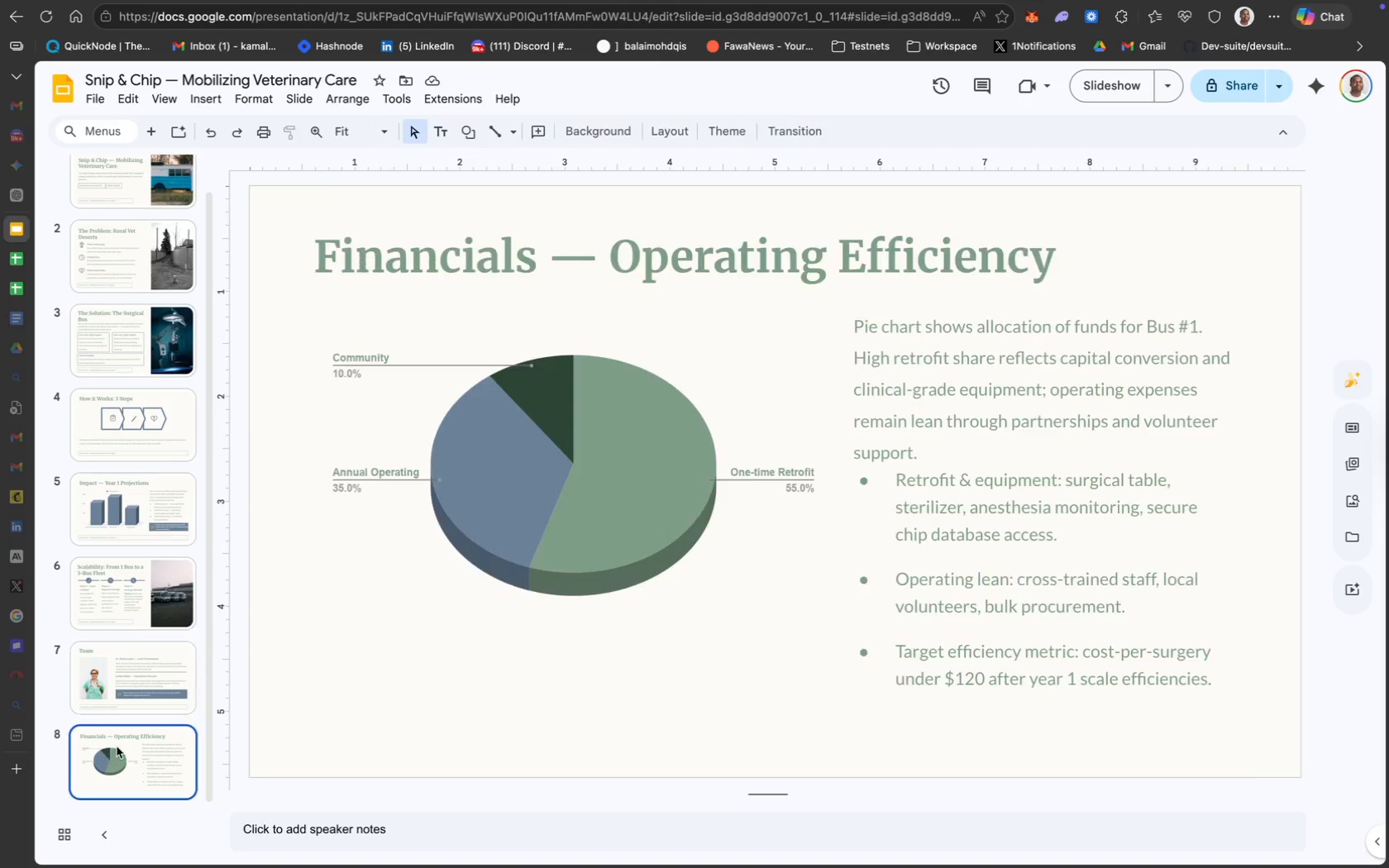 
left_click([446, 726])
 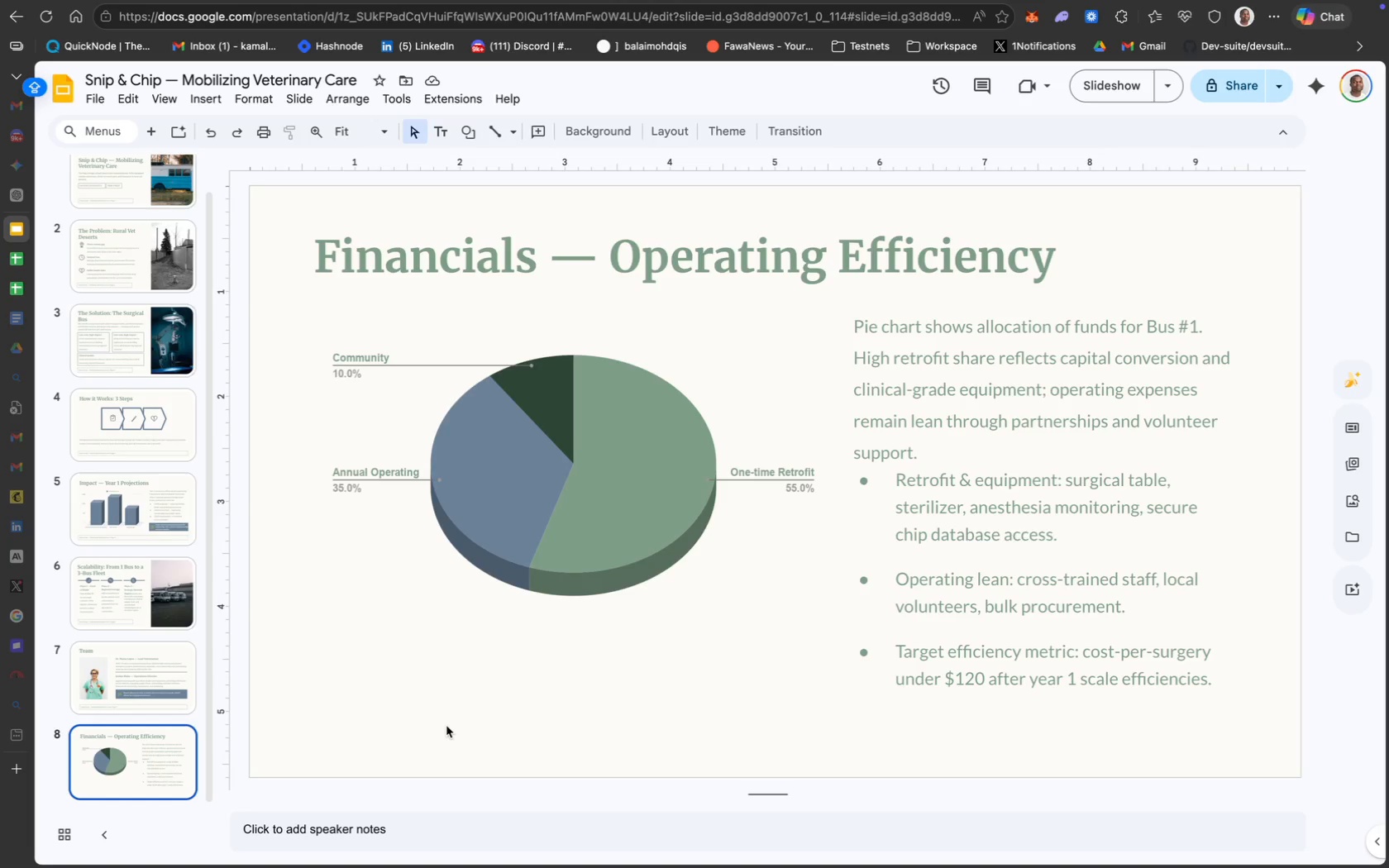 
wait(17.31)
 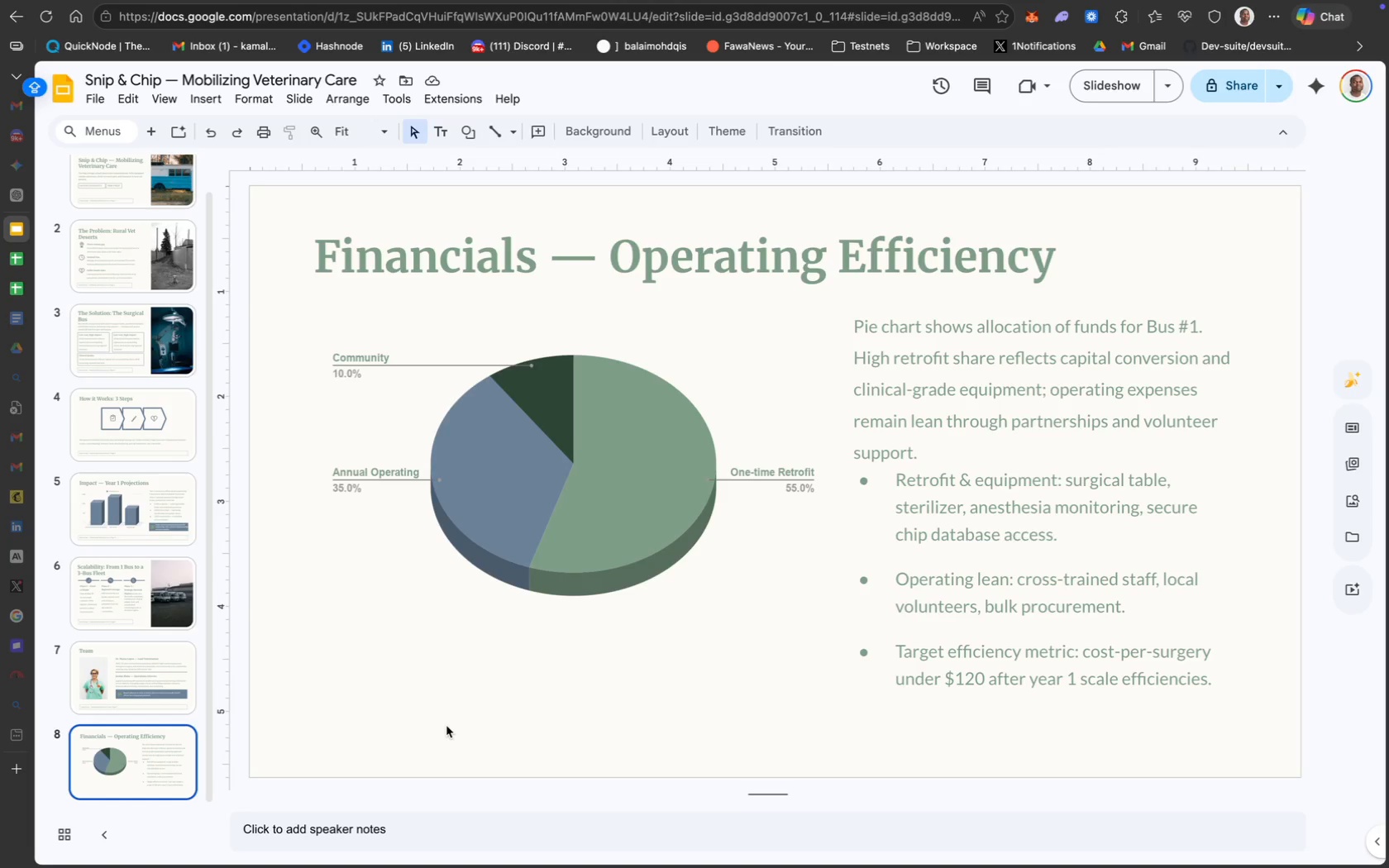 
key(Meta+V)
 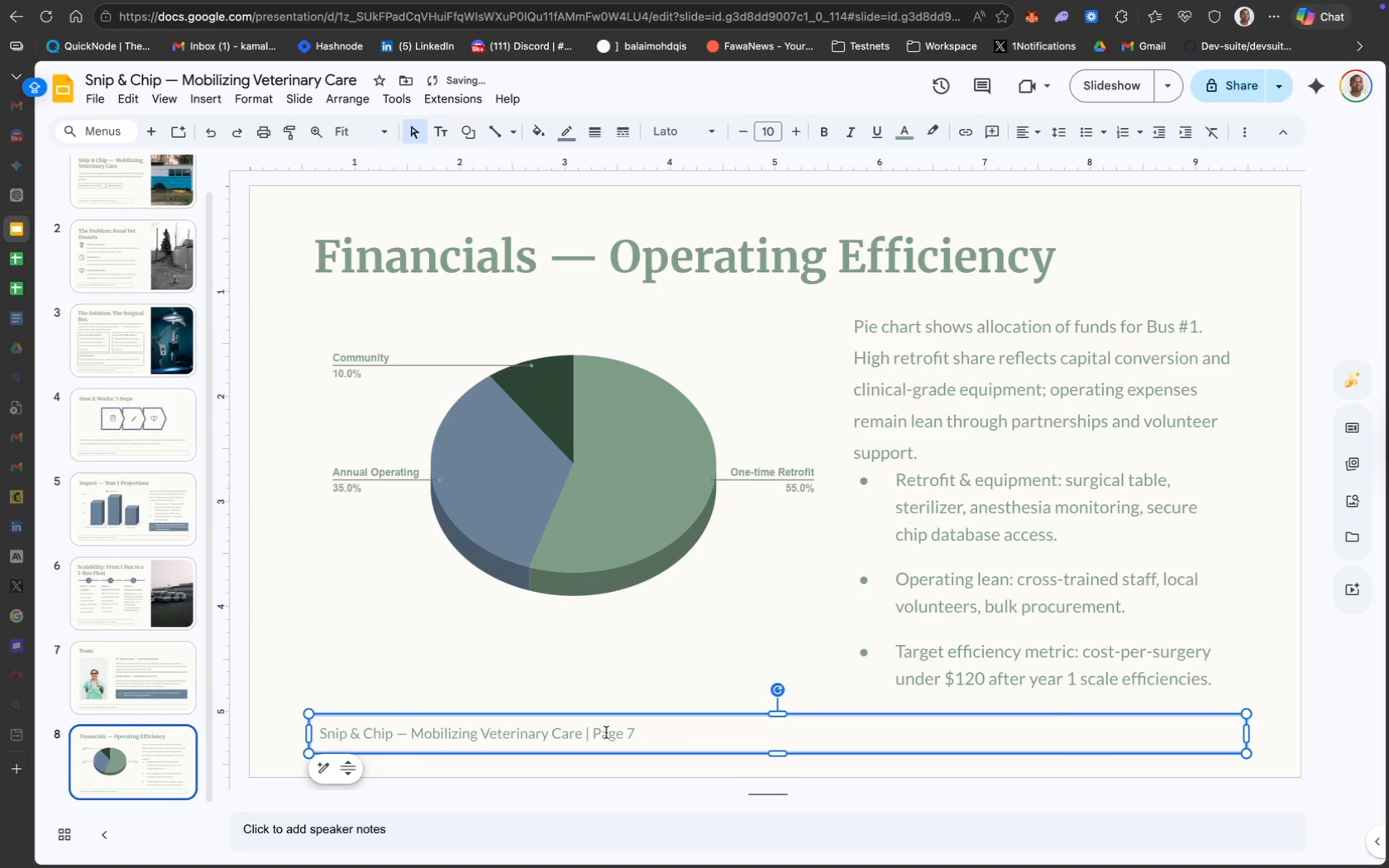 
left_click([624, 733])
 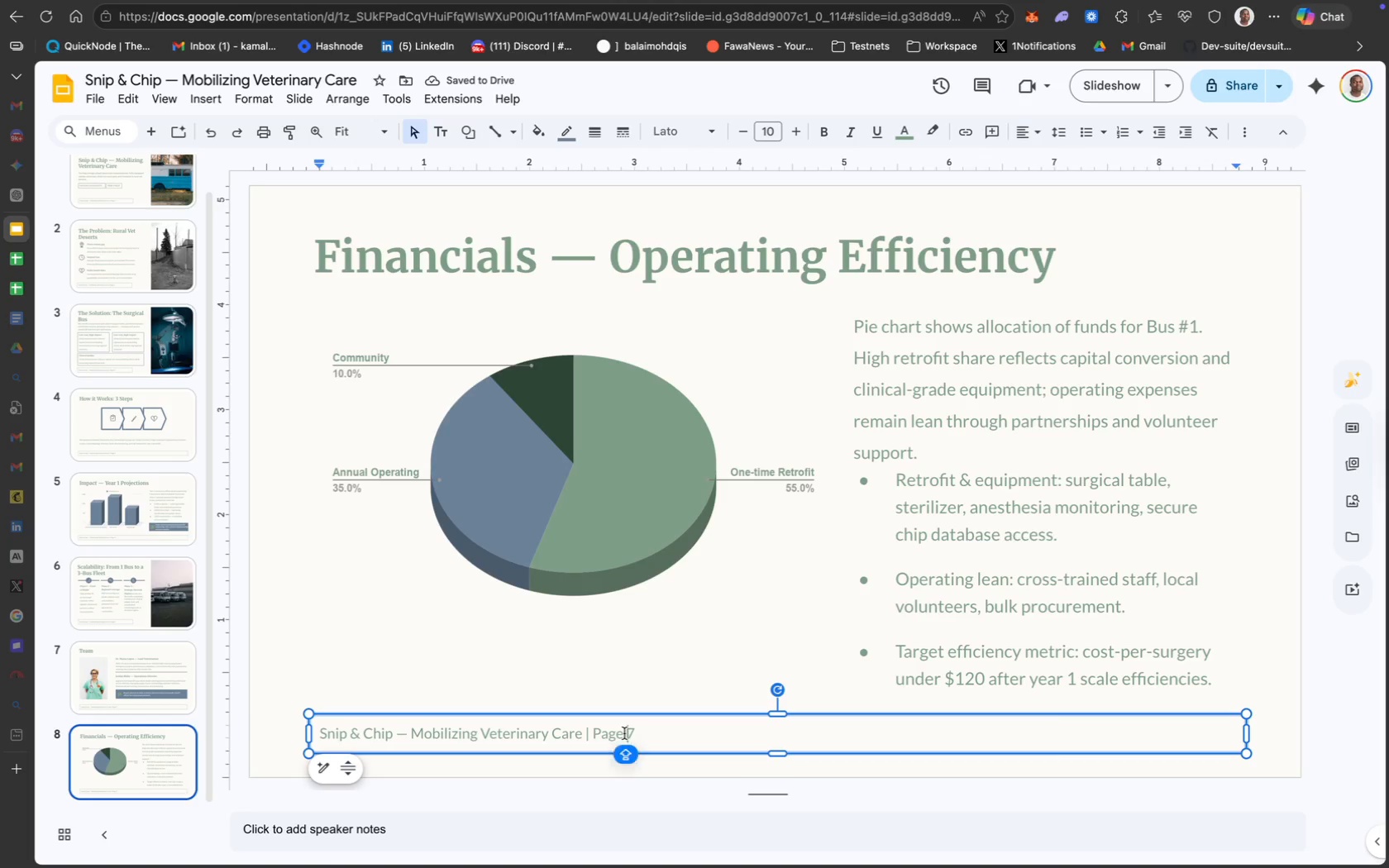 
key(ArrowRight)
 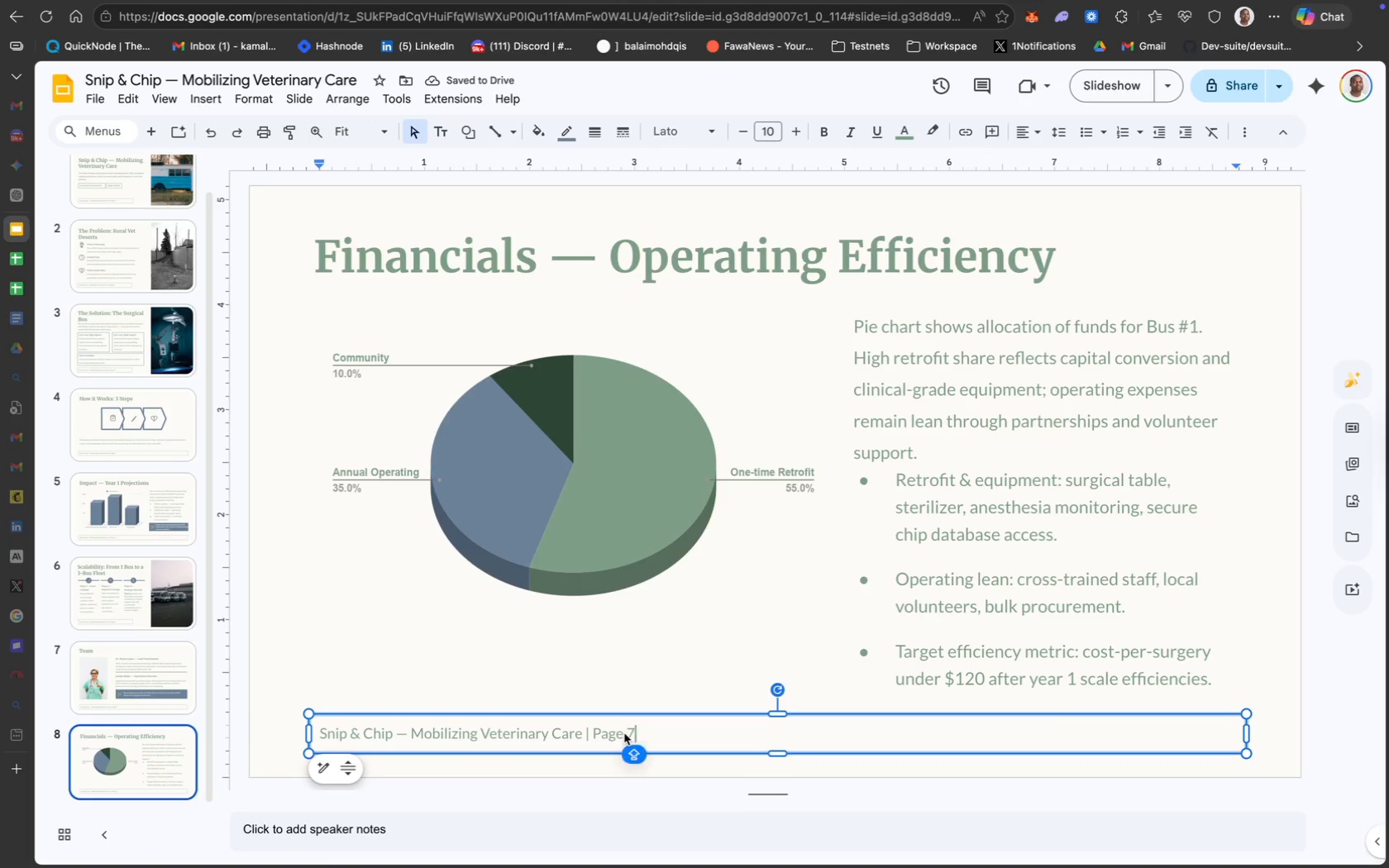 
key(Backspace)
 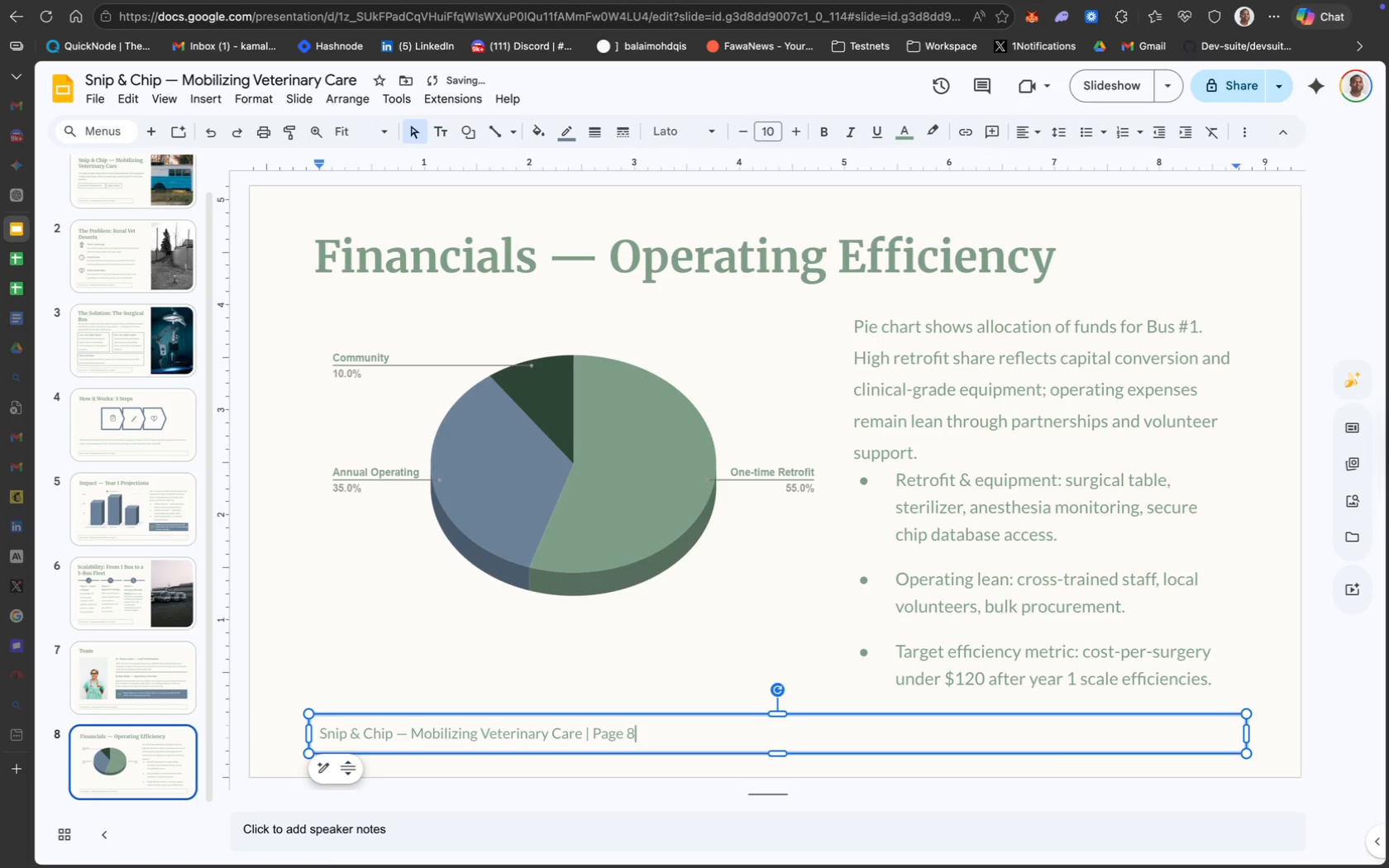 
key(8)
 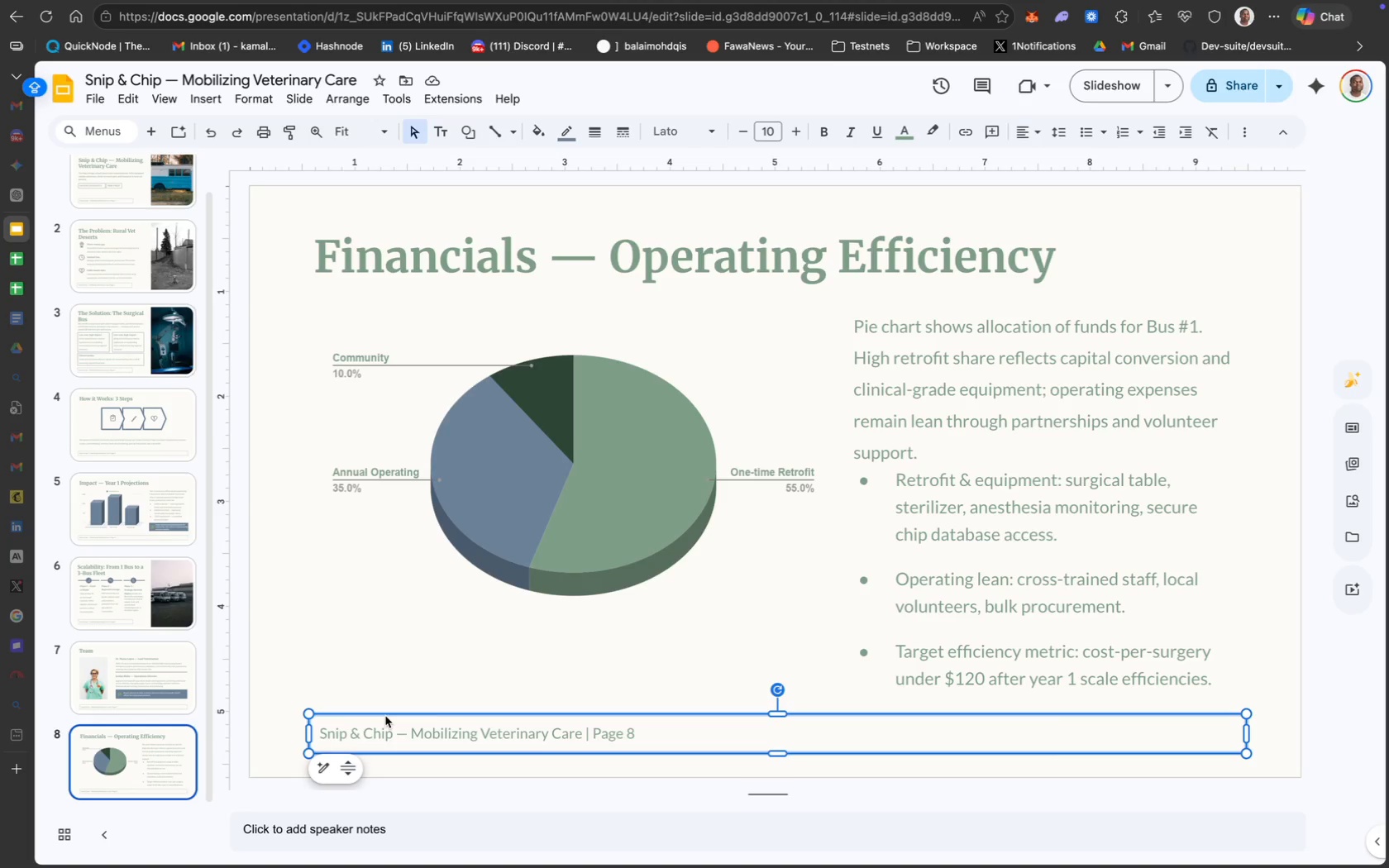 
wait(15.28)
 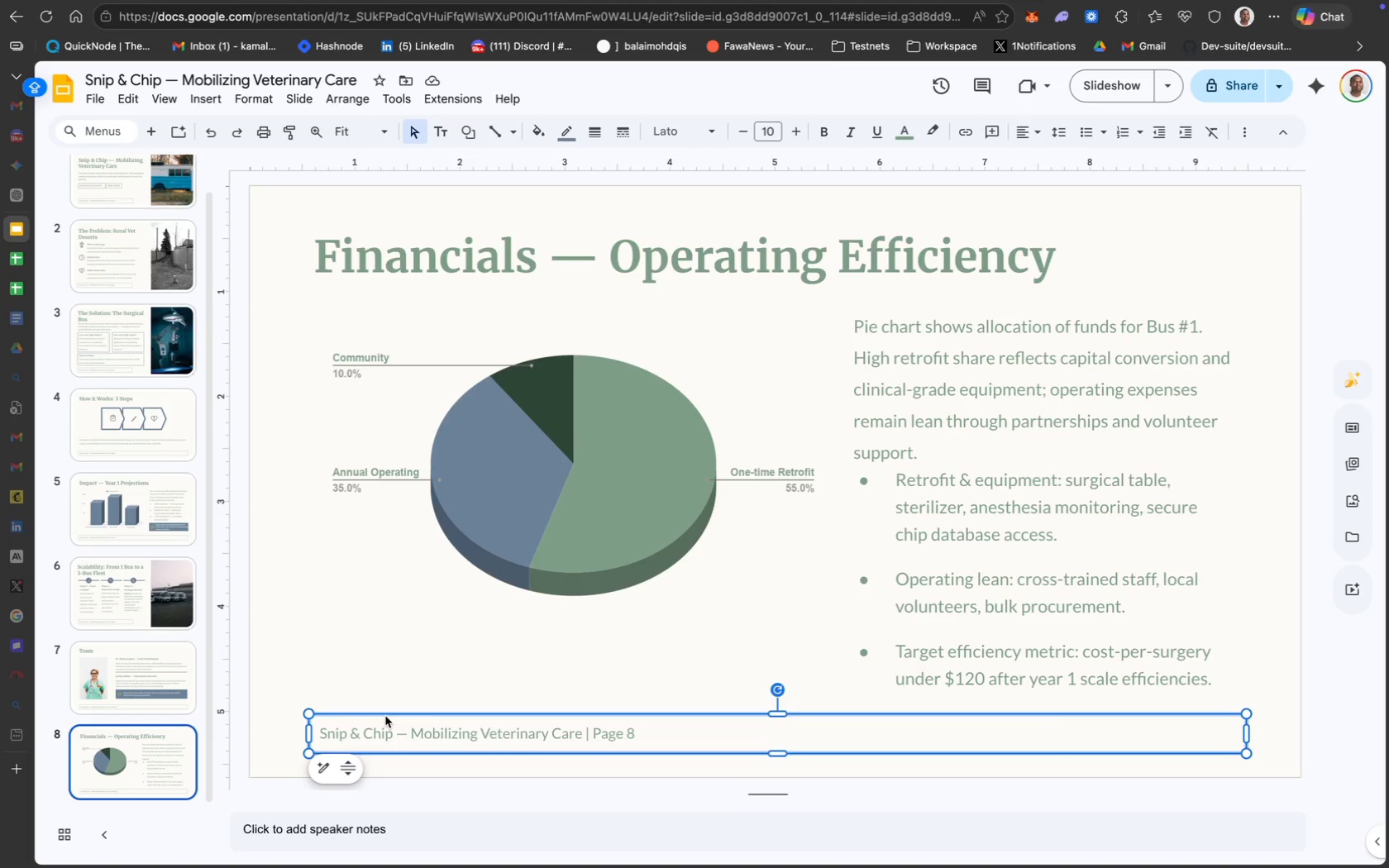 
left_click_drag(start_coordinate=[449, 718], to_coordinate=[440, 716])
 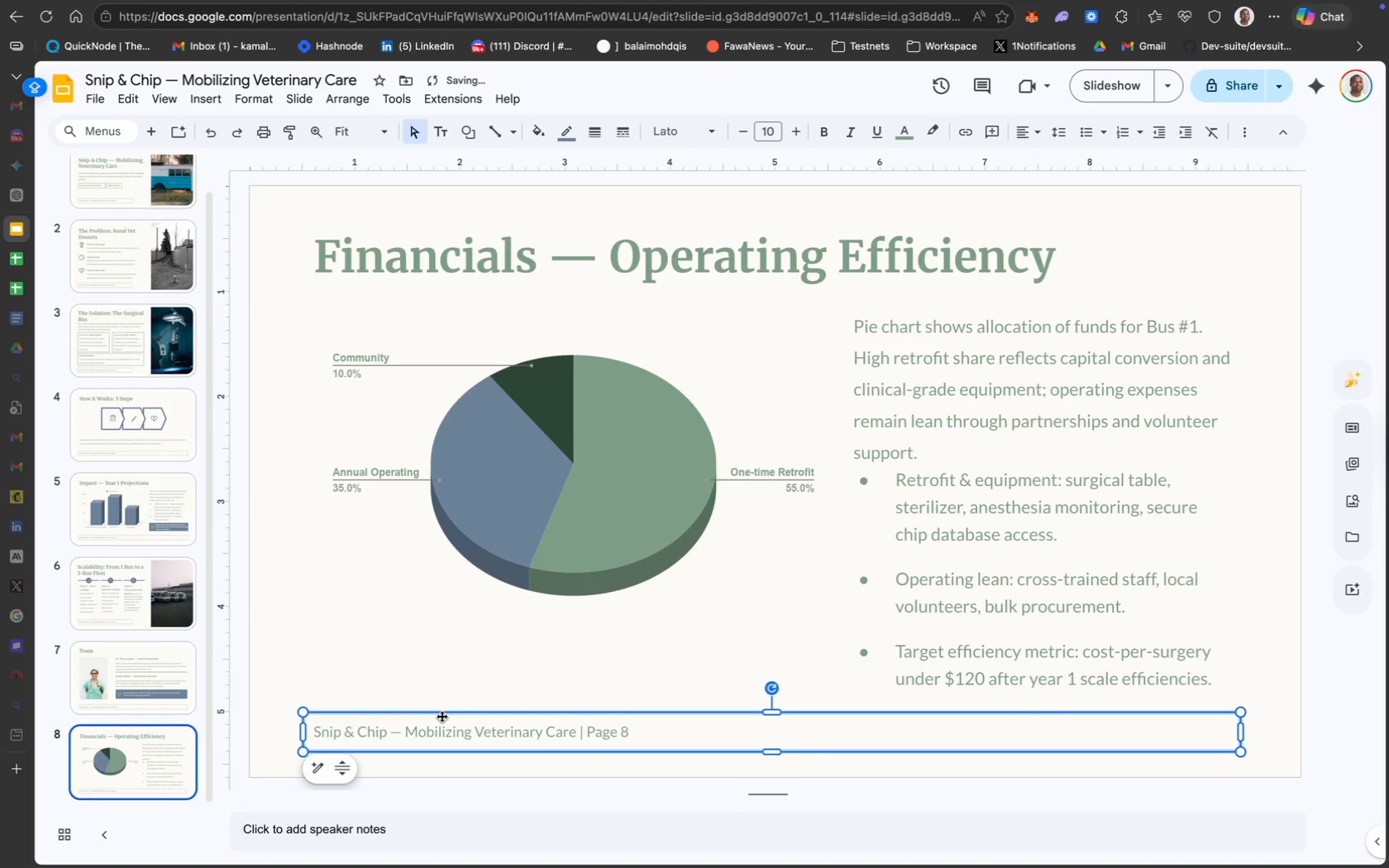 
left_click_drag(start_coordinate=[442, 716], to_coordinate=[442, 720])
 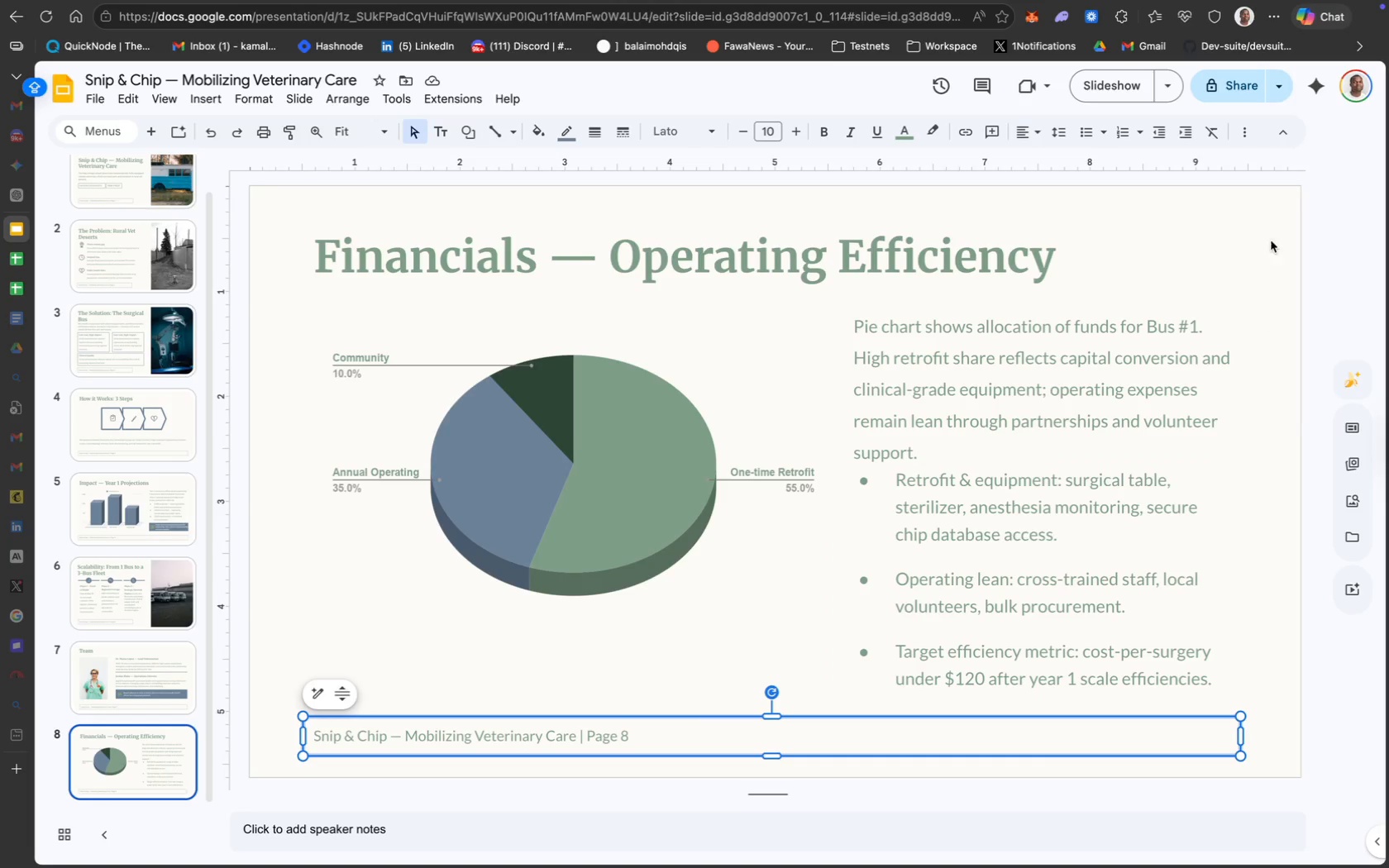 
wait(12.62)
 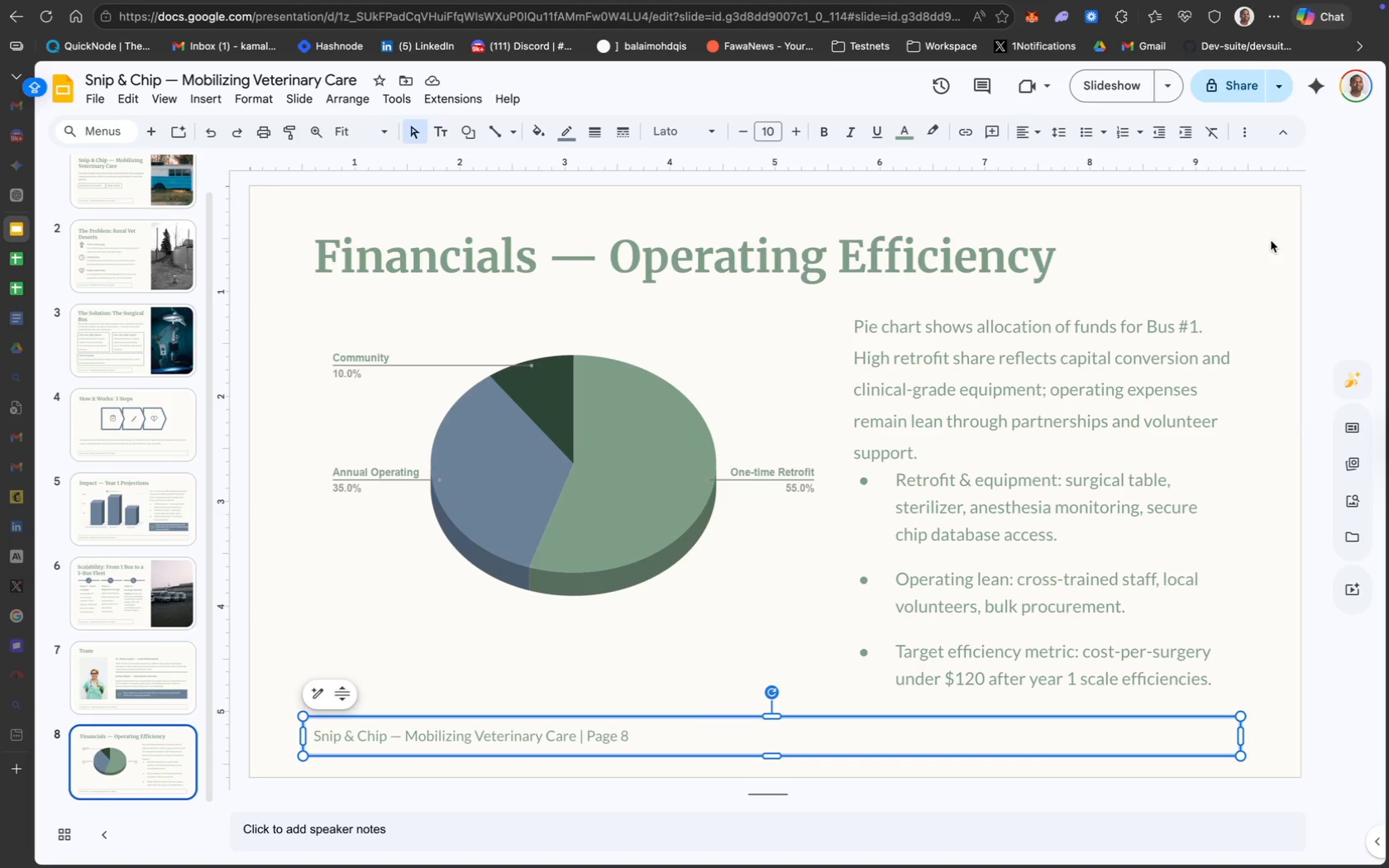 
left_click([1191, 460])
 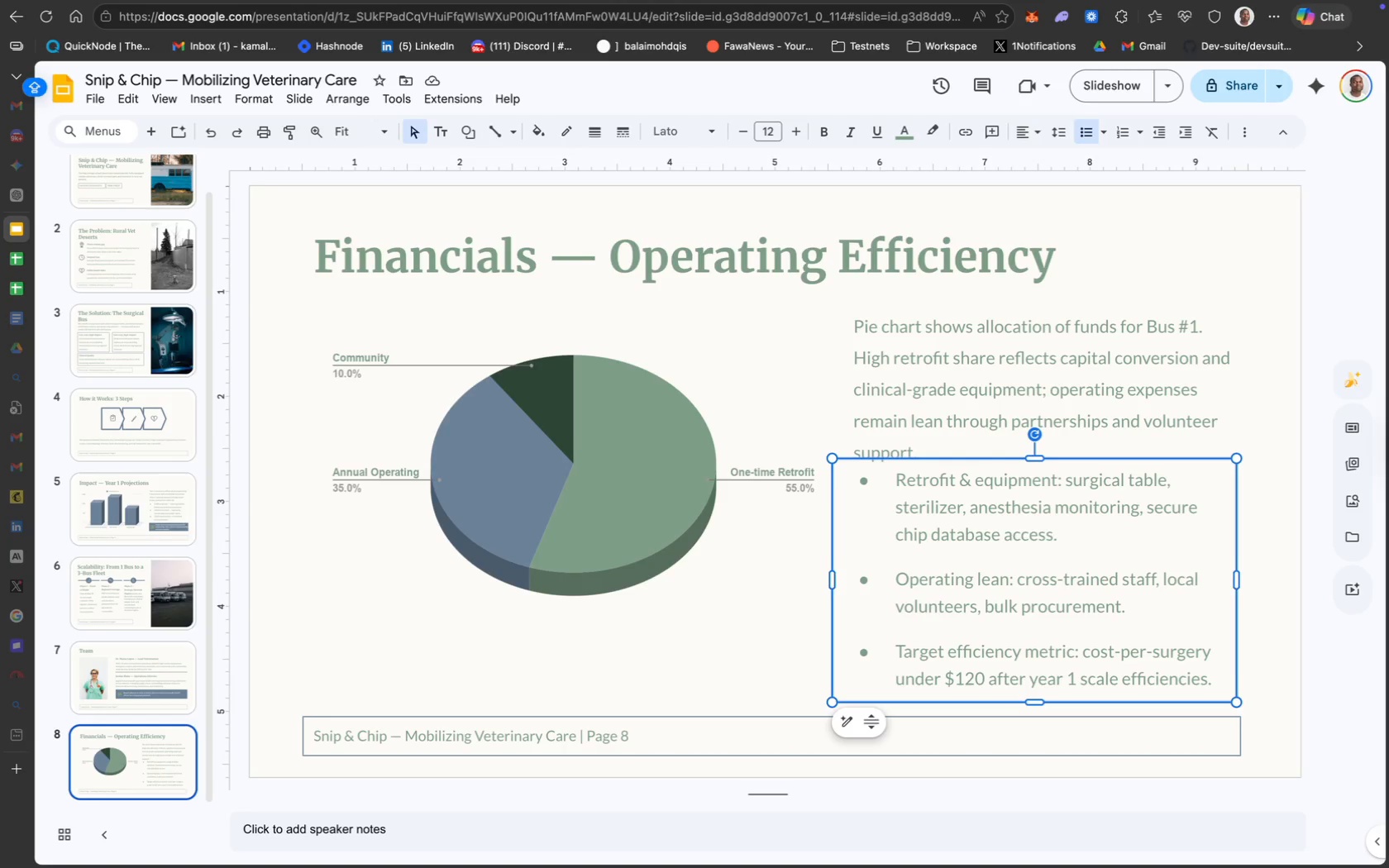 
key(ArrowDown)
 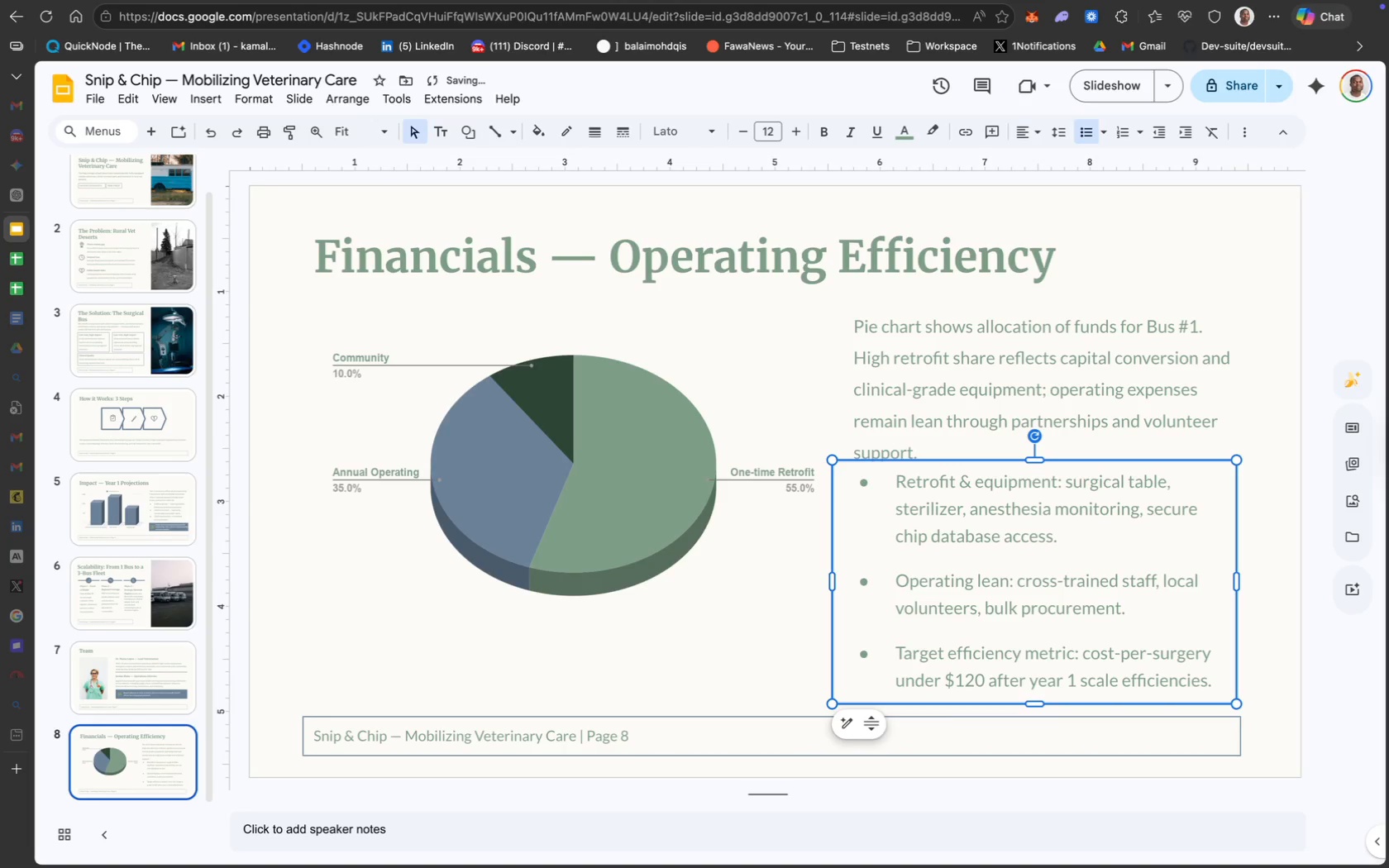 
key(ArrowDown)
 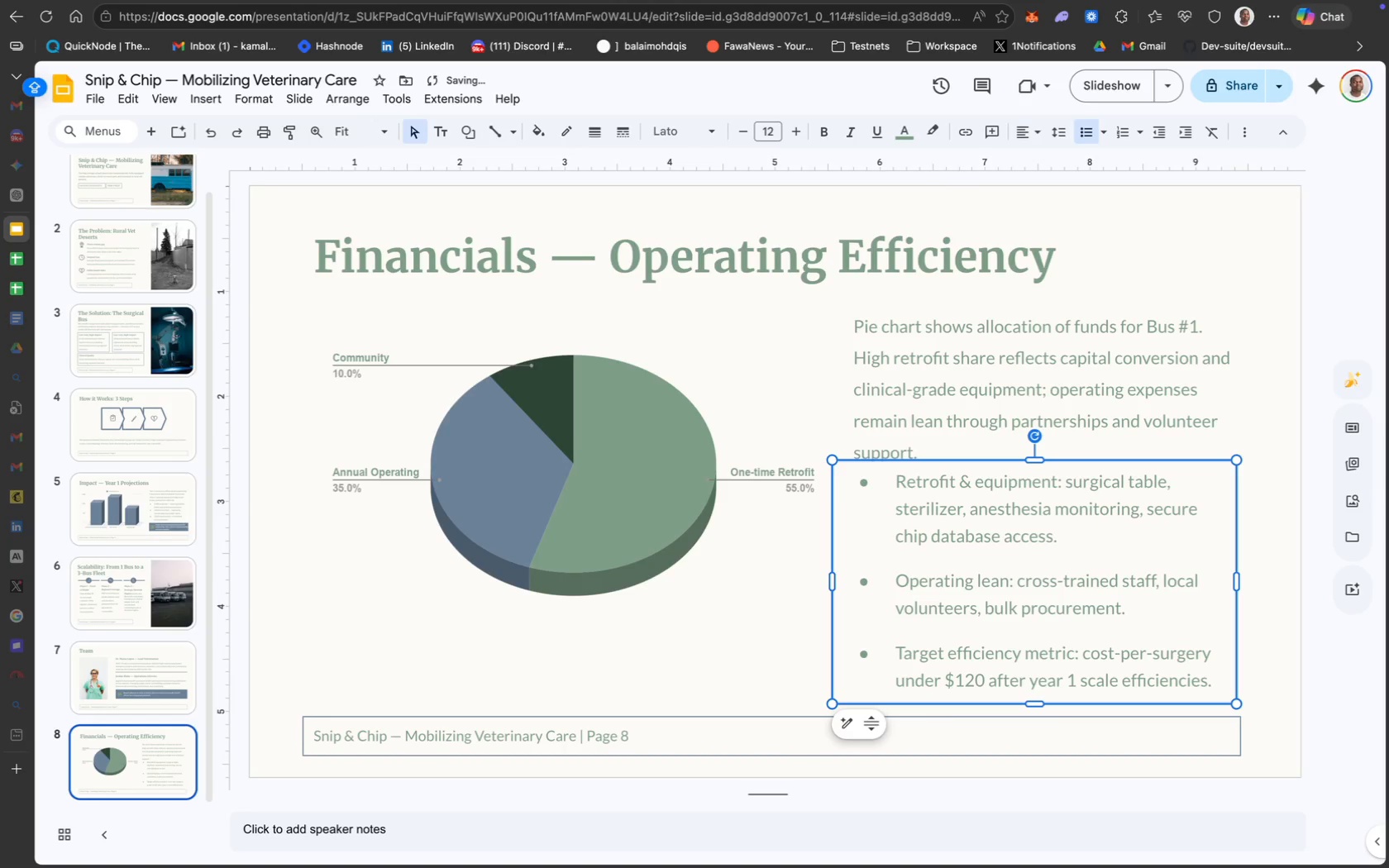 
key(ArrowLeft)
 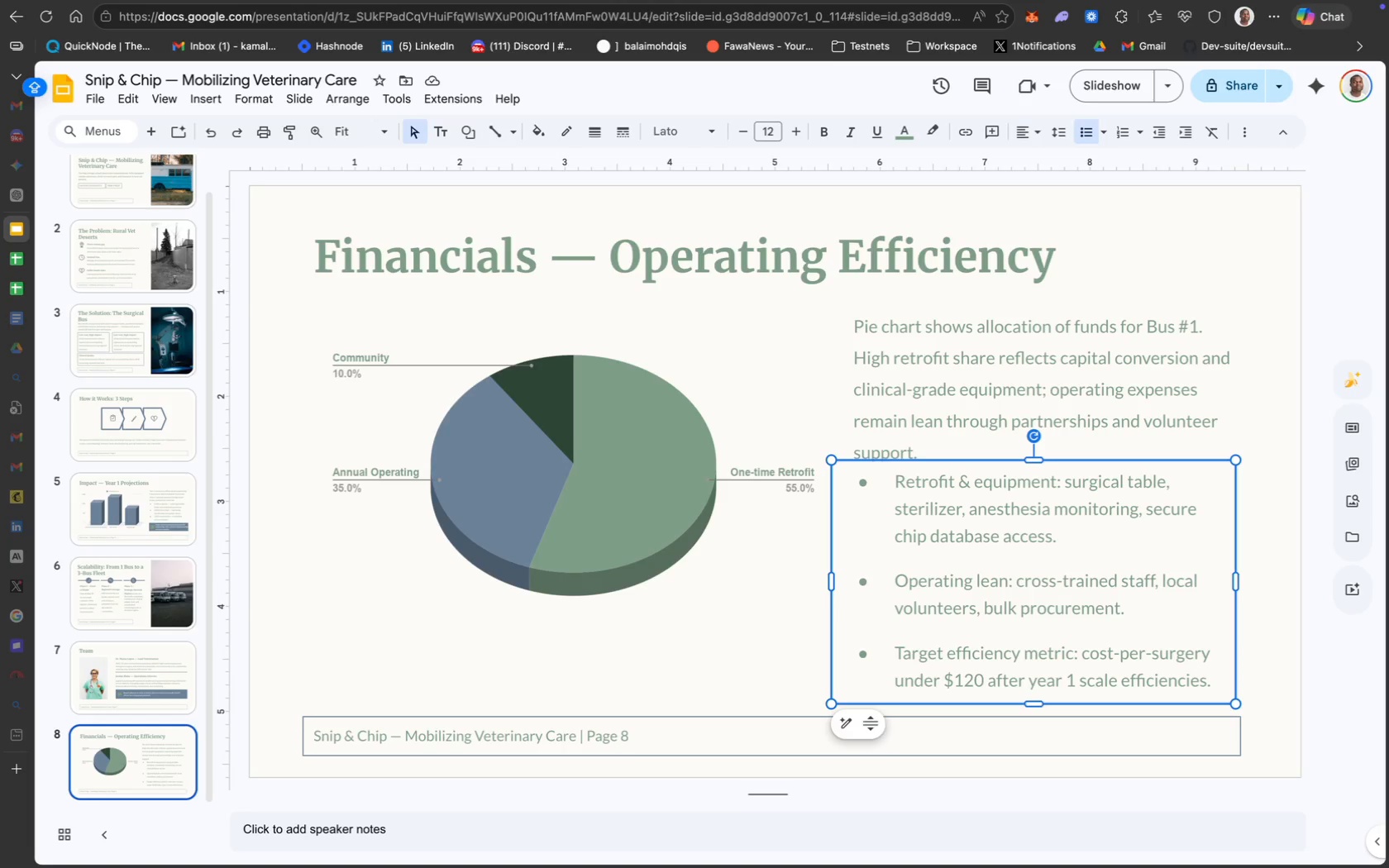 
wait(24.4)
 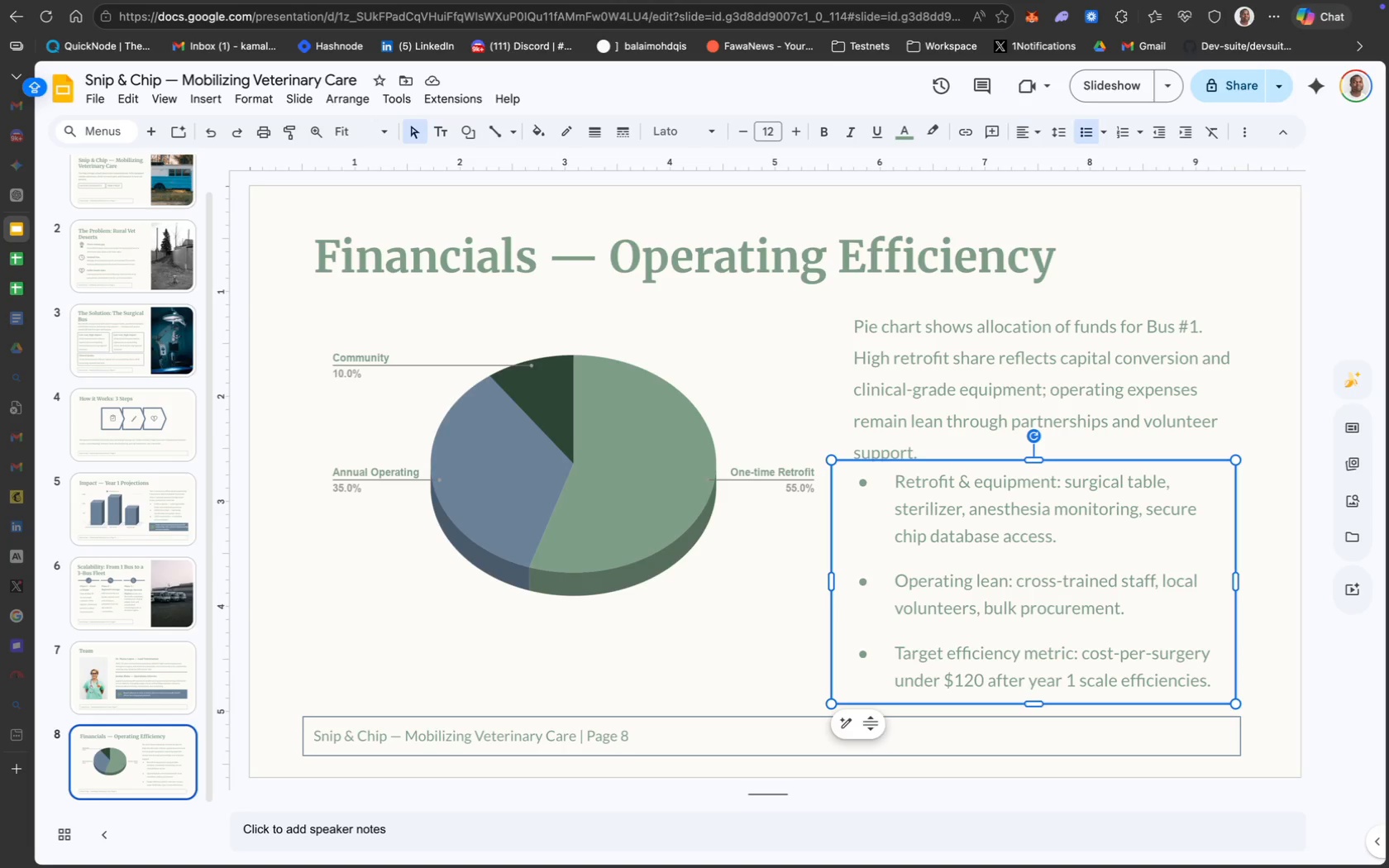 
left_click([1266, 492])
 